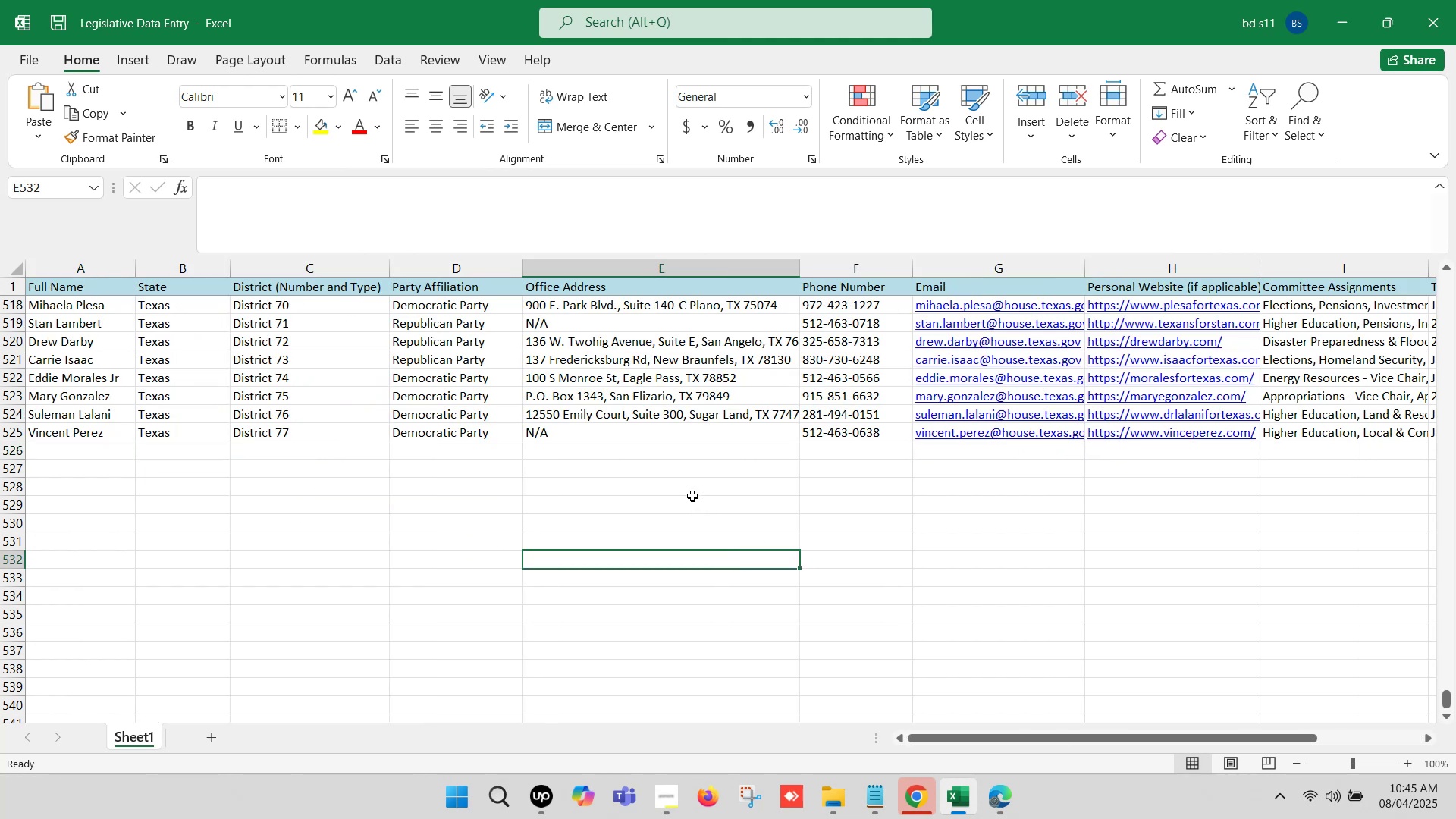 
left_click([1016, 802])
 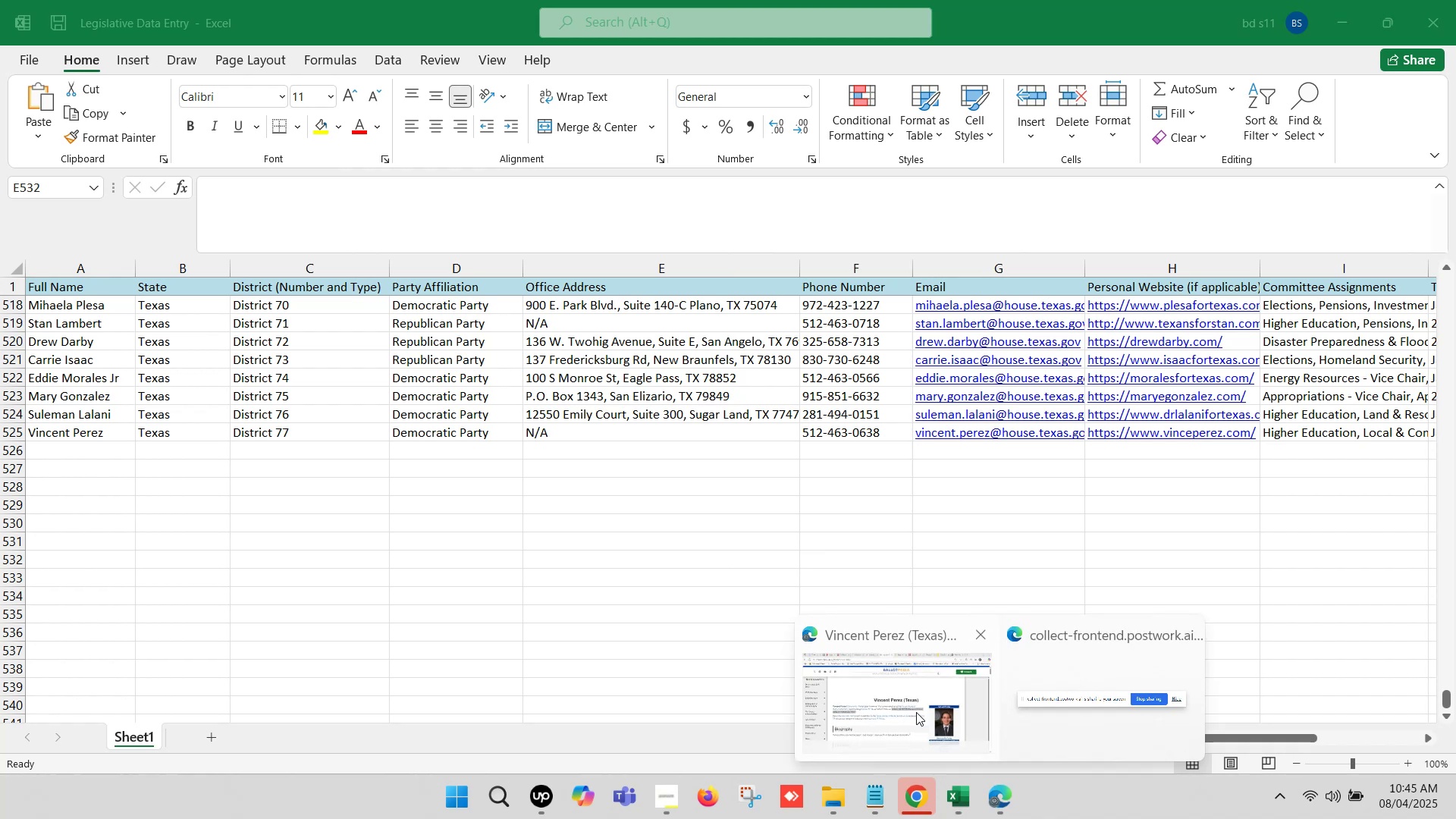 
left_click([912, 703])
 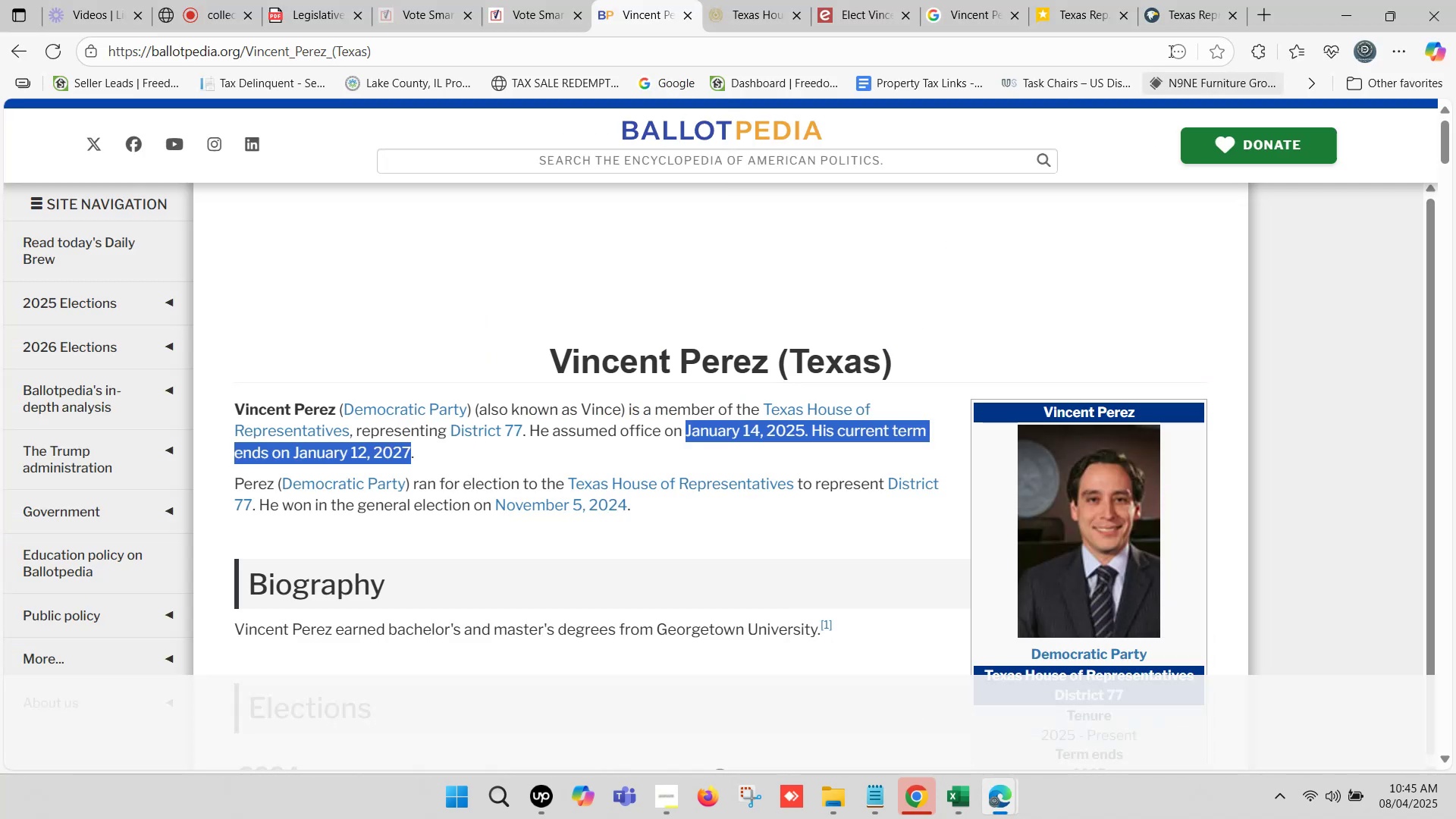 
left_click([1222, 0])
 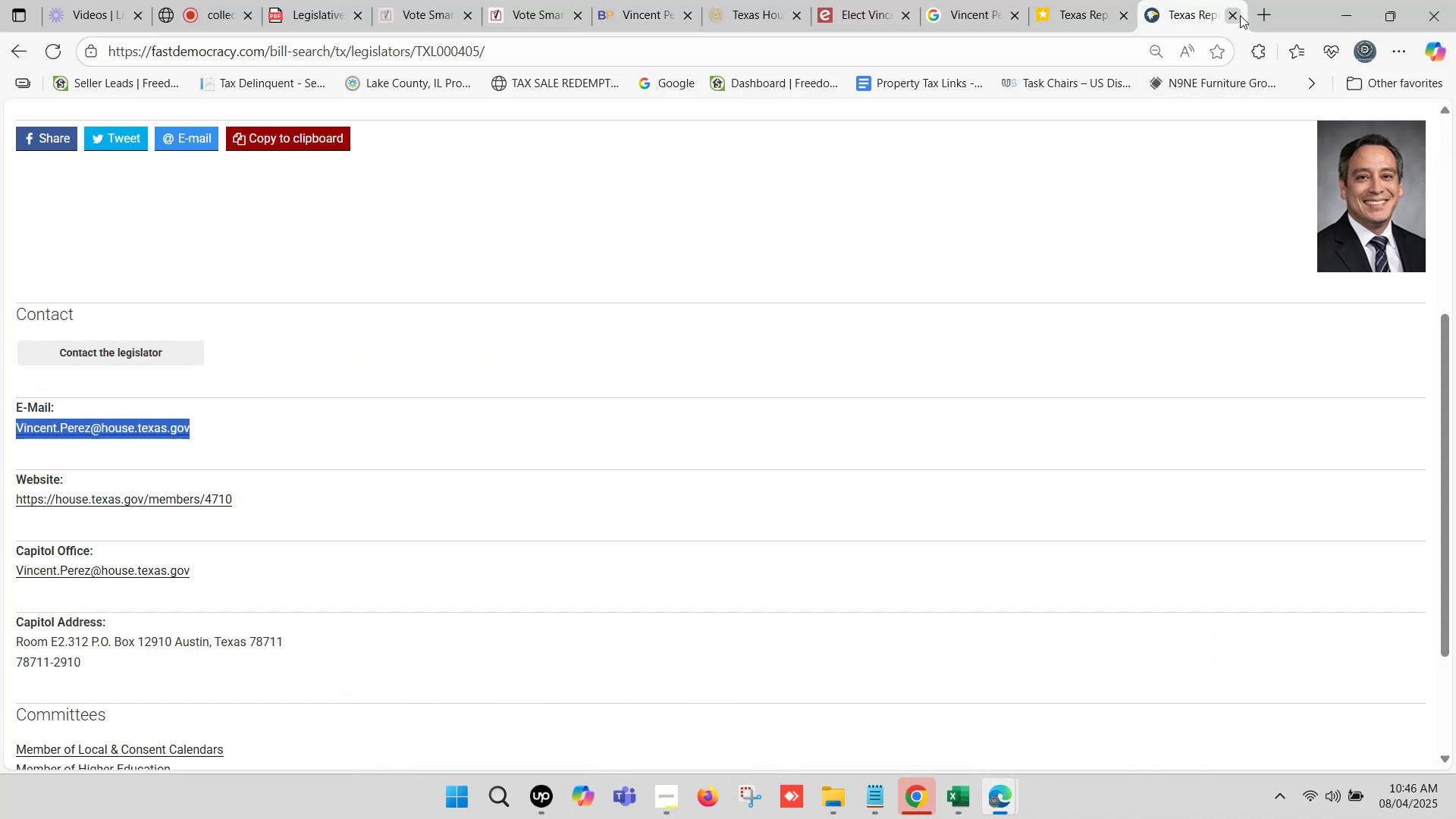 
left_click([1239, 14])
 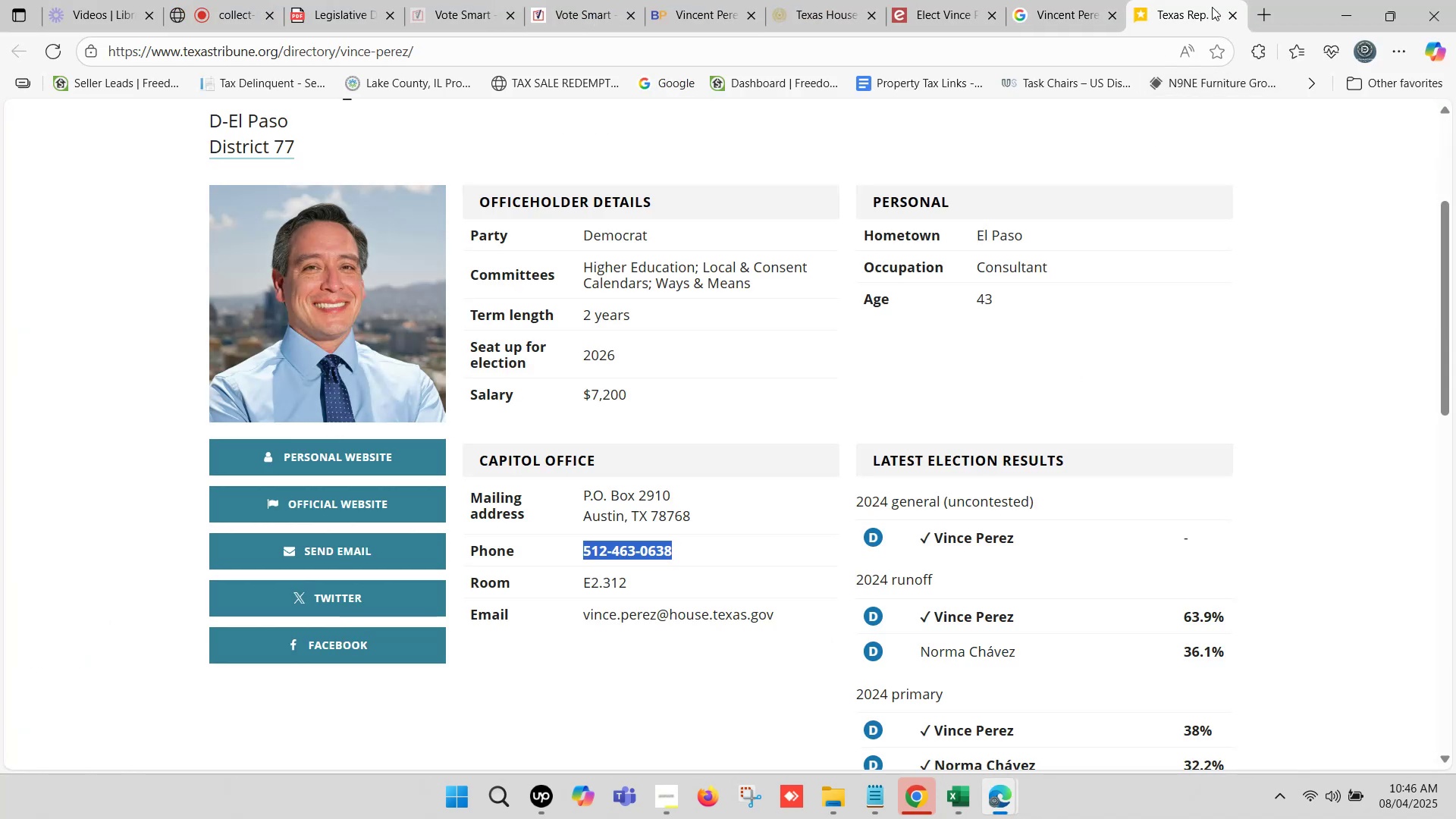 
left_click([1191, 0])
 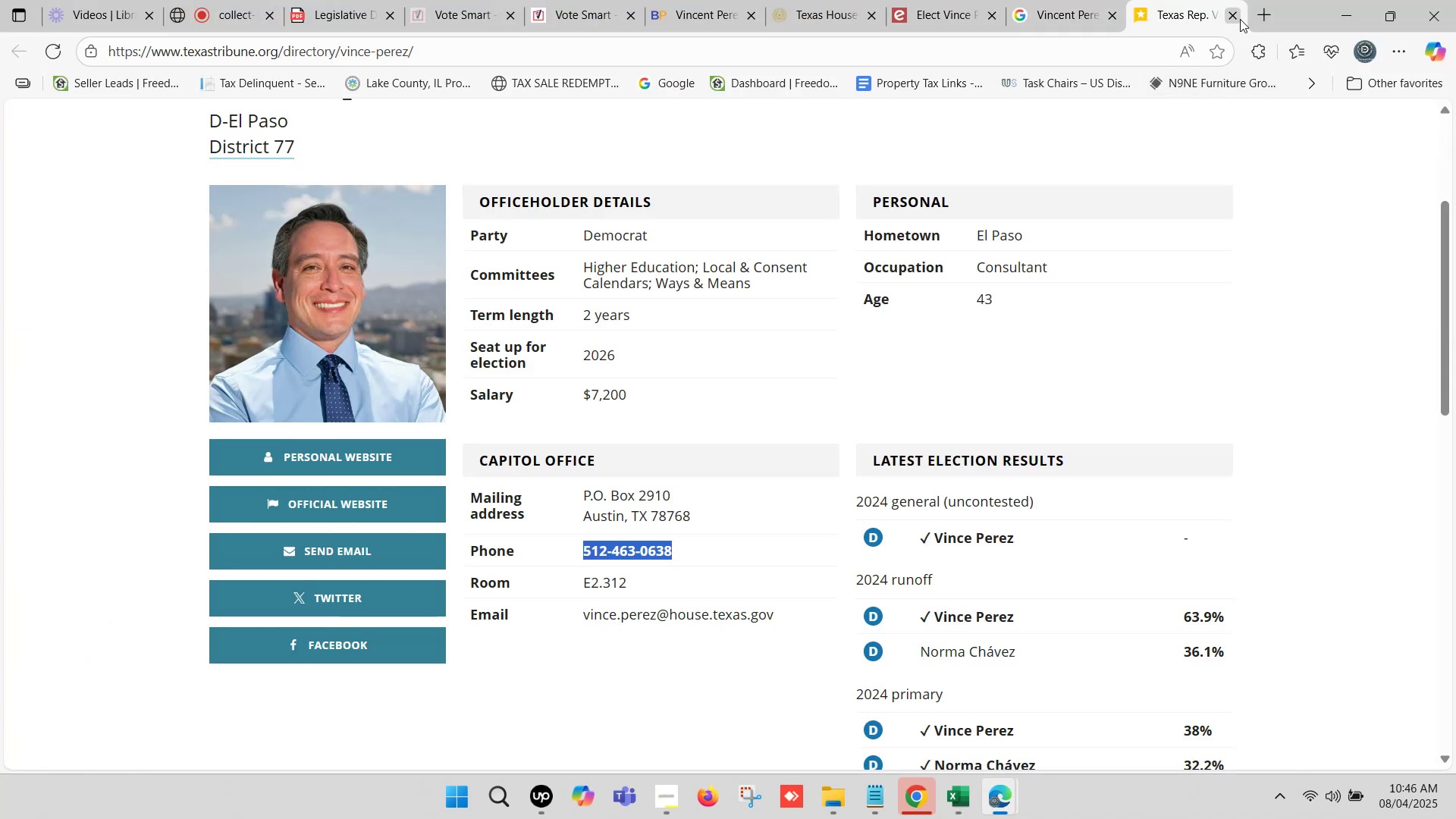 
left_click([1238, 17])
 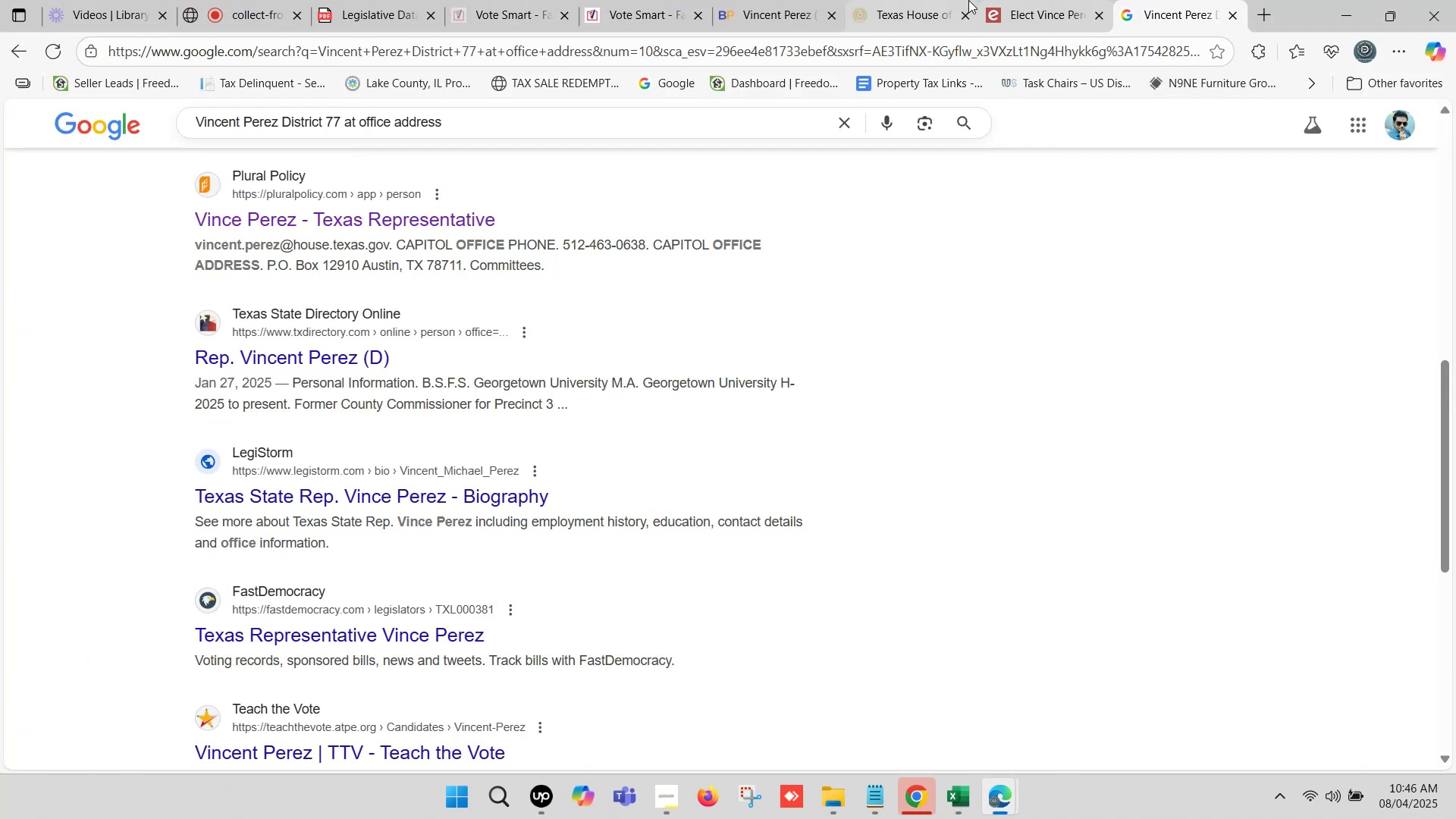 
left_click([967, 0])
 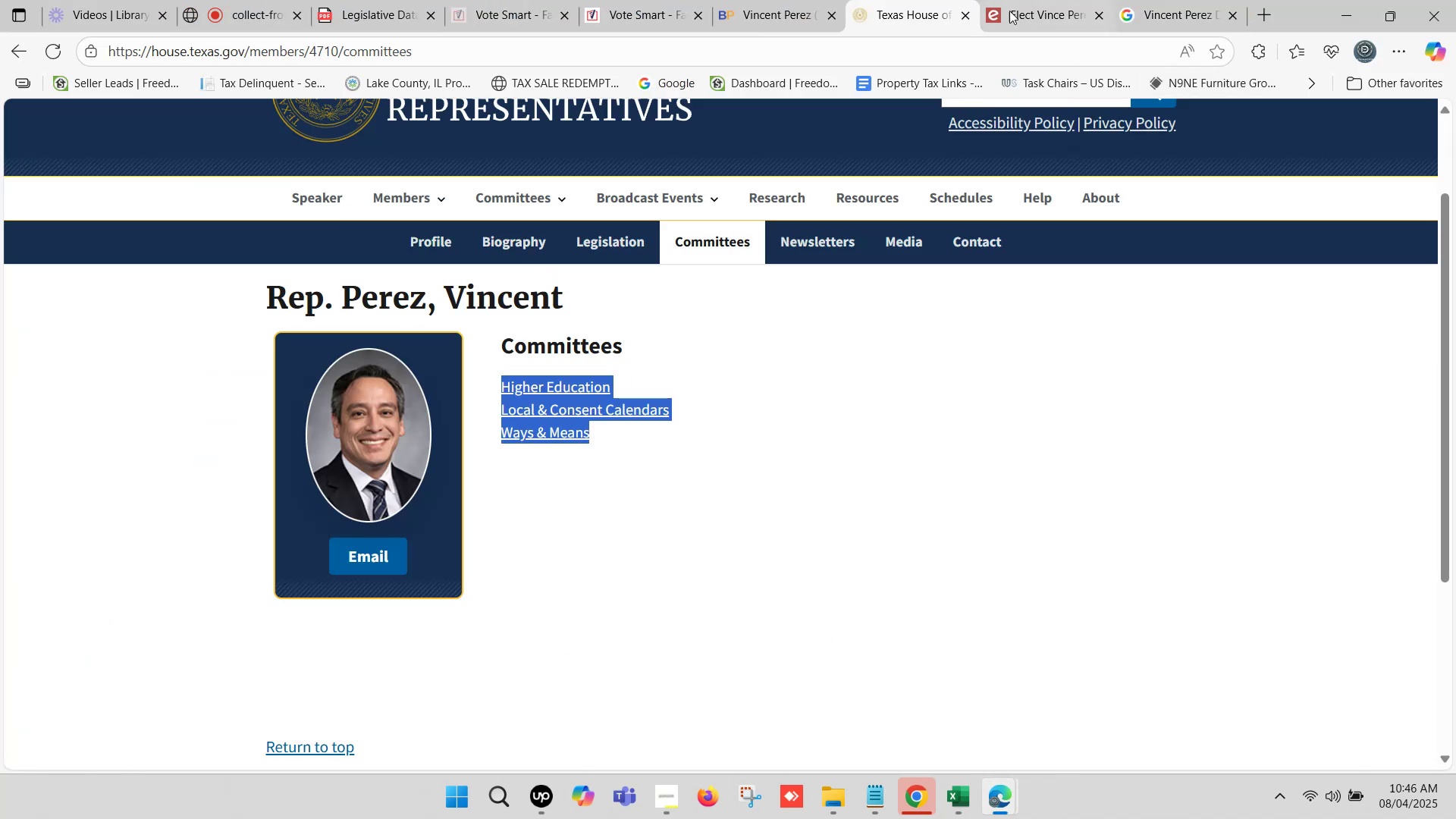 
left_click([1048, 0])
 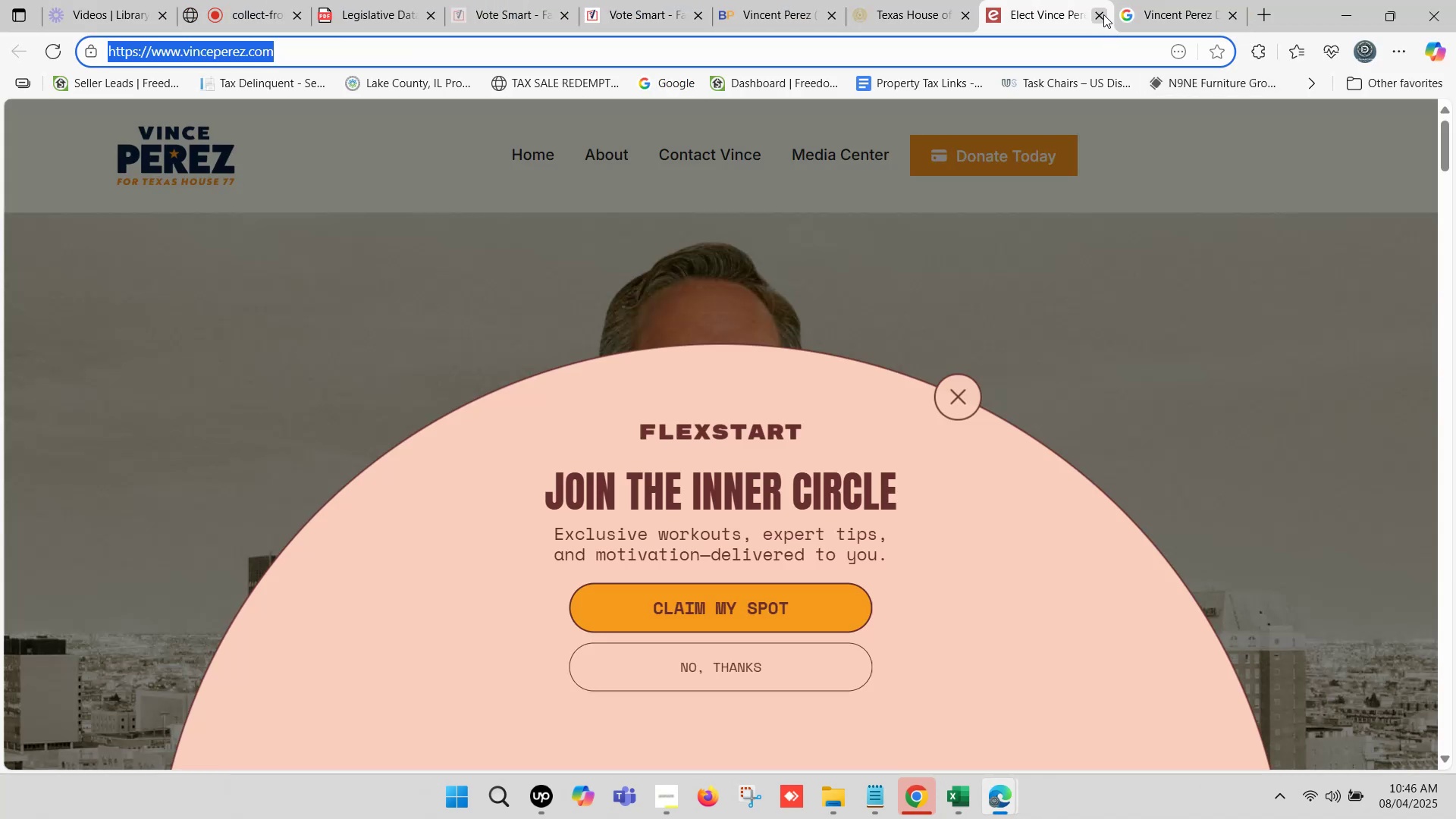 
left_click([1103, 14])
 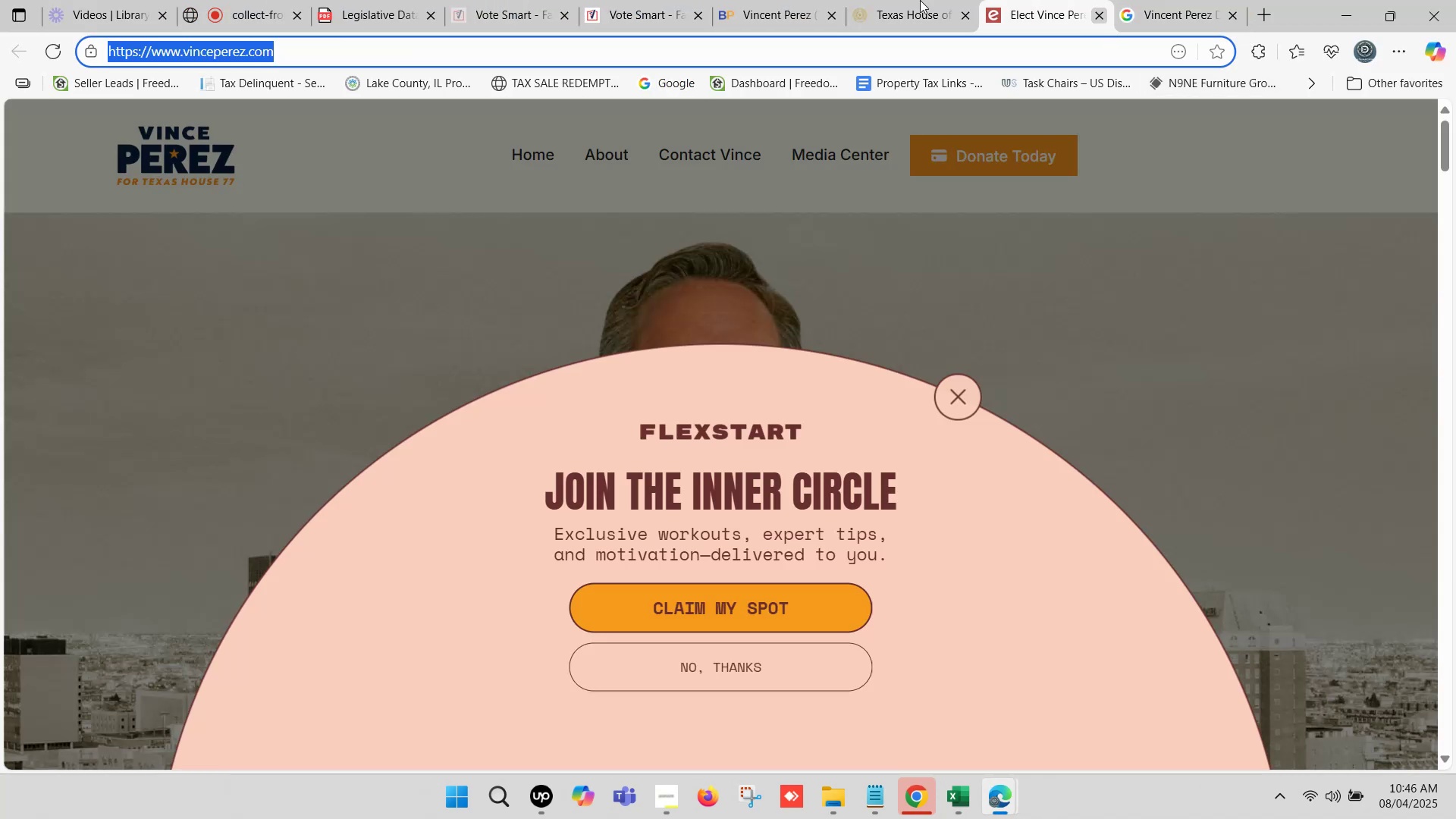 
left_click([920, 0])
 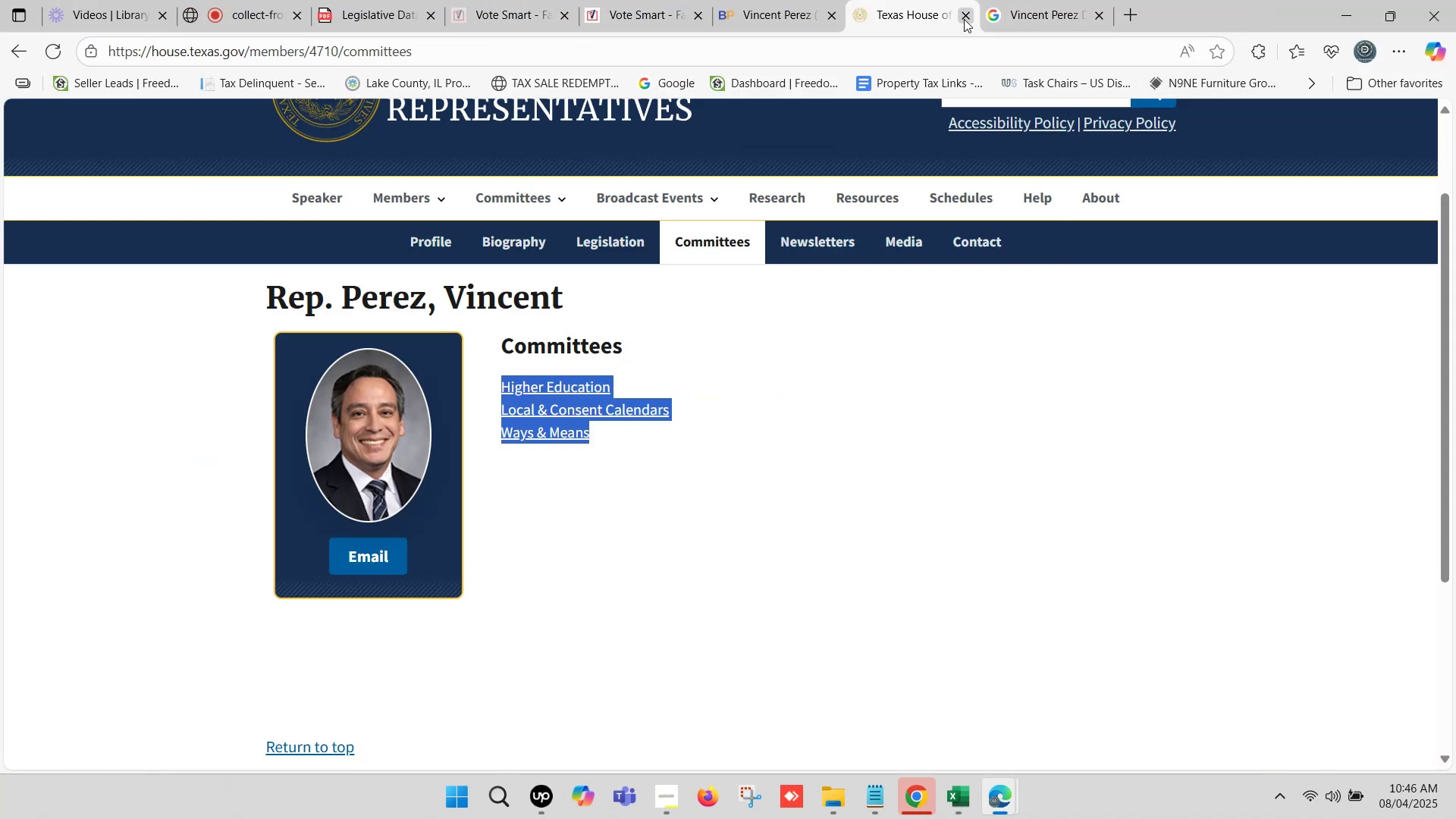 
left_click([964, 18])
 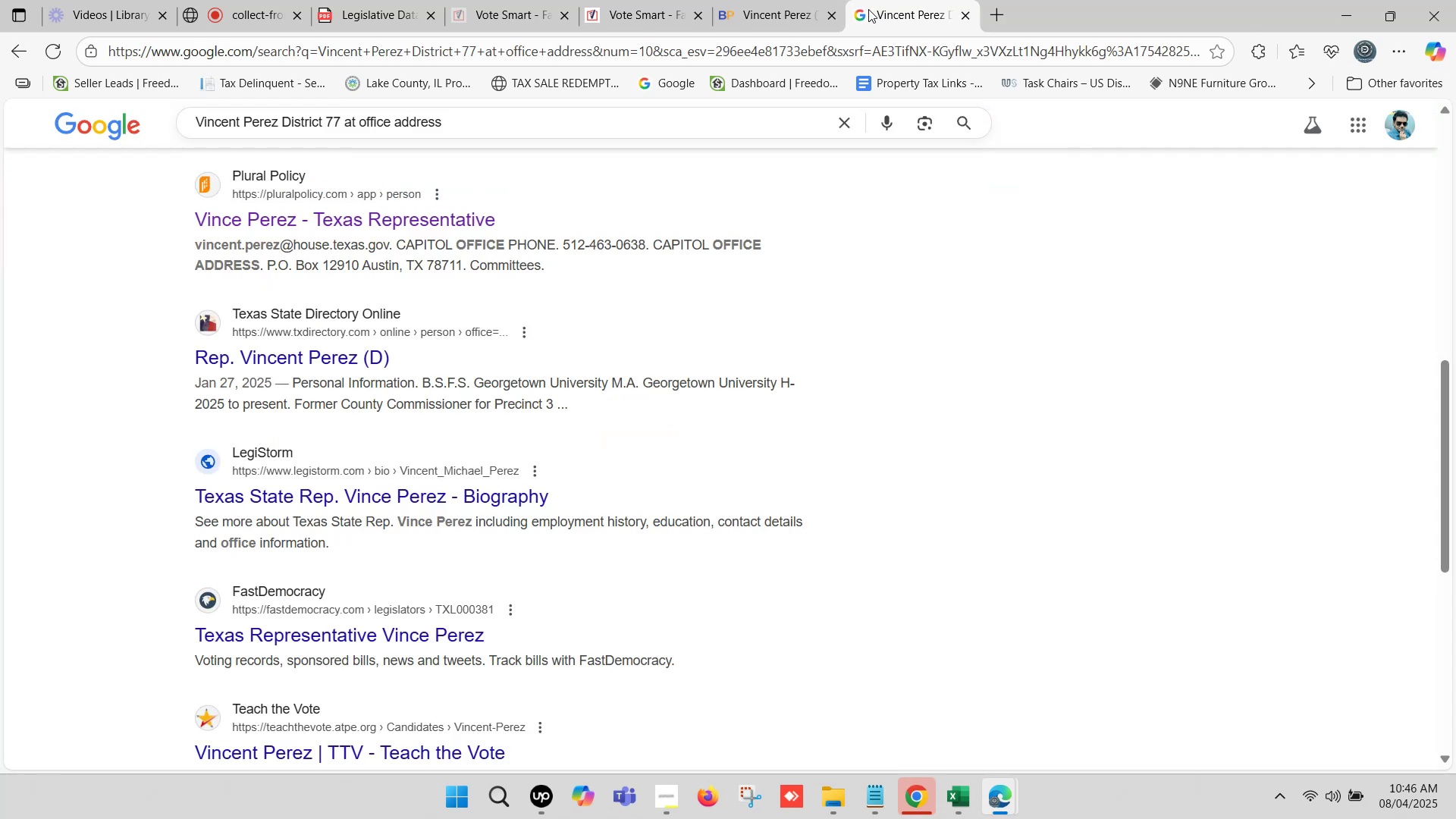 
left_click([811, 0])
 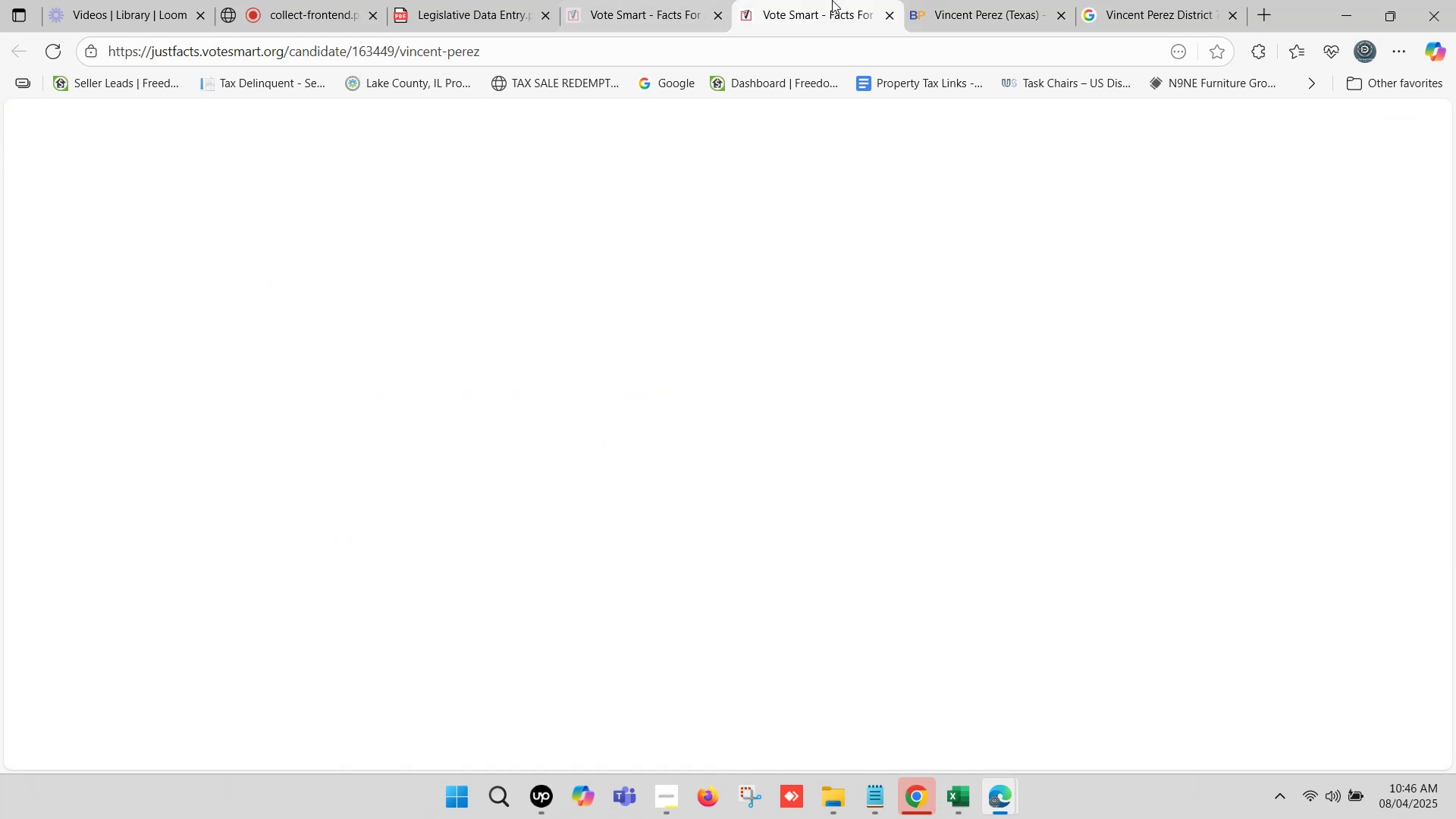 
left_click([886, 20])
 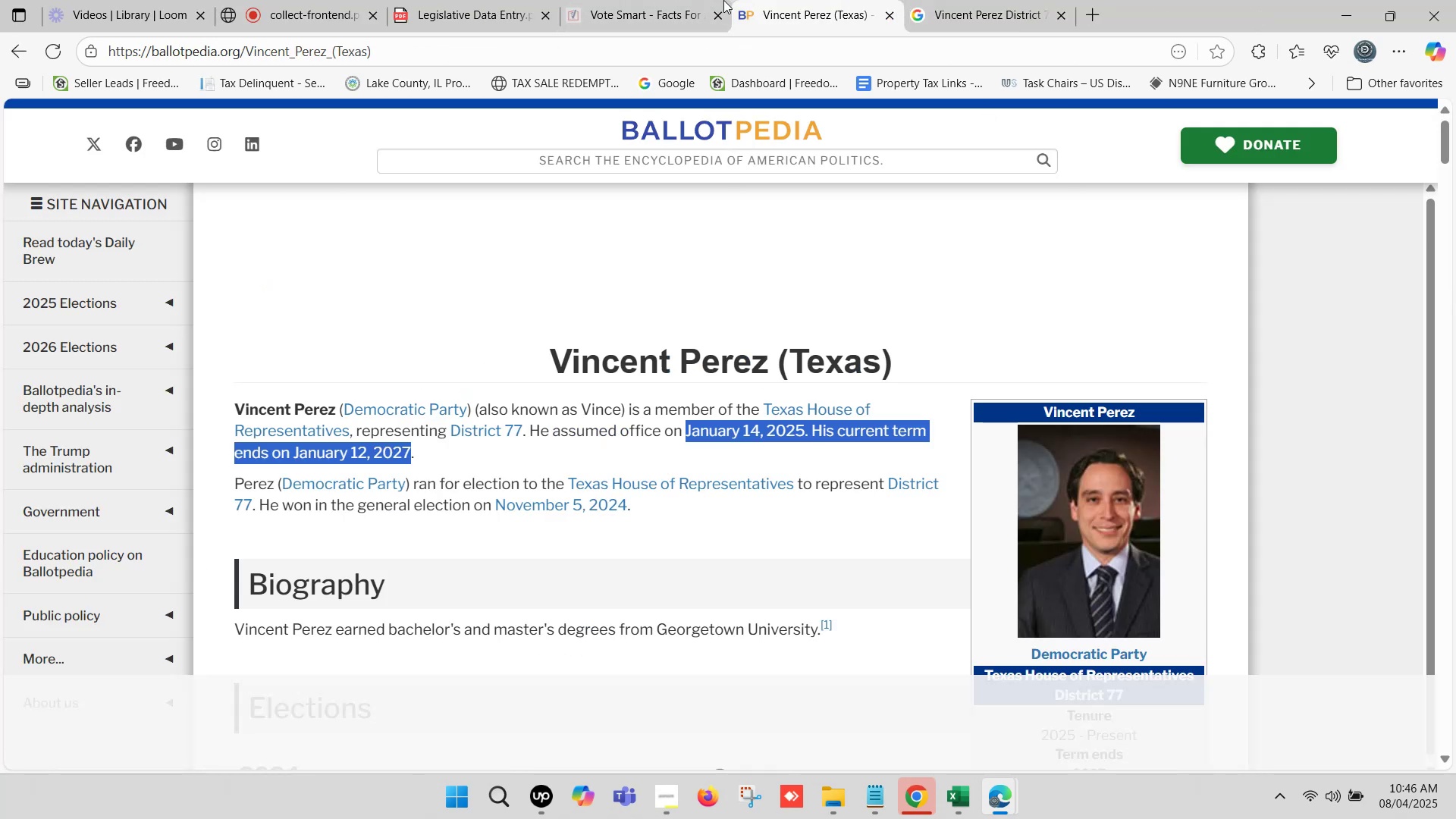 
left_click([678, 0])
 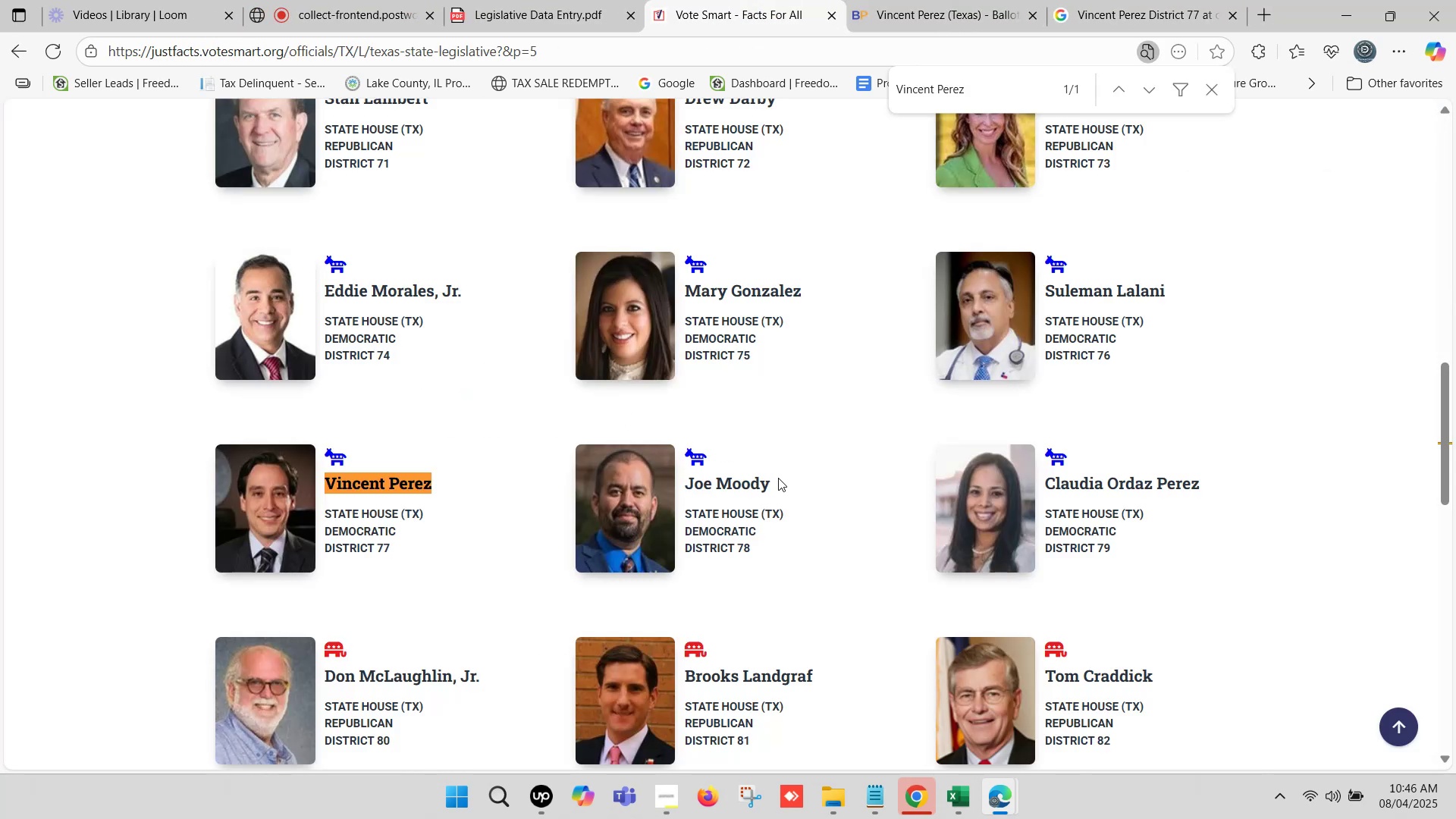 
left_click_drag(start_coordinate=[770, 491], to_coordinate=[687, 484])
 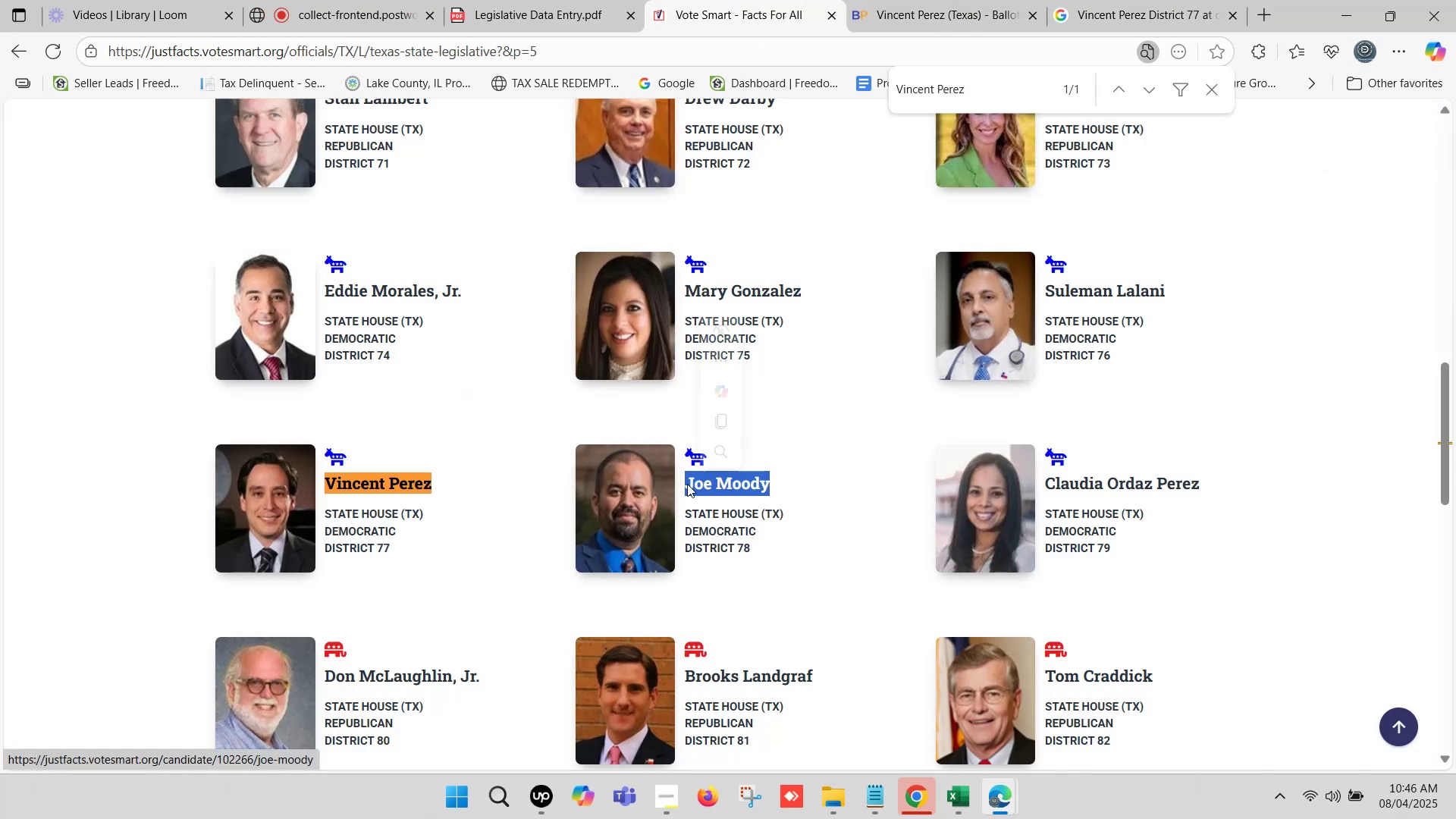 
key(Control+C)
 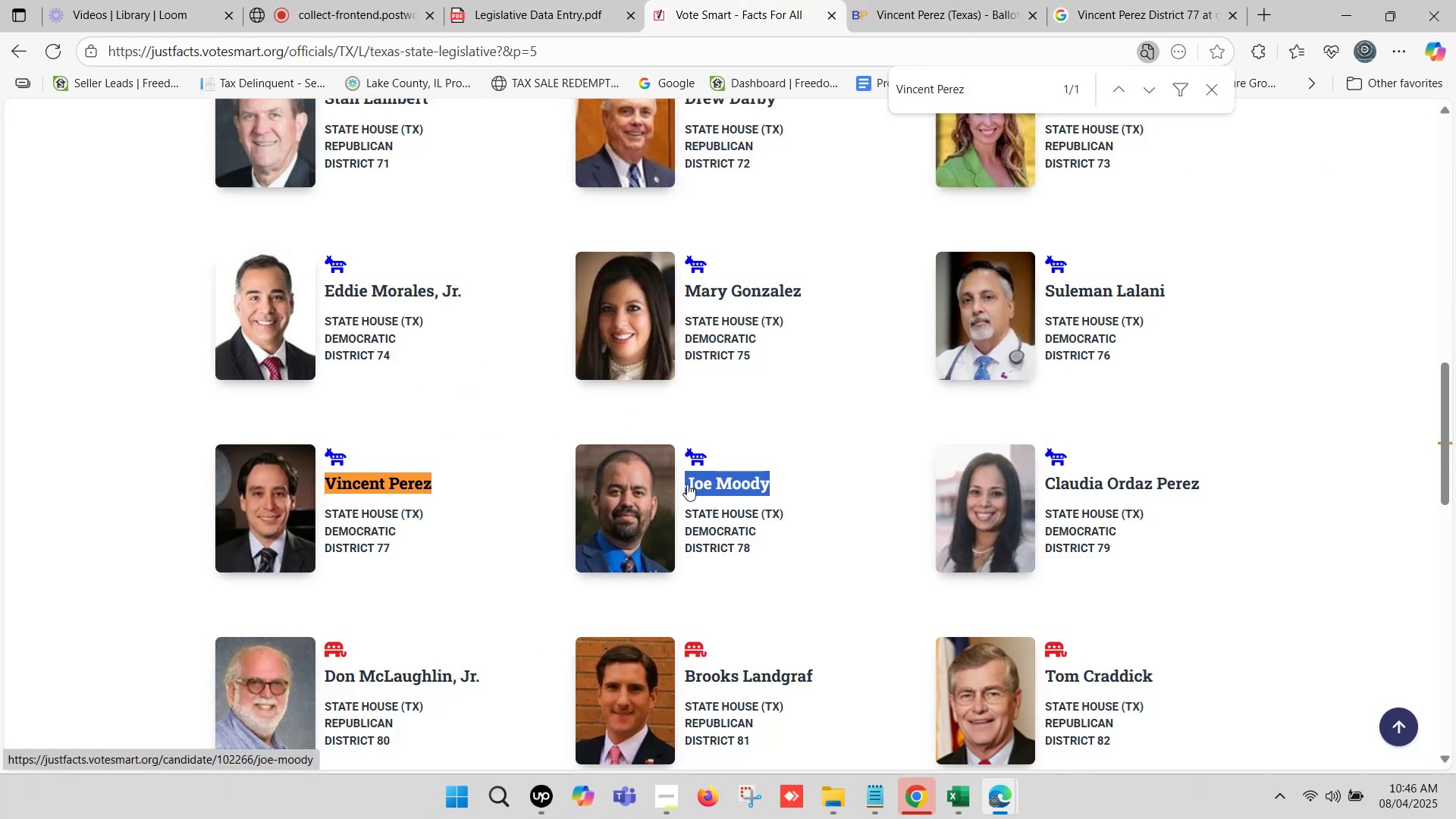 
key(Control+F)
 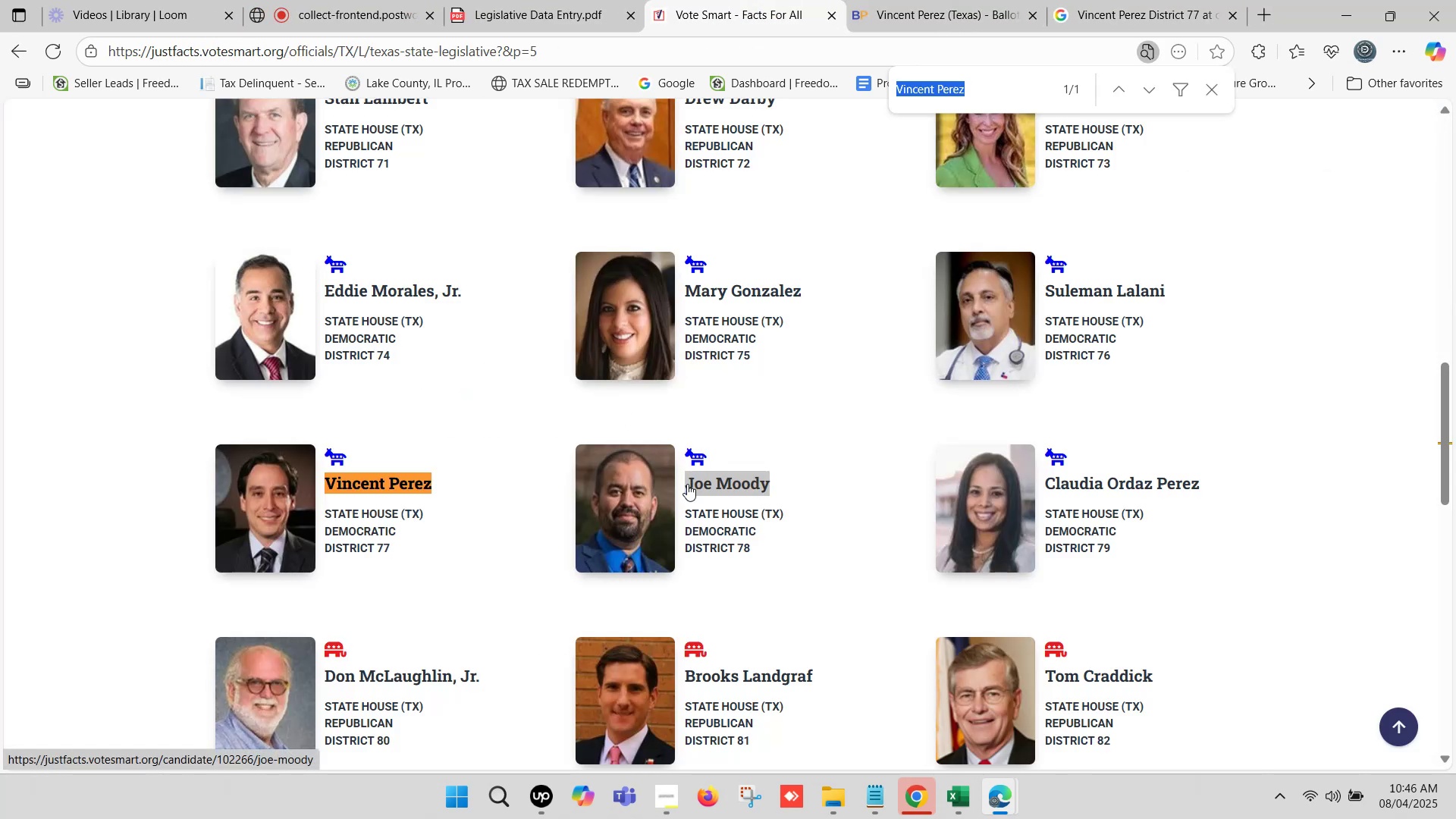 
key(Control+V)
 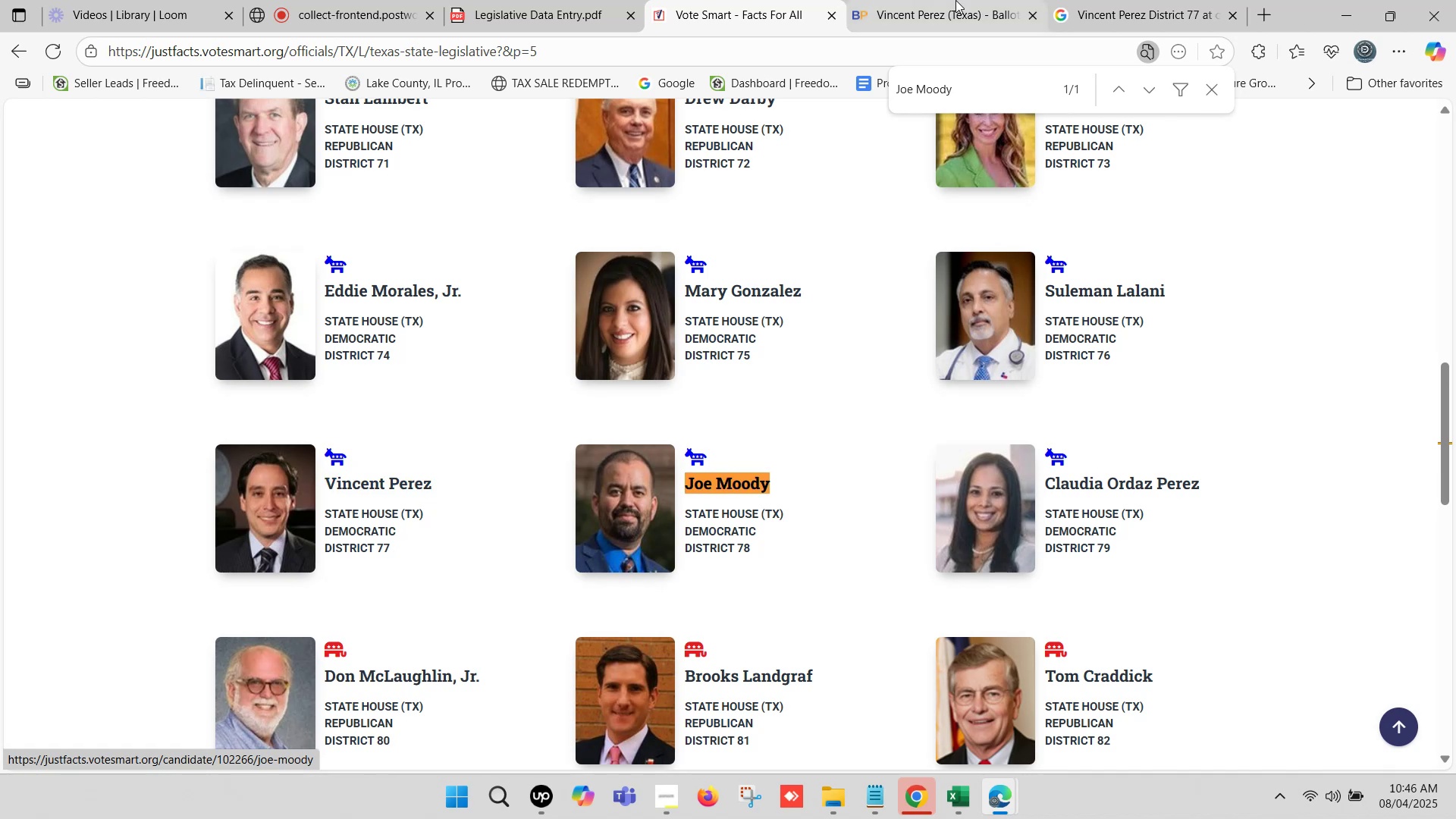 
left_click([956, 0])
 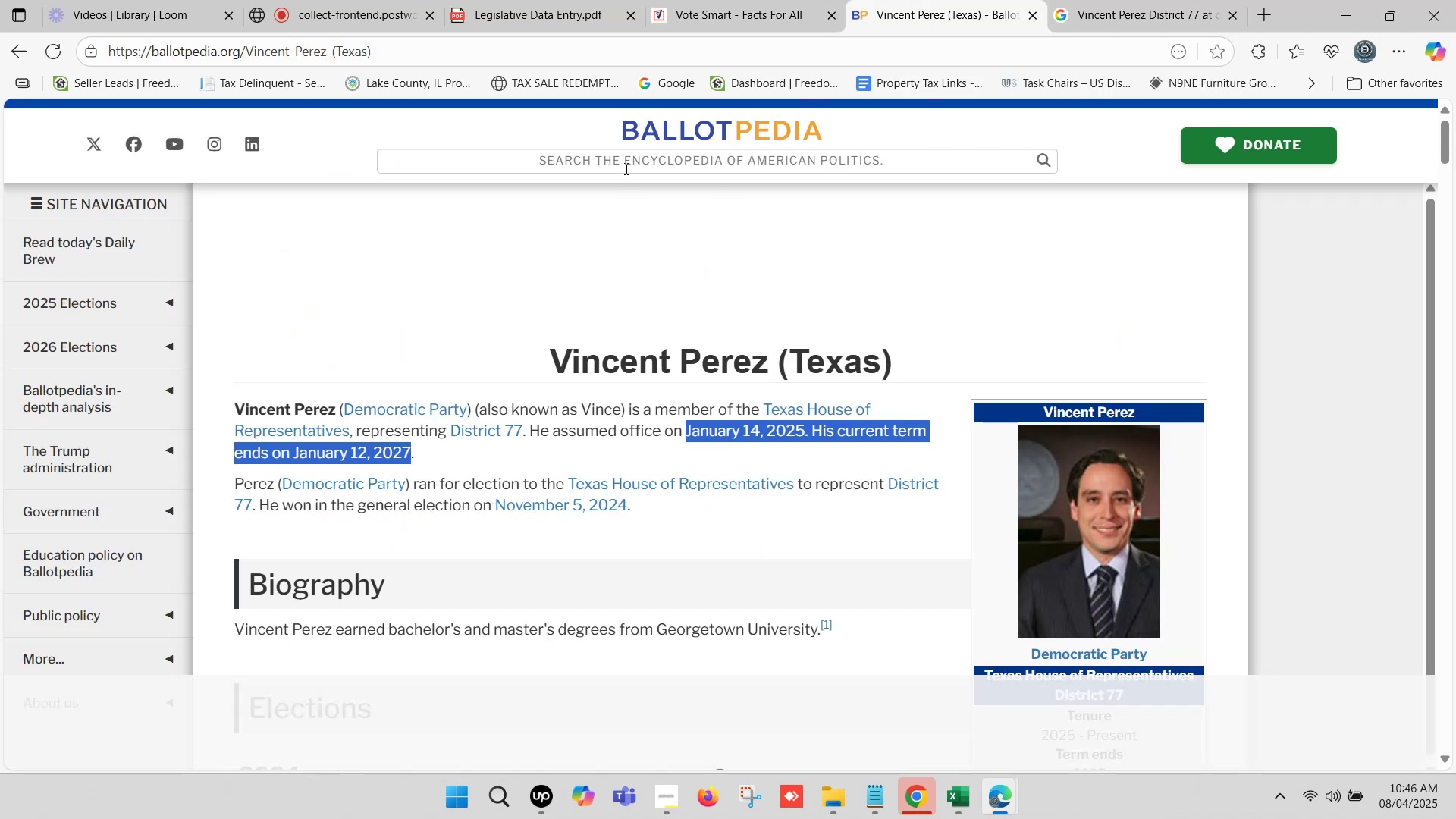 
left_click([625, 168])
 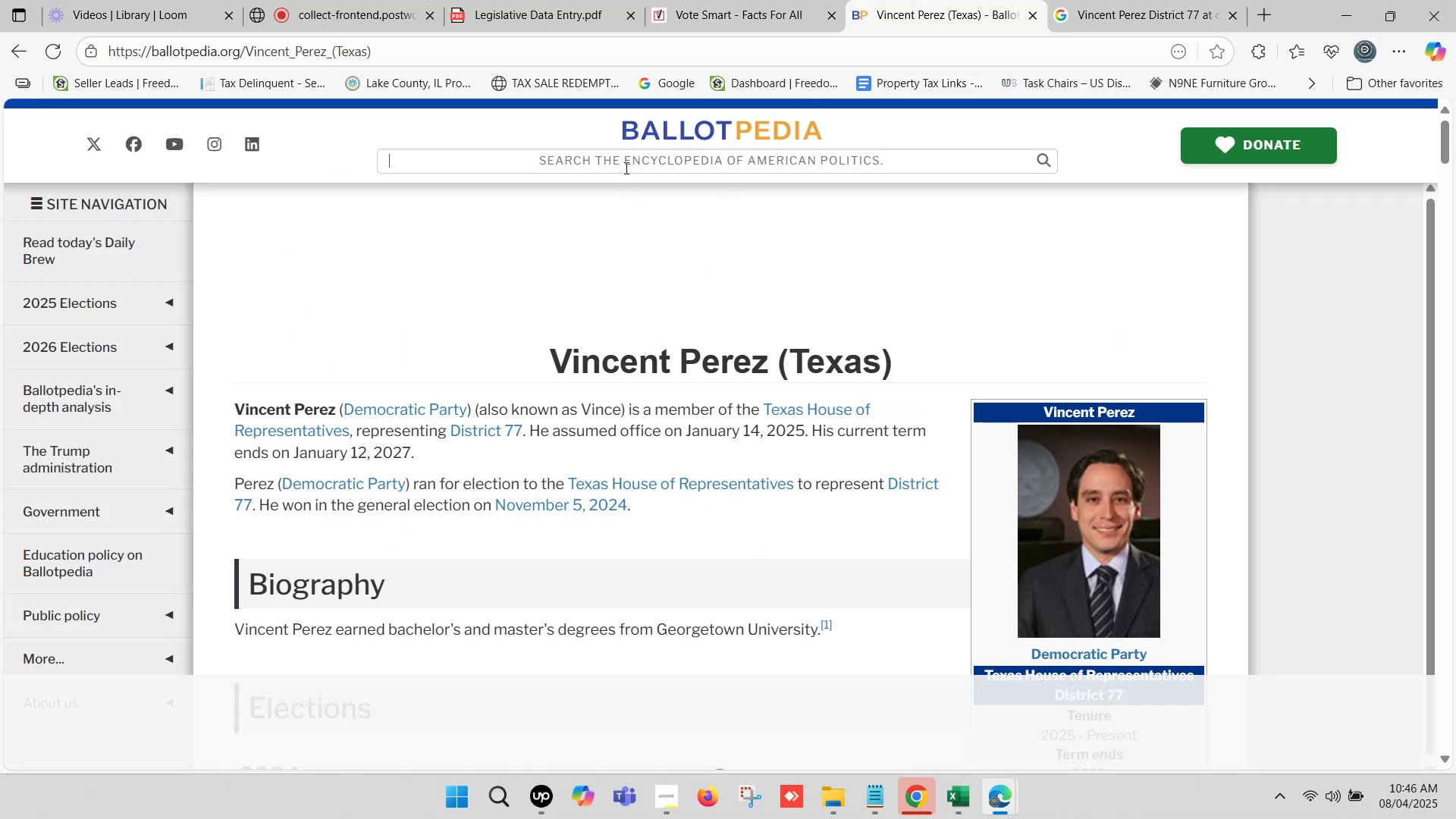 
key(Control+ControlLeft)
 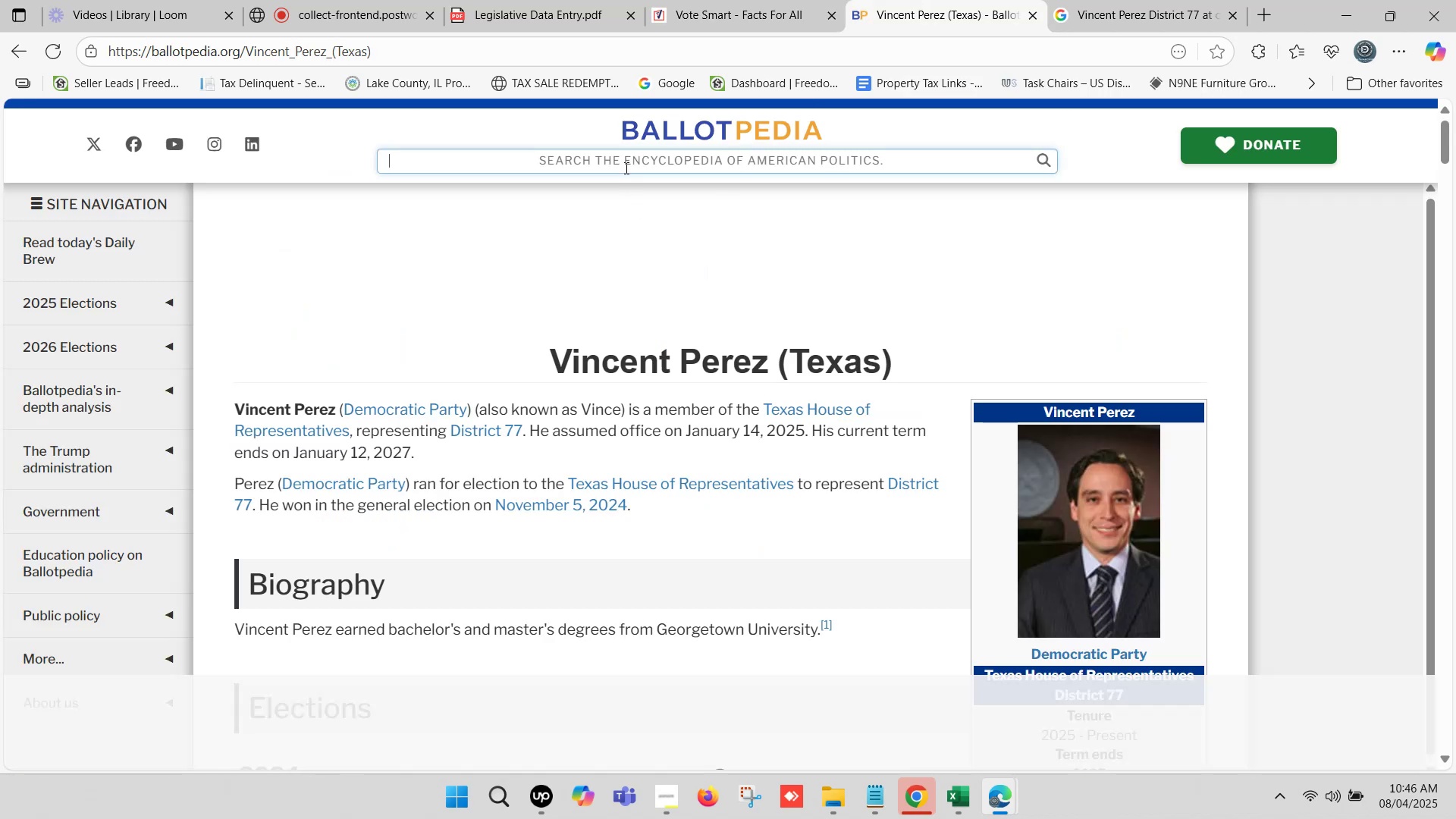 
key(Control+V)
 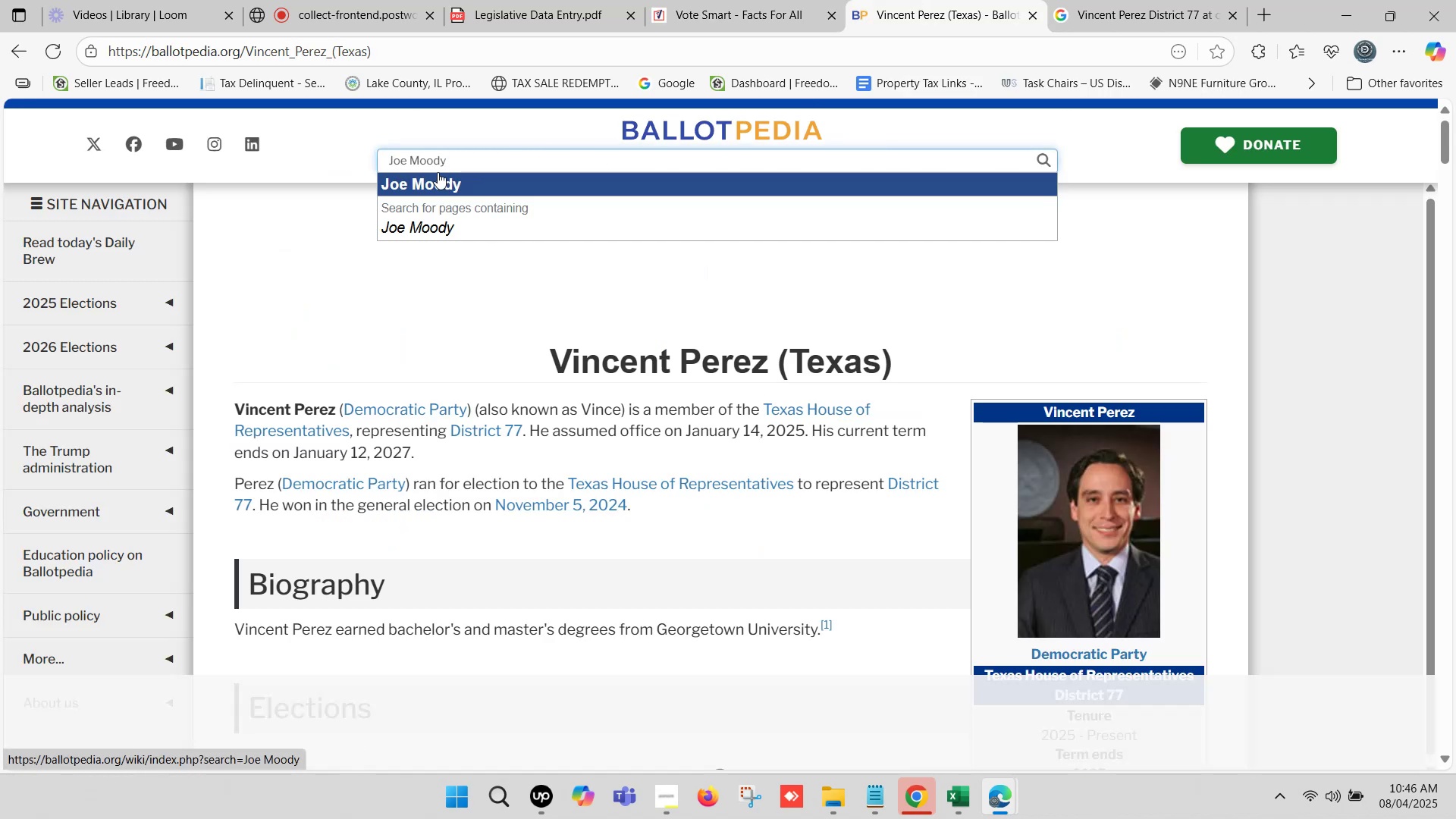 
left_click([436, 185])
 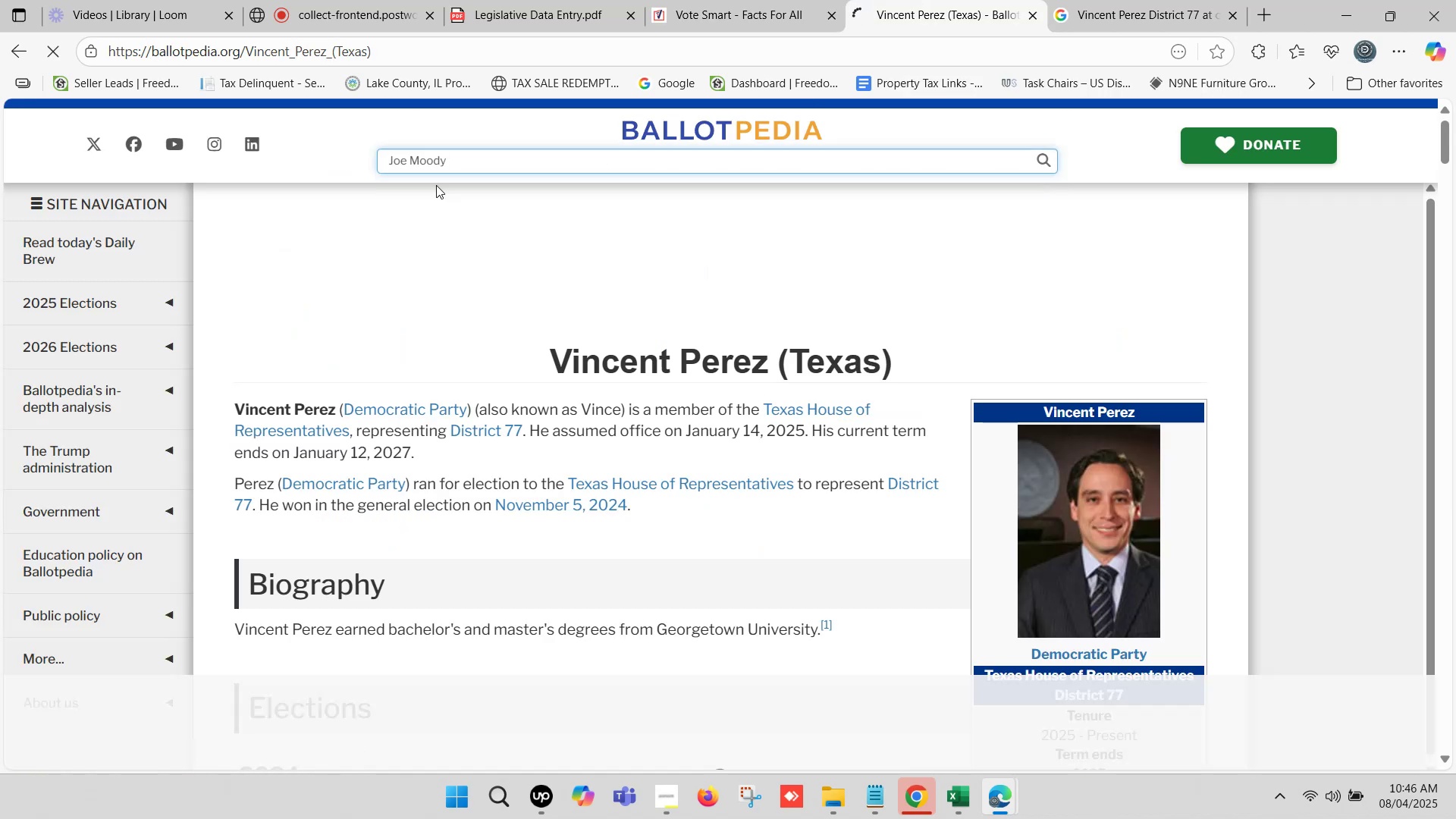 
scroll: coordinate [451, 210], scroll_direction: down, amount: 1.0
 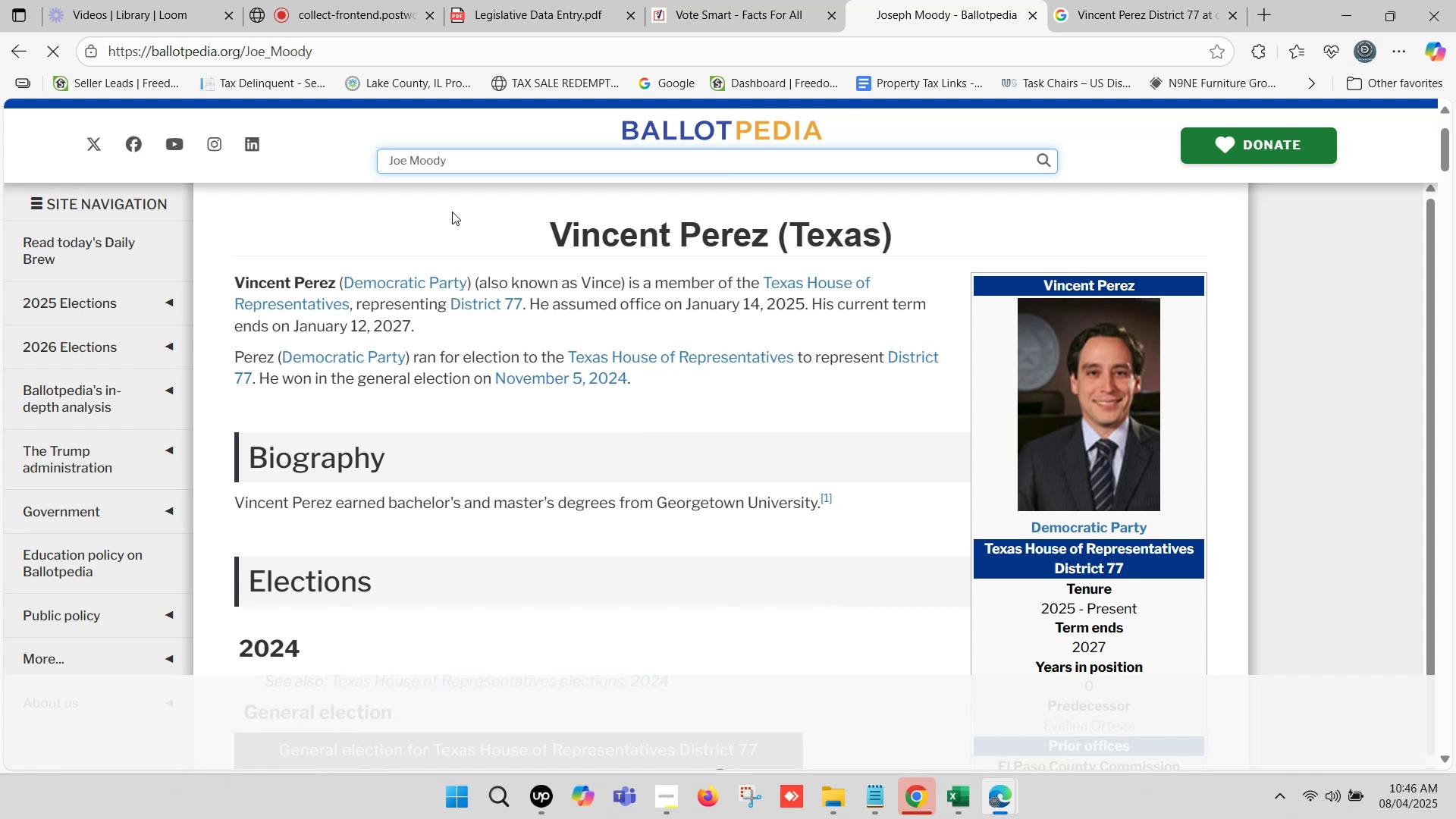 
scroll: coordinate [652, 231], scroll_direction: up, amount: 5.0
 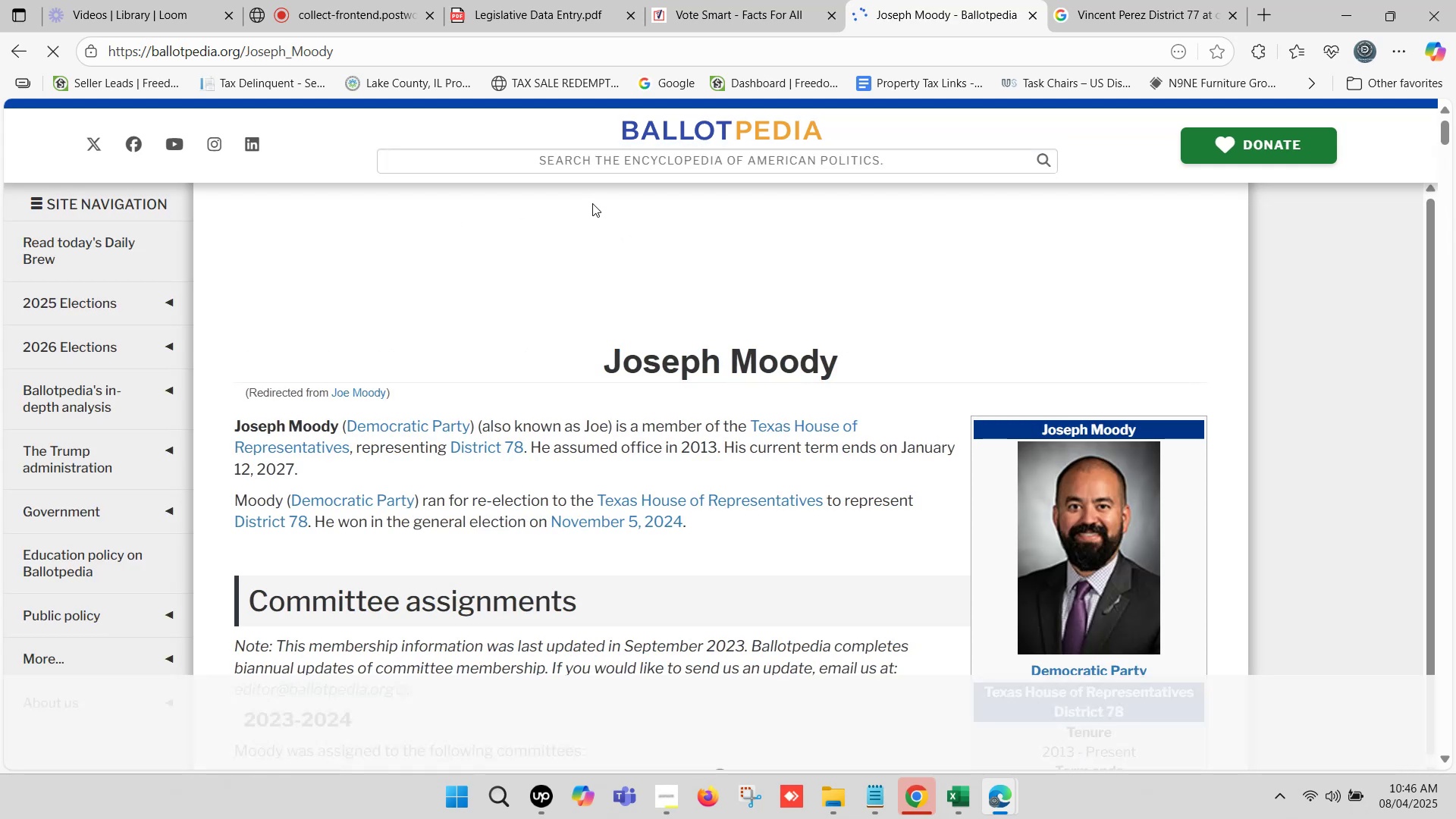 
wait(6.71)
 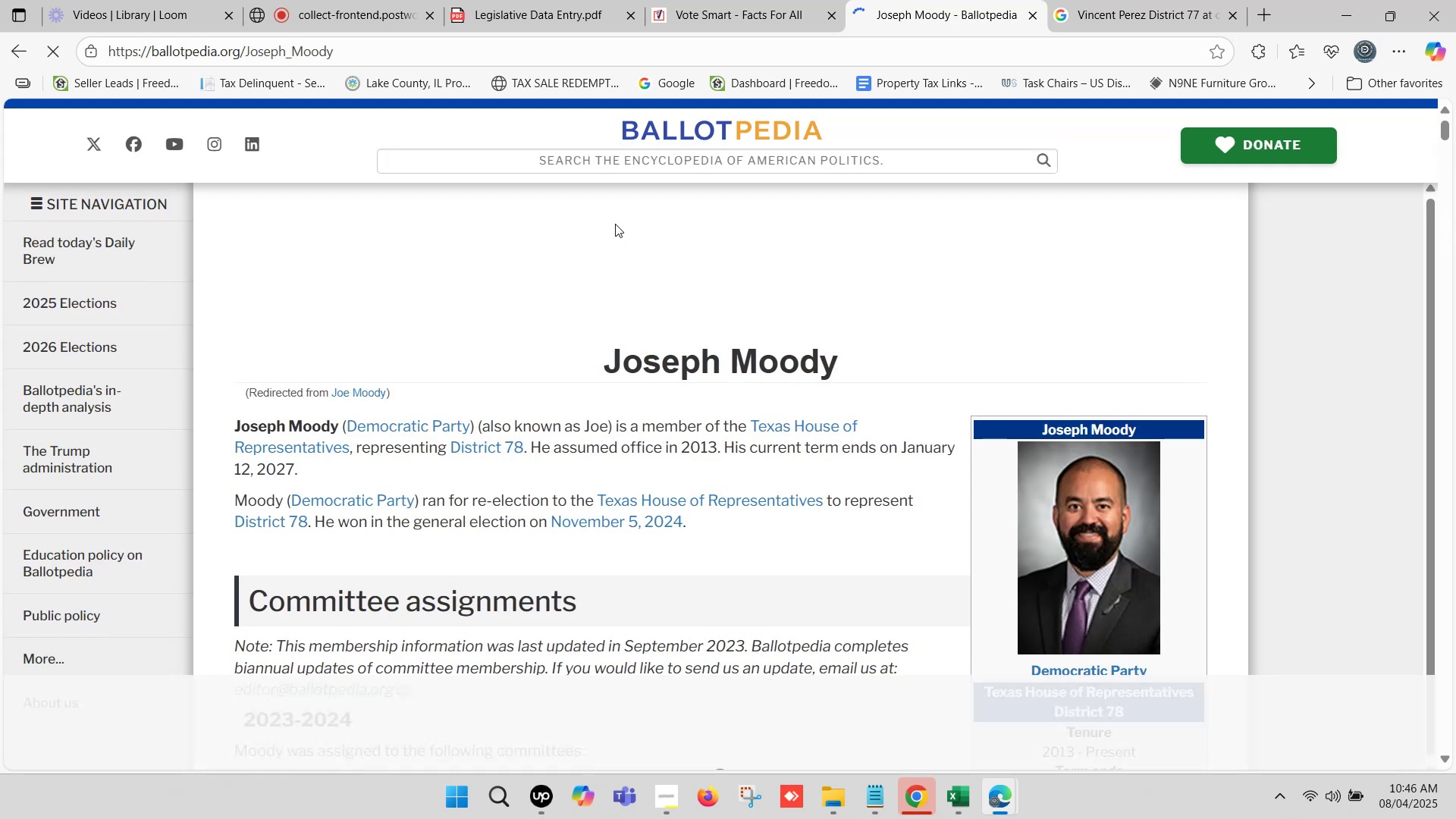 
left_click([693, 0])
 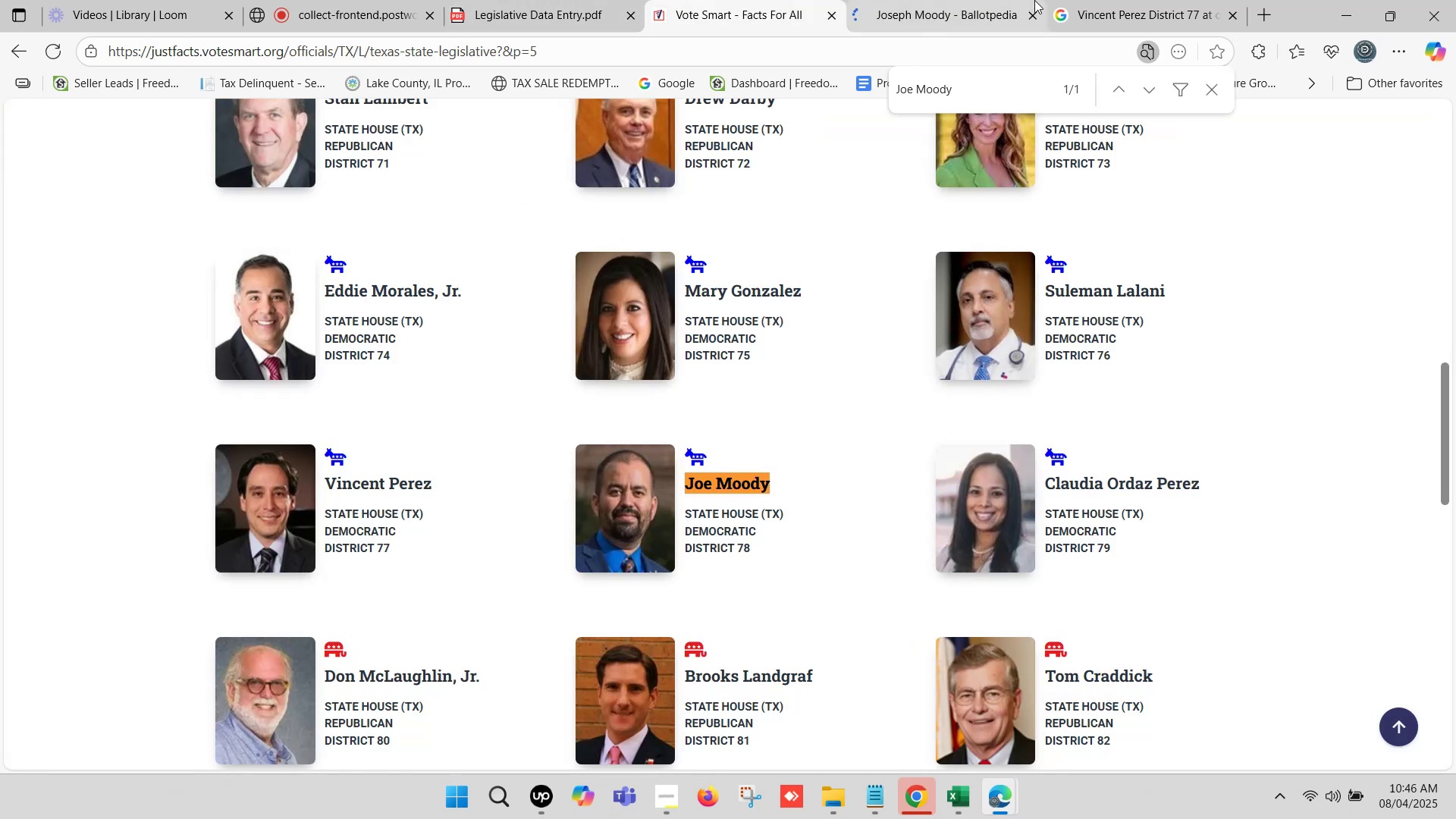 
left_click([1122, 0])
 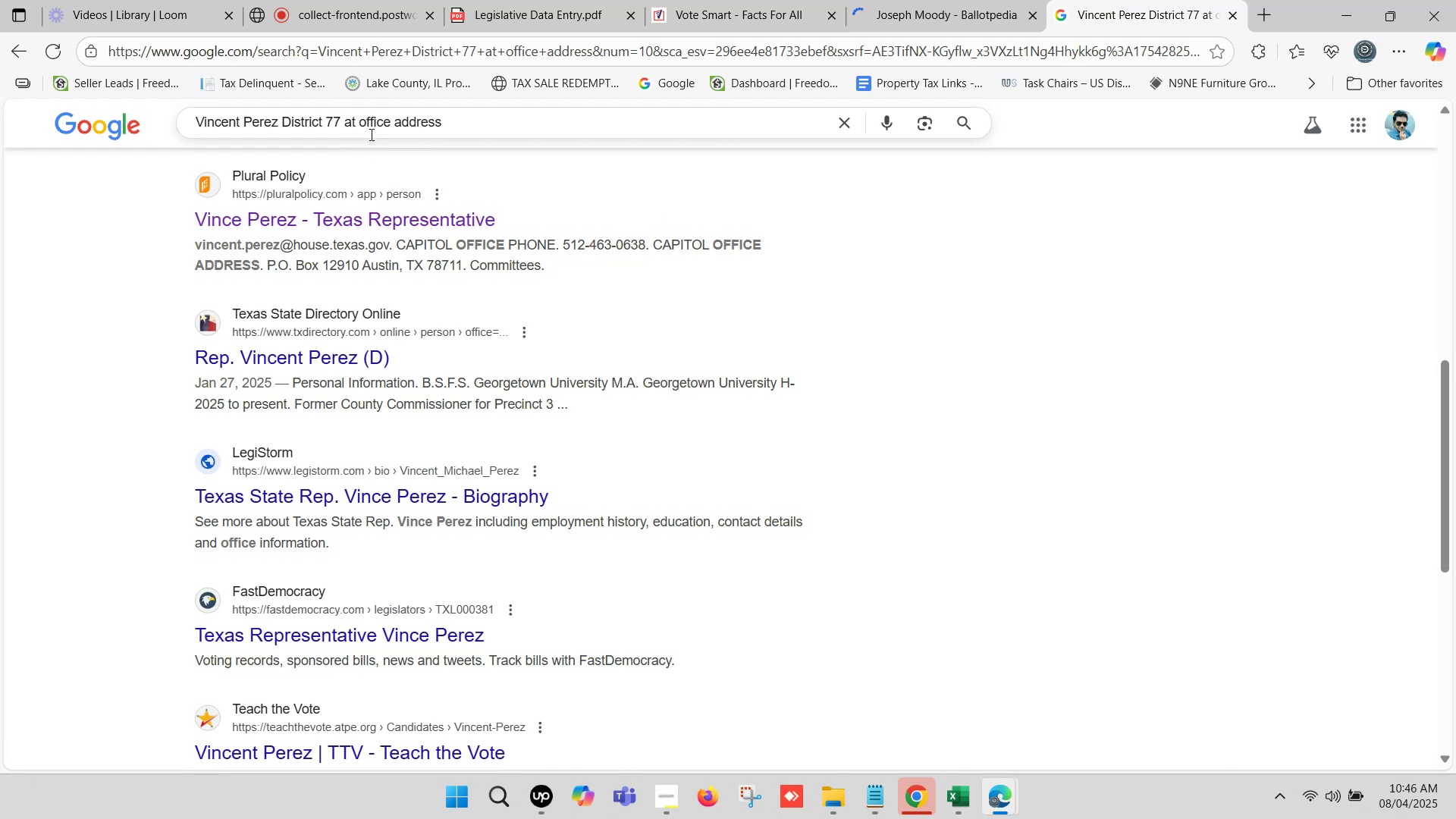 
left_click_drag(start_coordinate=[485, 123], to_coordinate=[165, 127])
 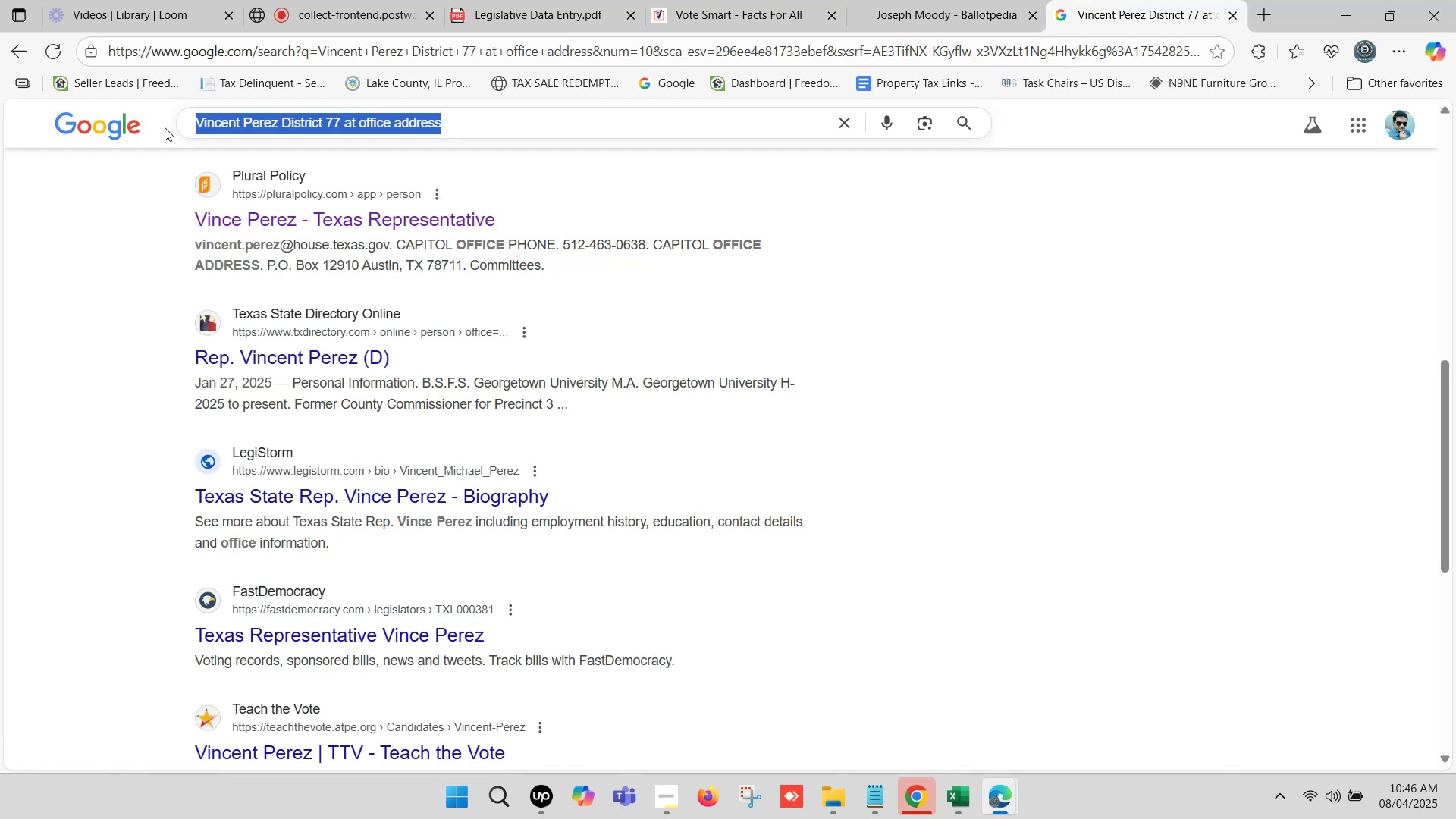 
key(Control+ControlLeft)
 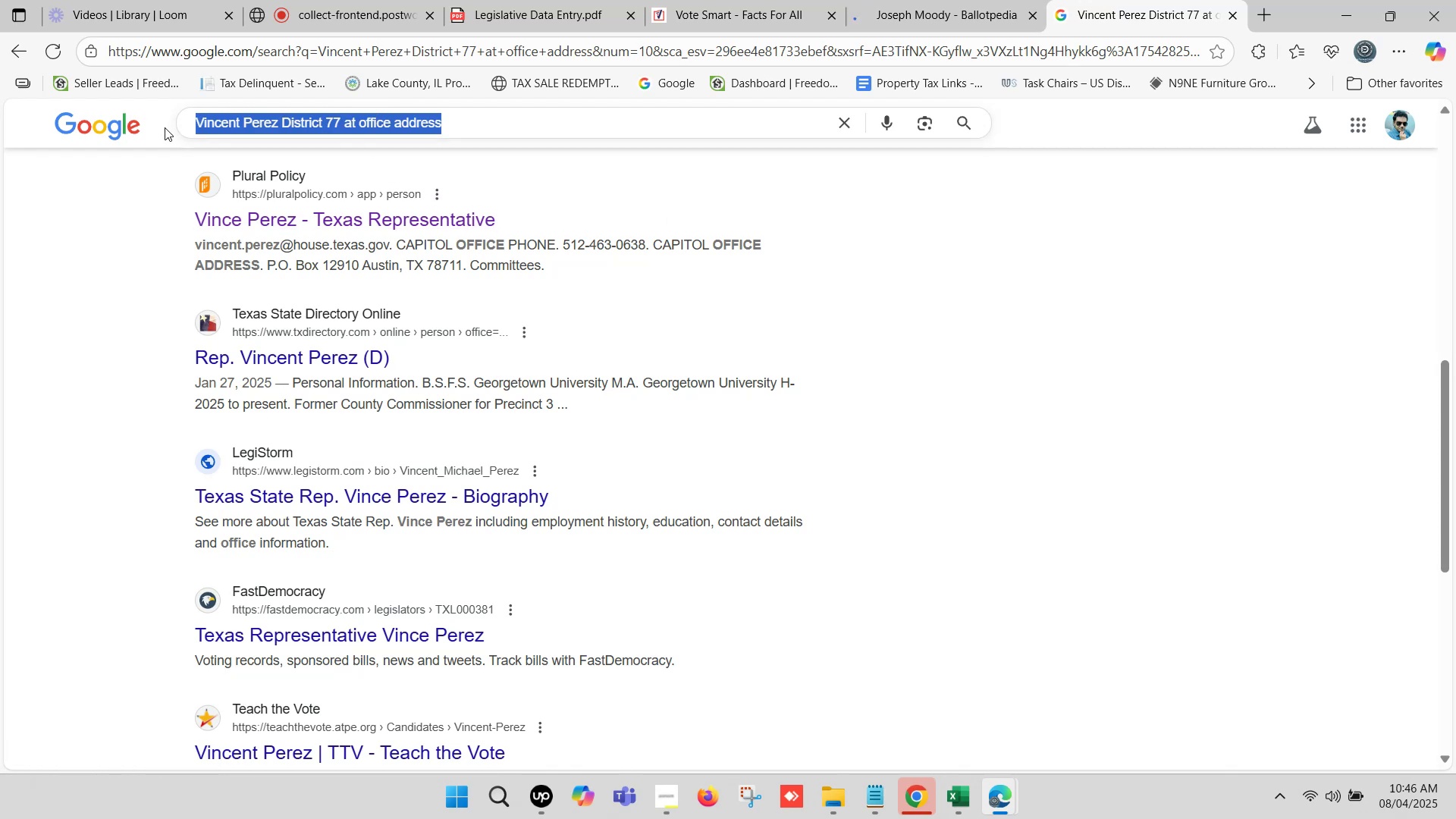 
key(Control+V)
 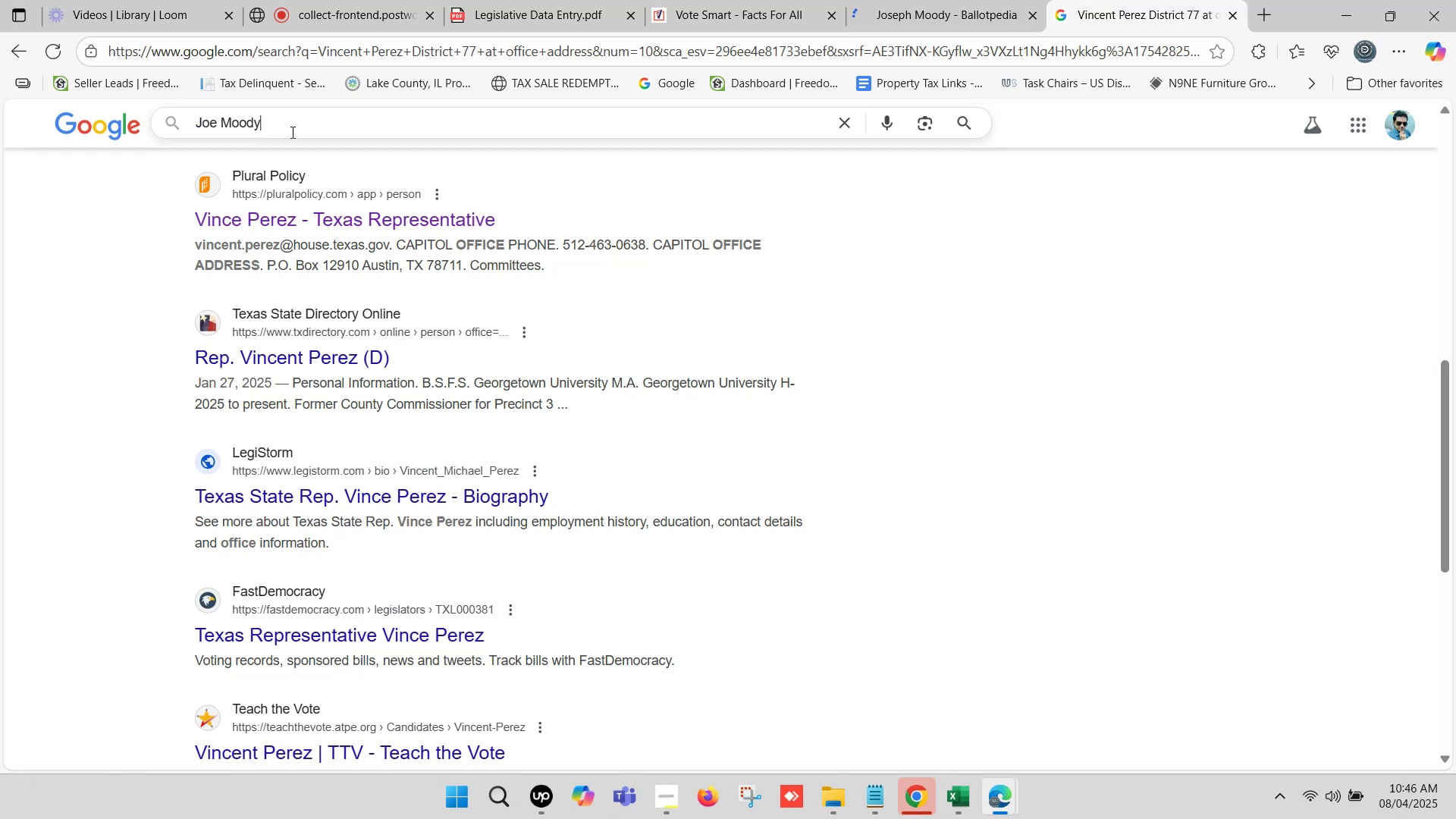 
type( at fastdemocracy)
 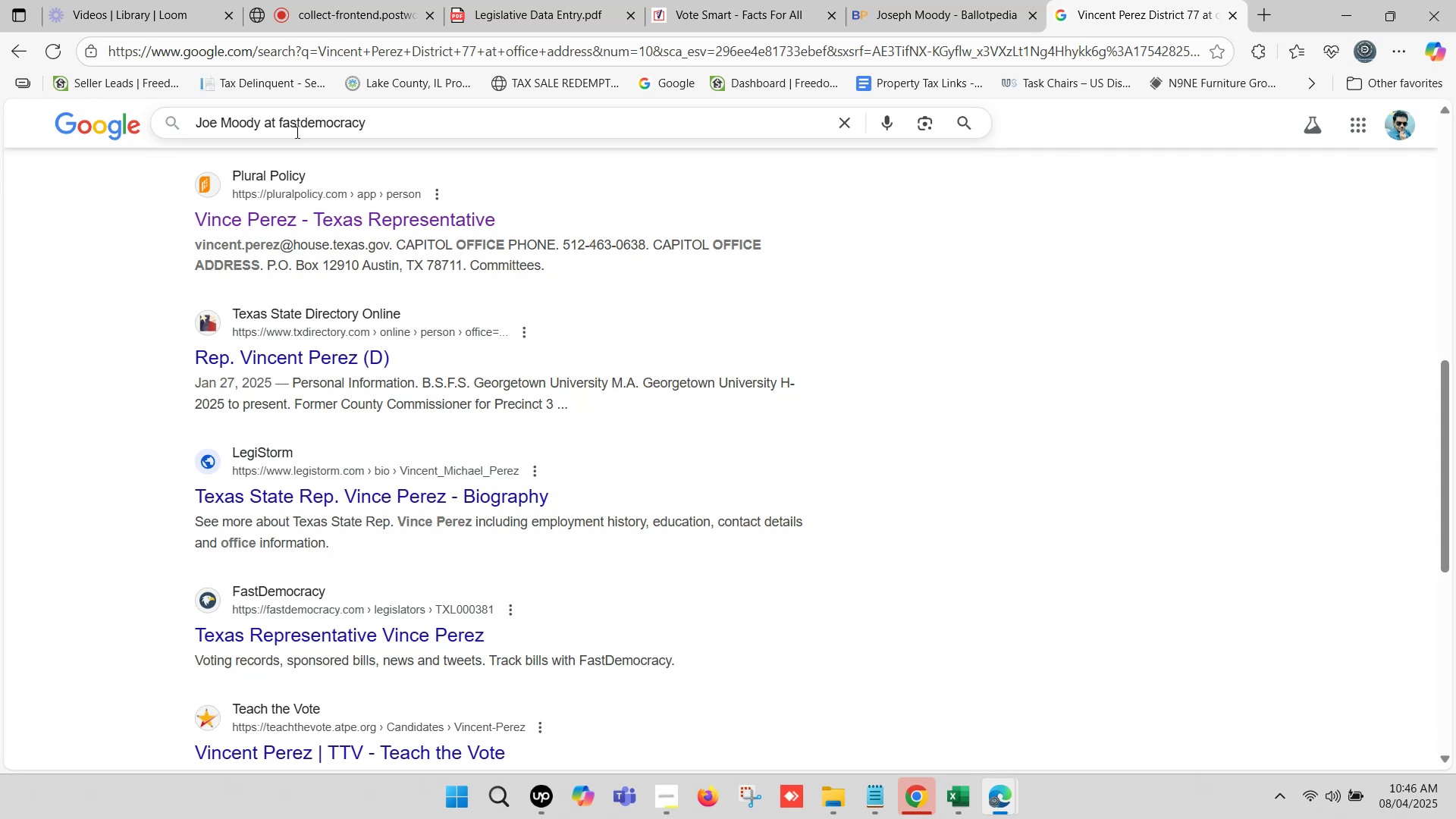 
key(Enter)
 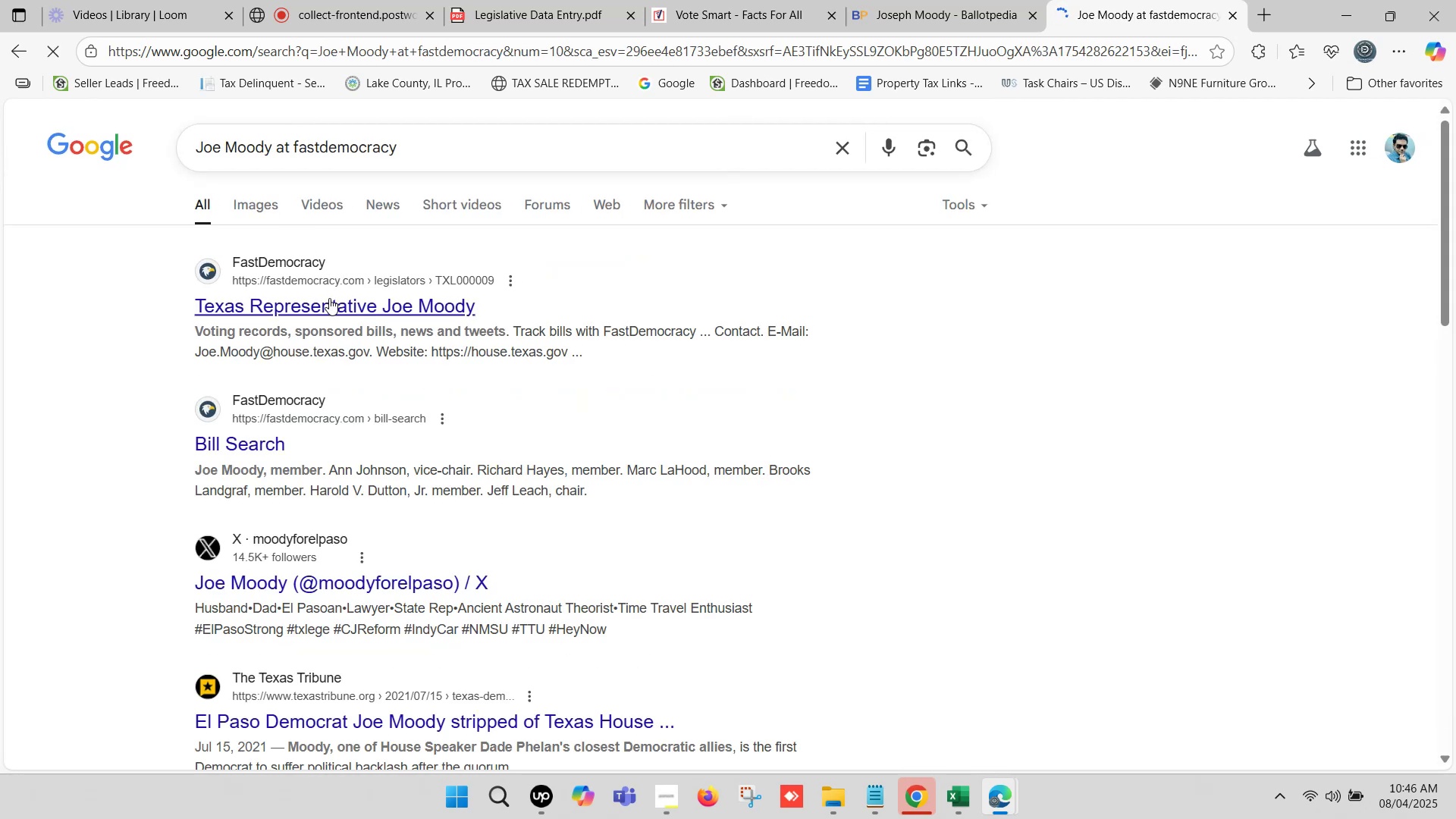 
right_click([329, 302])
 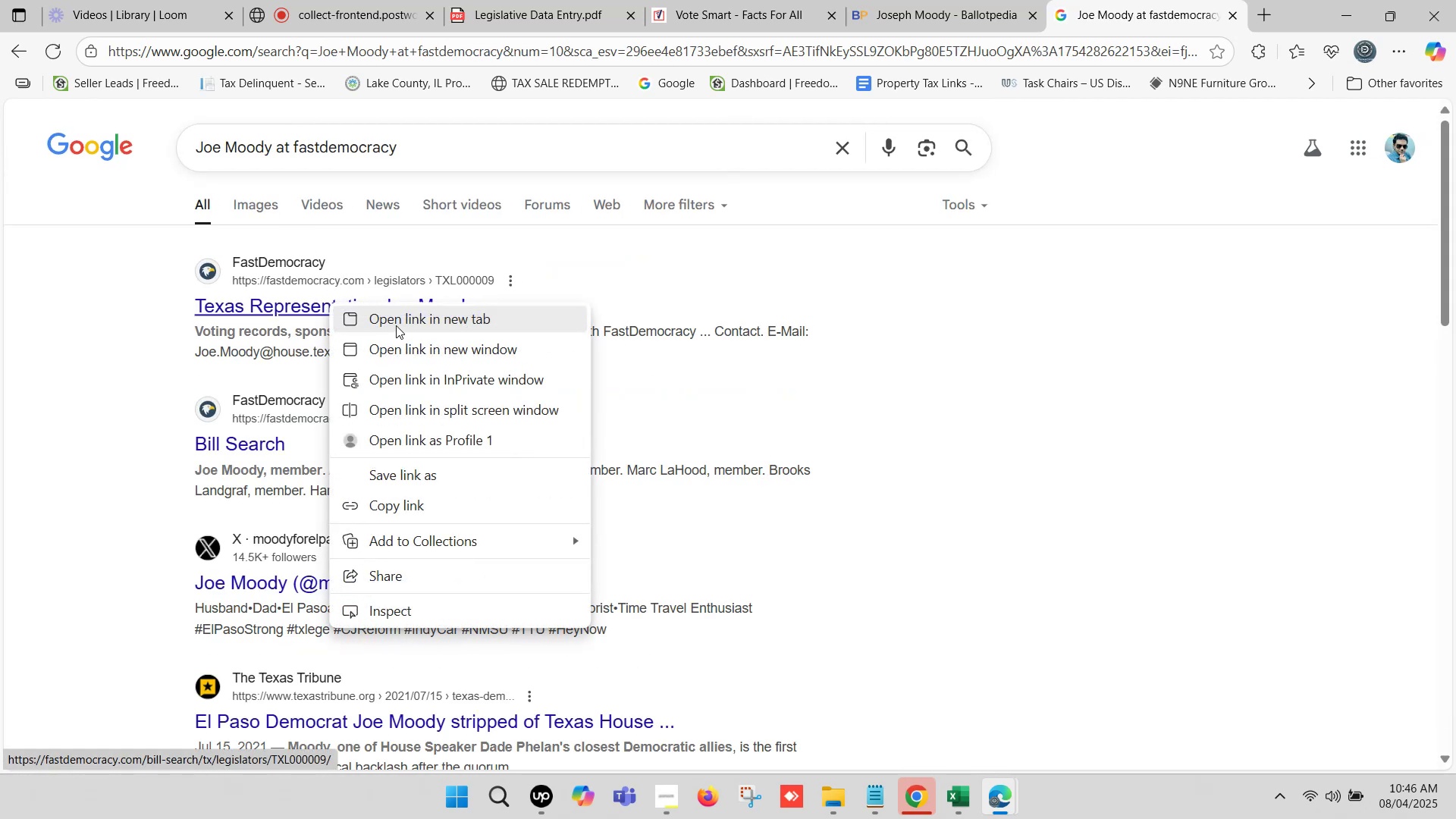 
left_click([397, 321])
 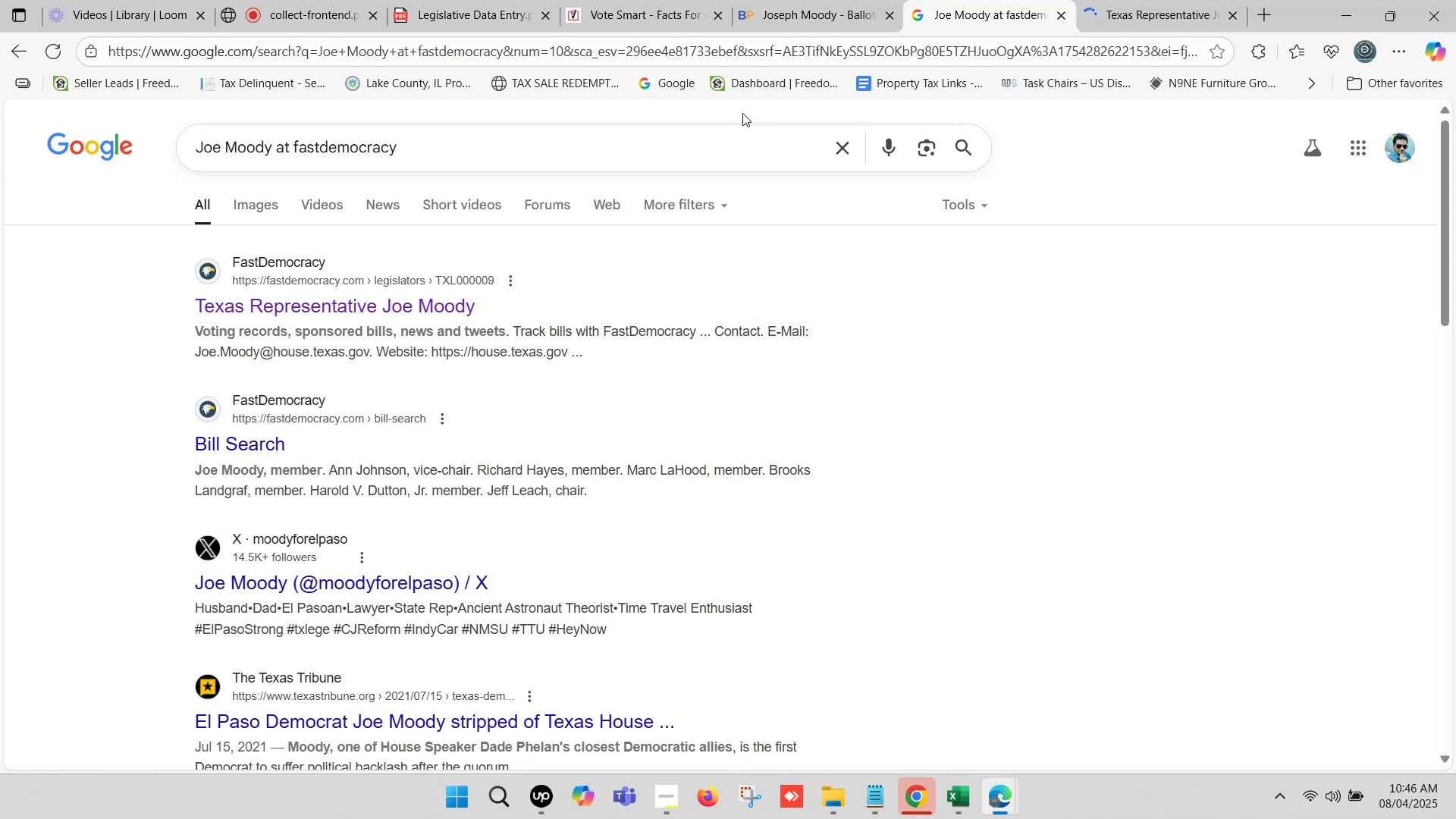 
left_click([1173, 0])
 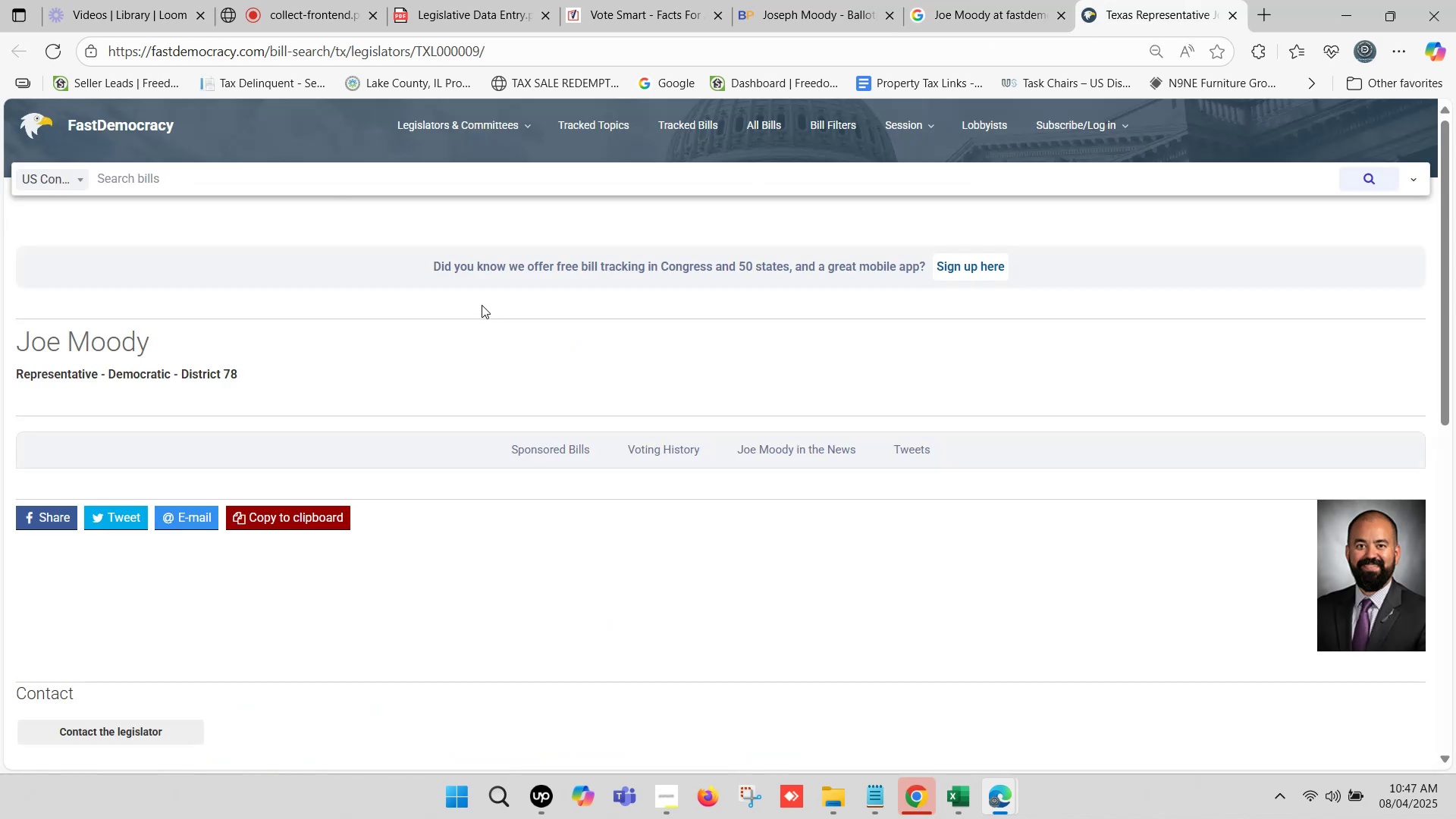 
scroll: coordinate [462, 303], scroll_direction: down, amount: 4.0
 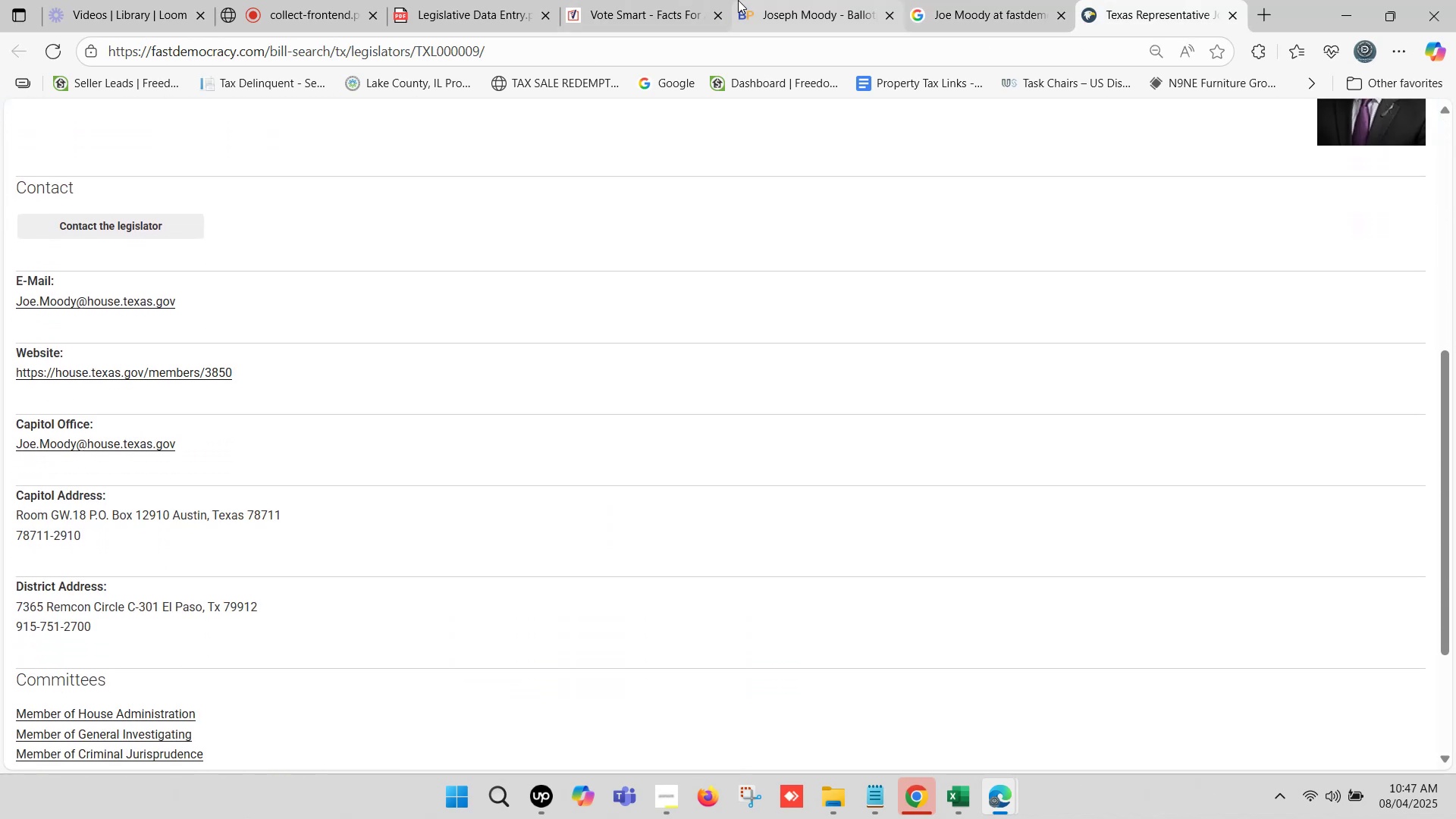 
left_click([774, 0])
 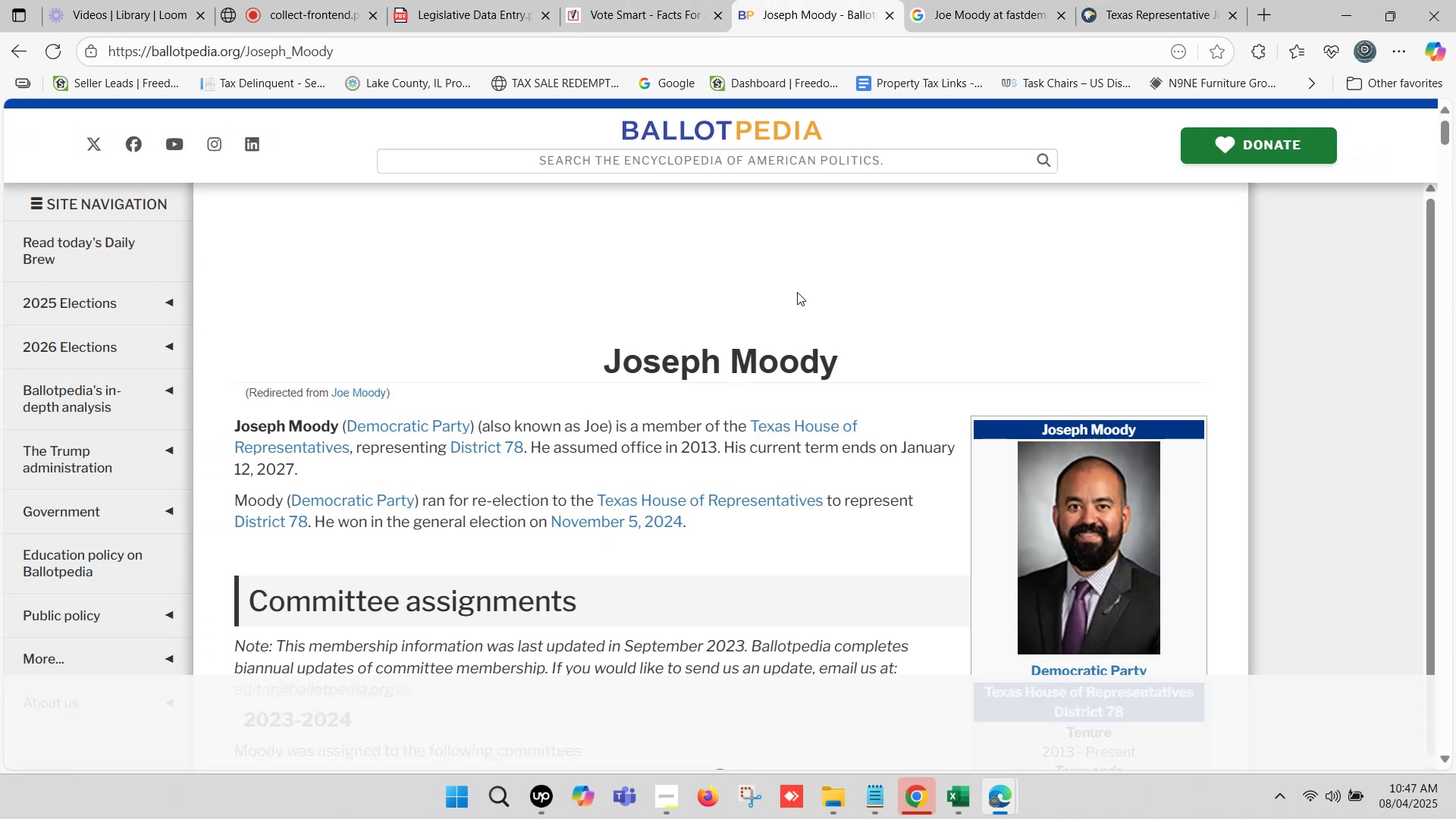 
scroll: coordinate [843, 303], scroll_direction: down, amount: 7.0
 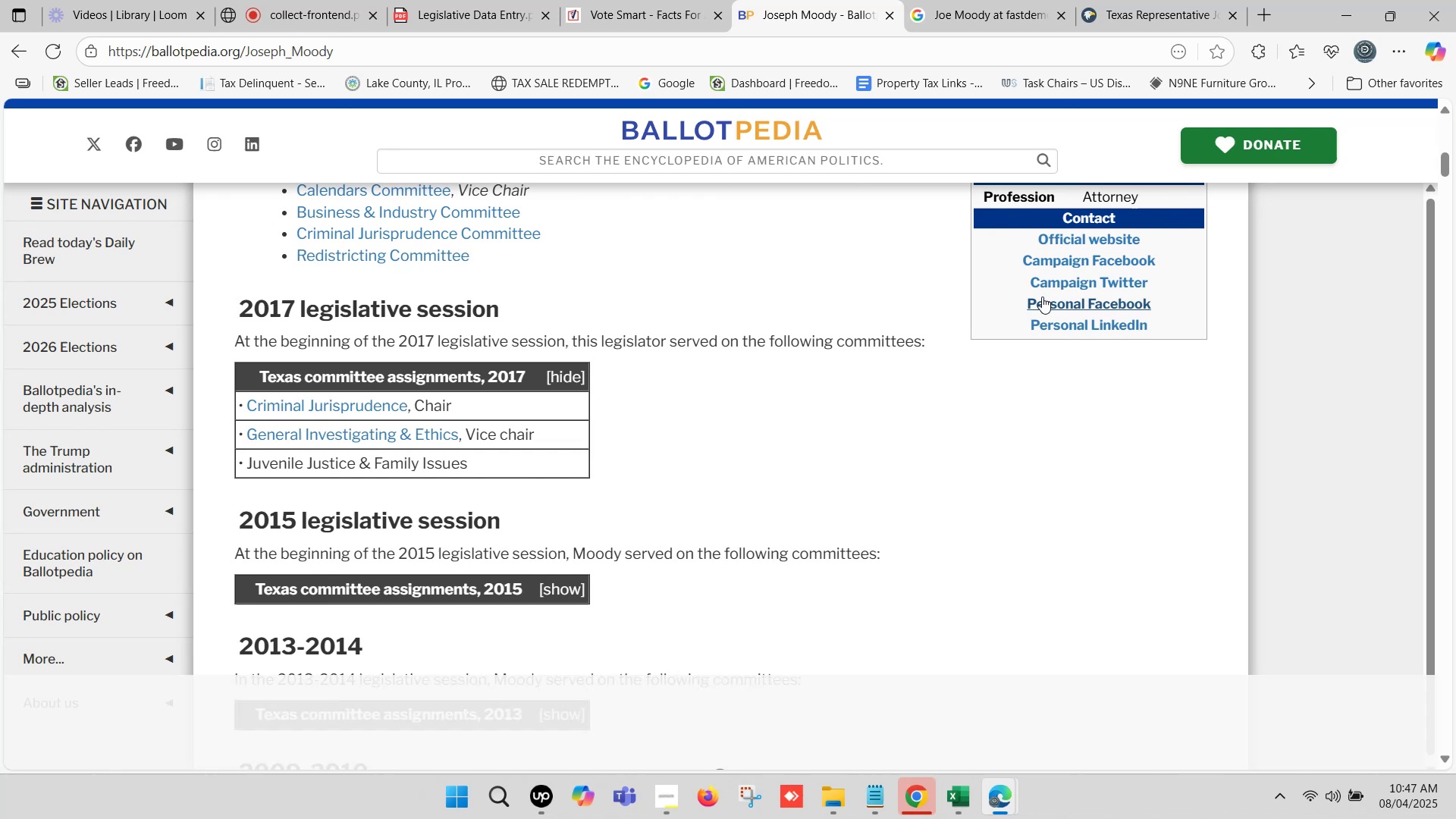 
hold_key(key=ControlLeft, duration=1.53)
left_click([1090, 242])
 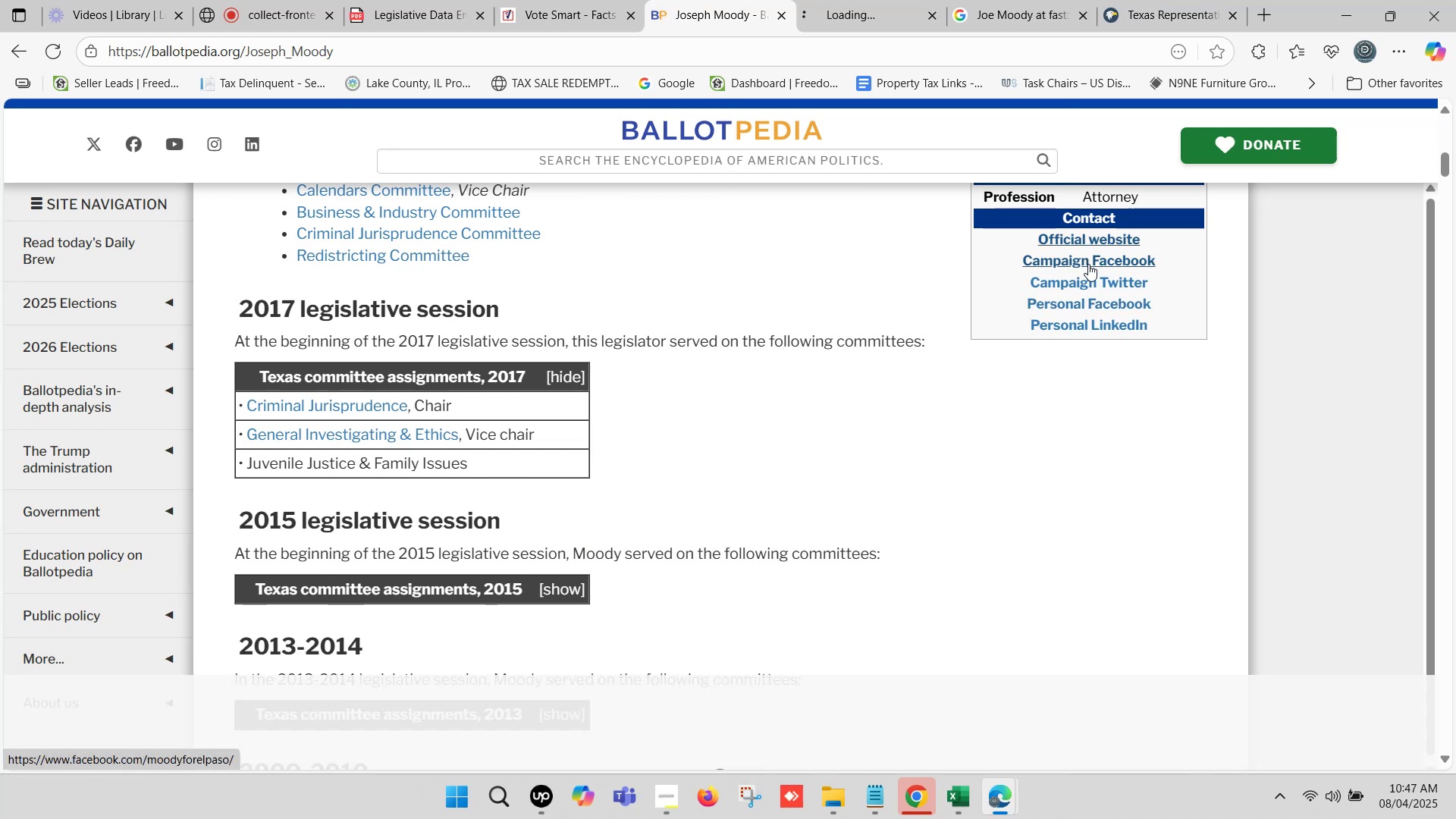 
key(Control+ControlLeft)
 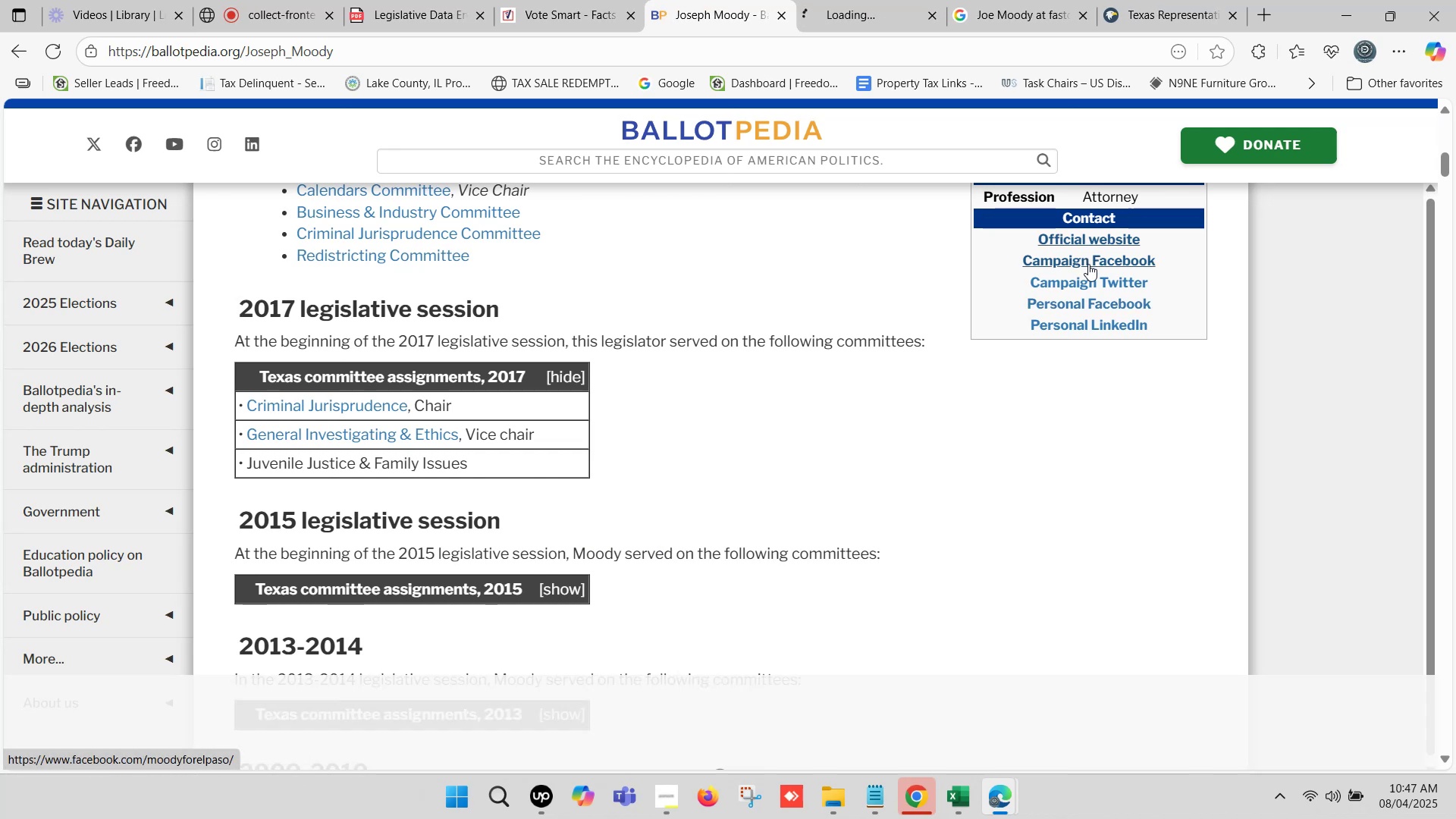 
left_click([1088, 264])
 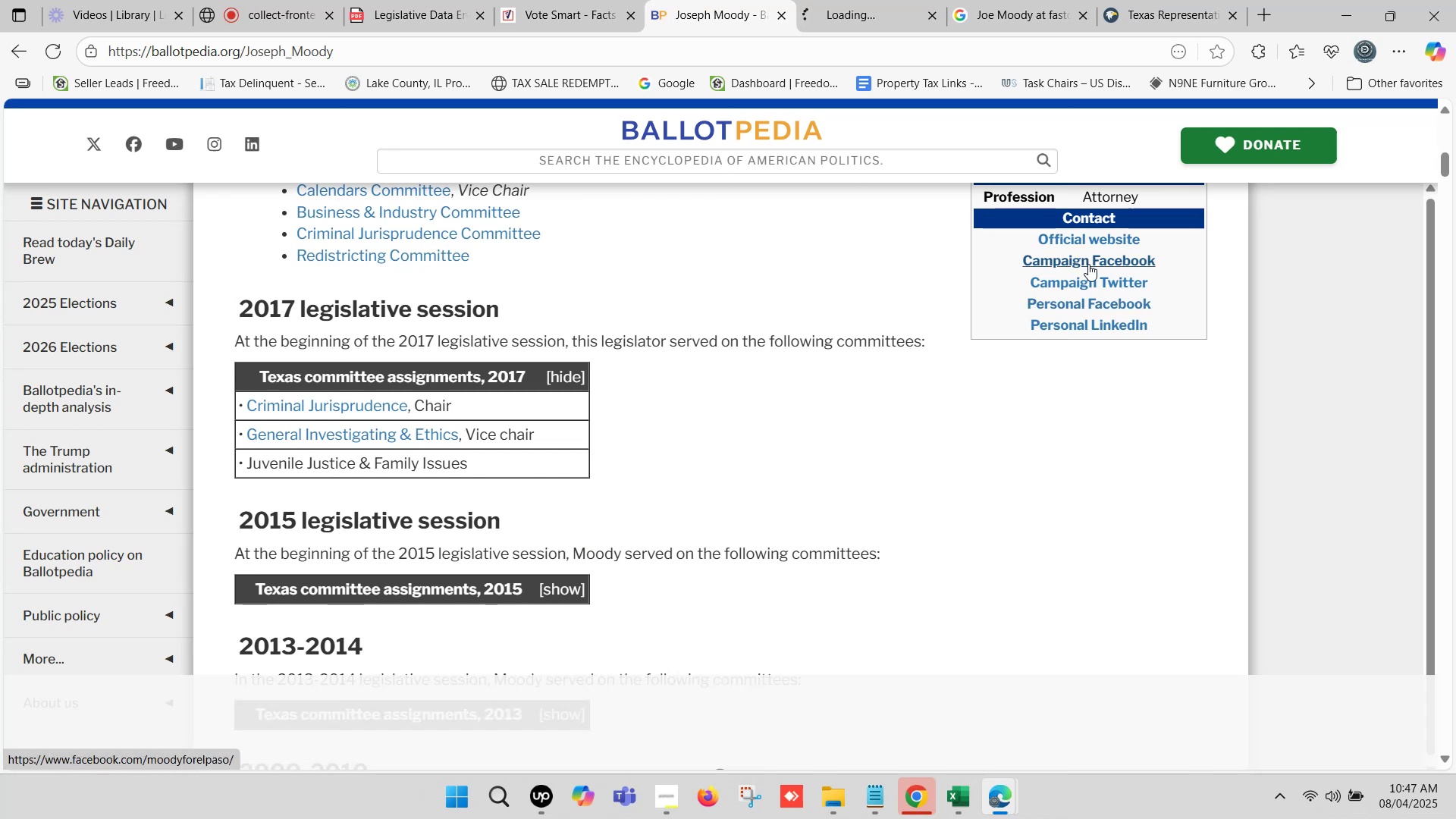 
key(Control+ControlLeft)
 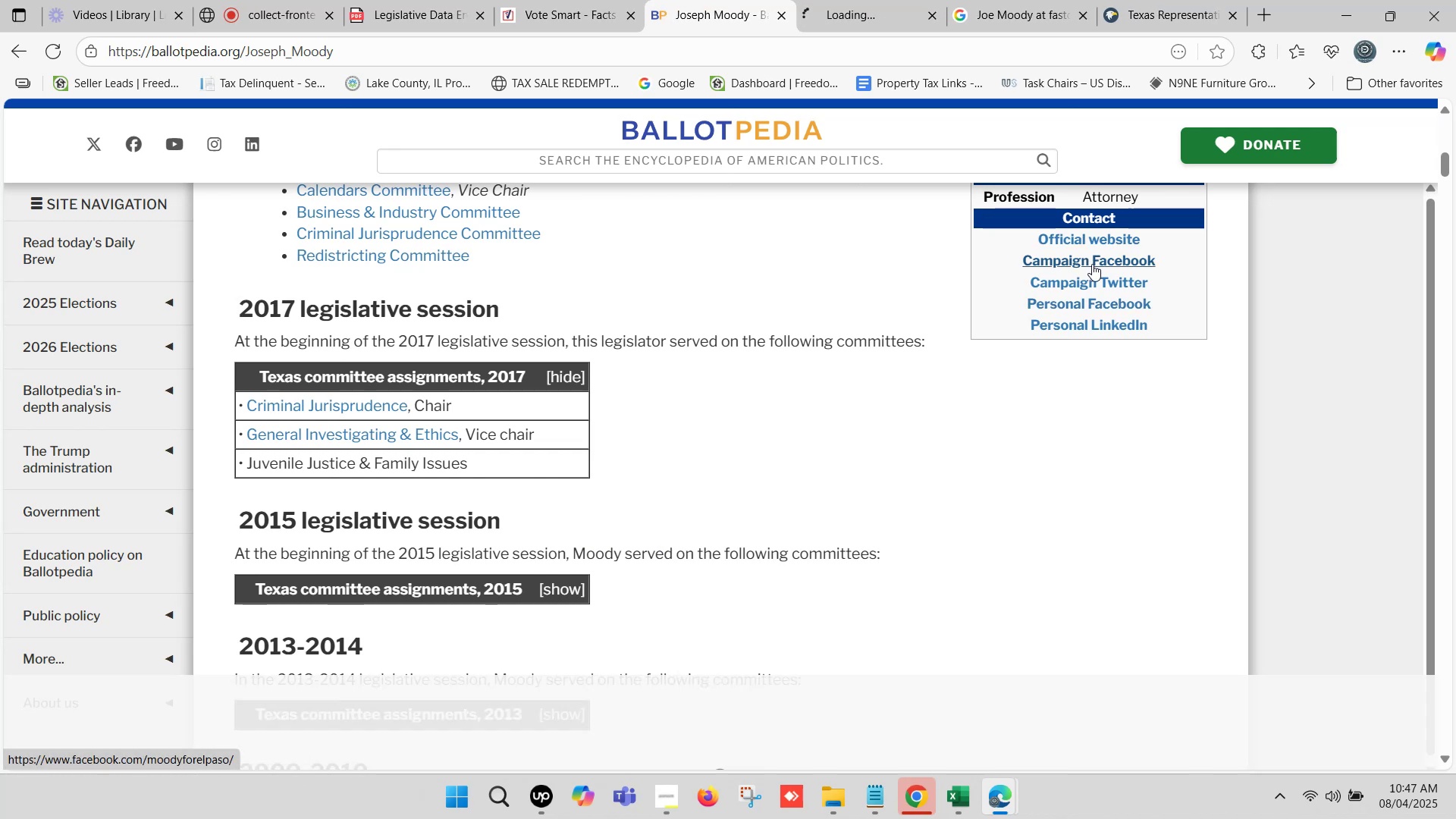 
key(Control+ControlLeft)
 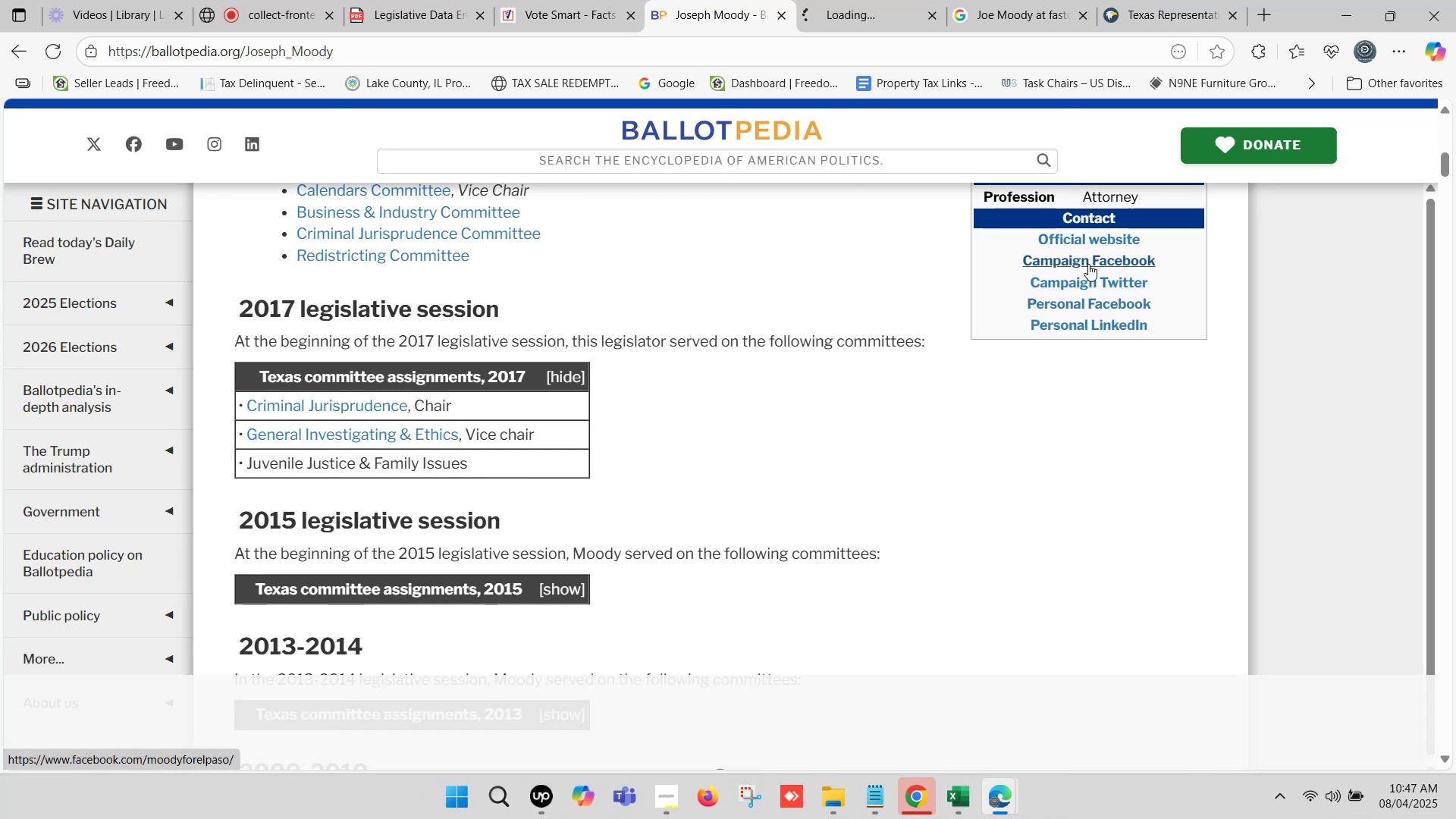 
key(Control+ControlLeft)
 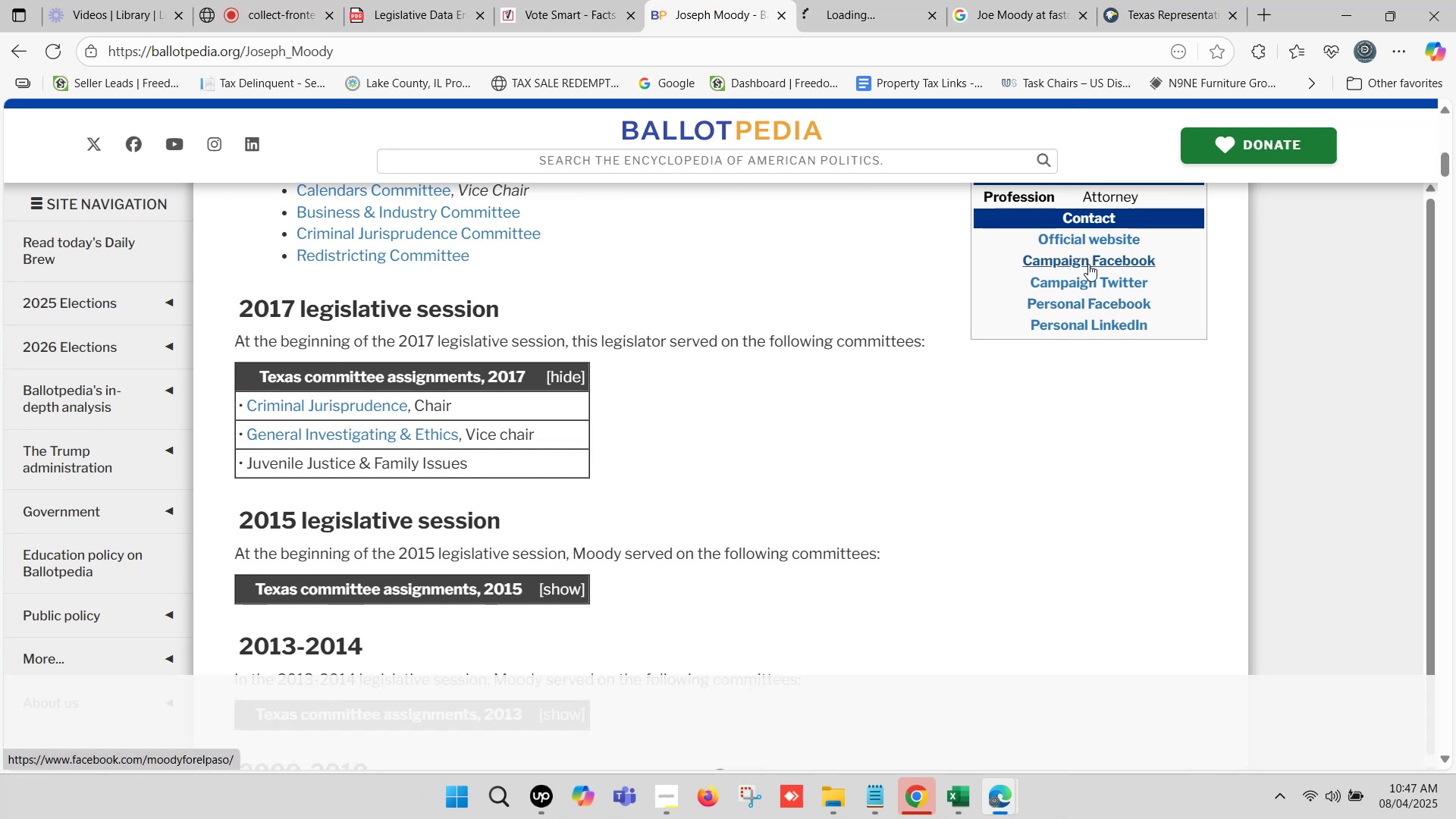 
key(Control+ControlLeft)
 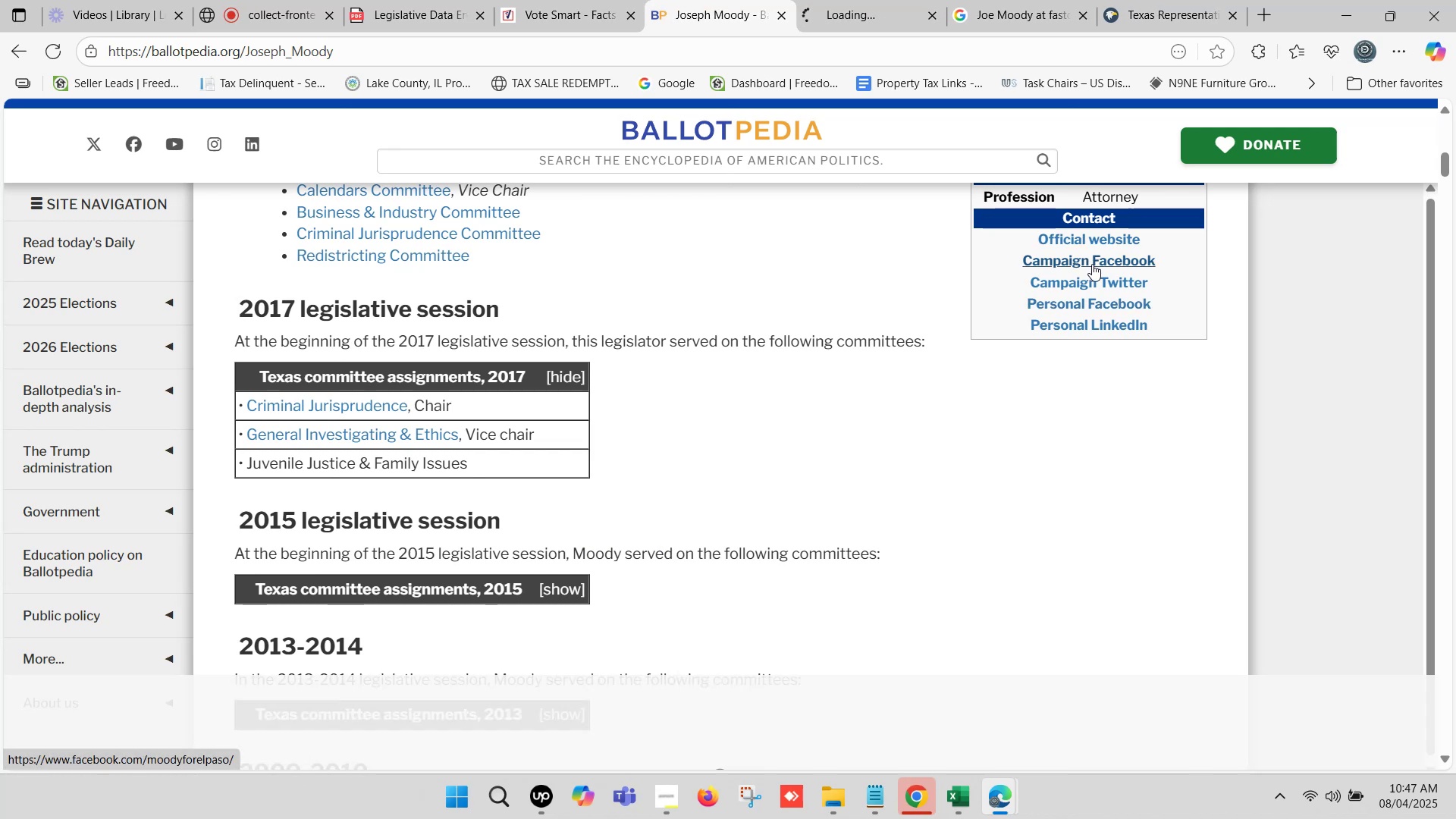 
key(Control+ControlLeft)
 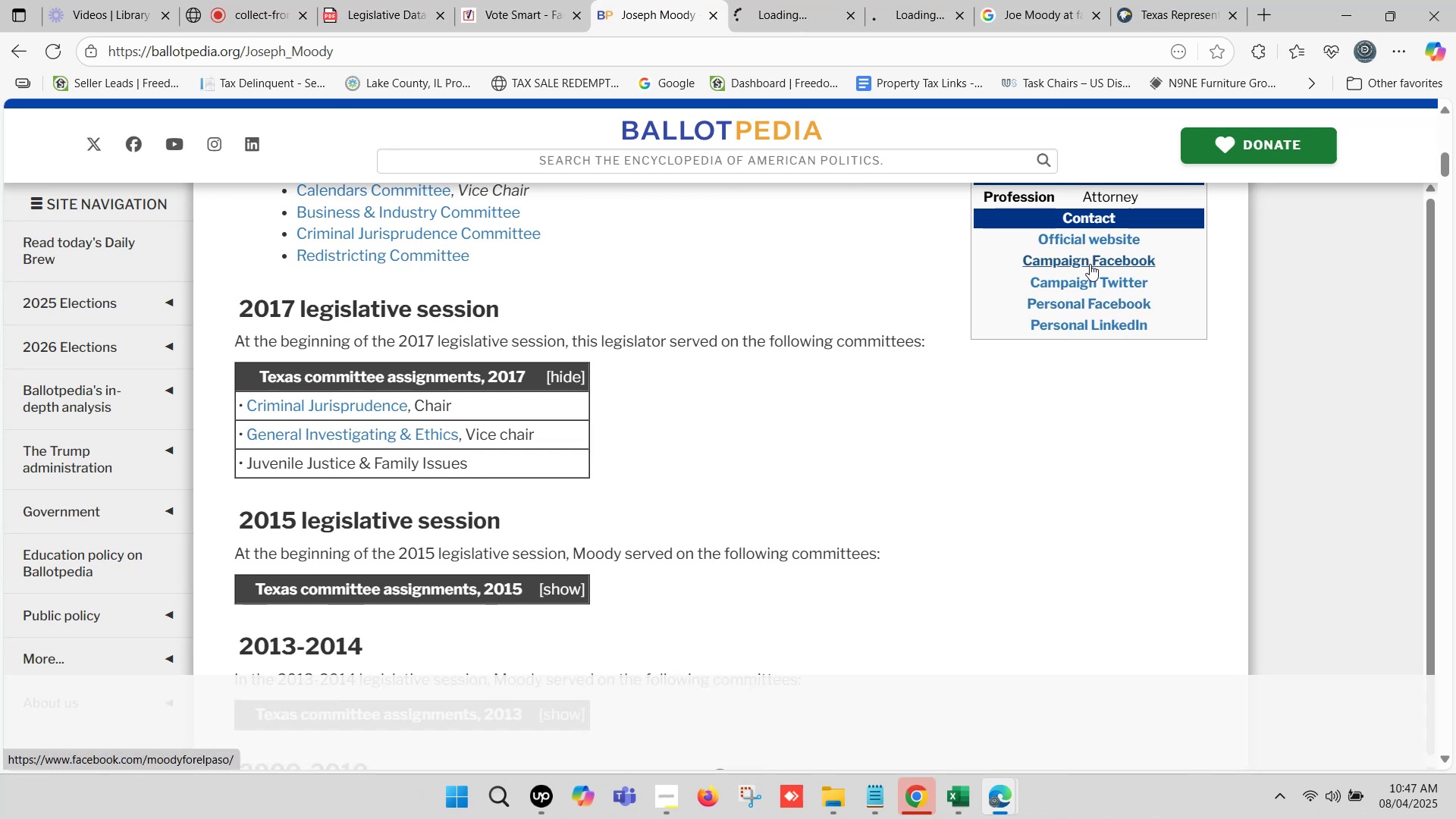 
key(Control+ControlLeft)
 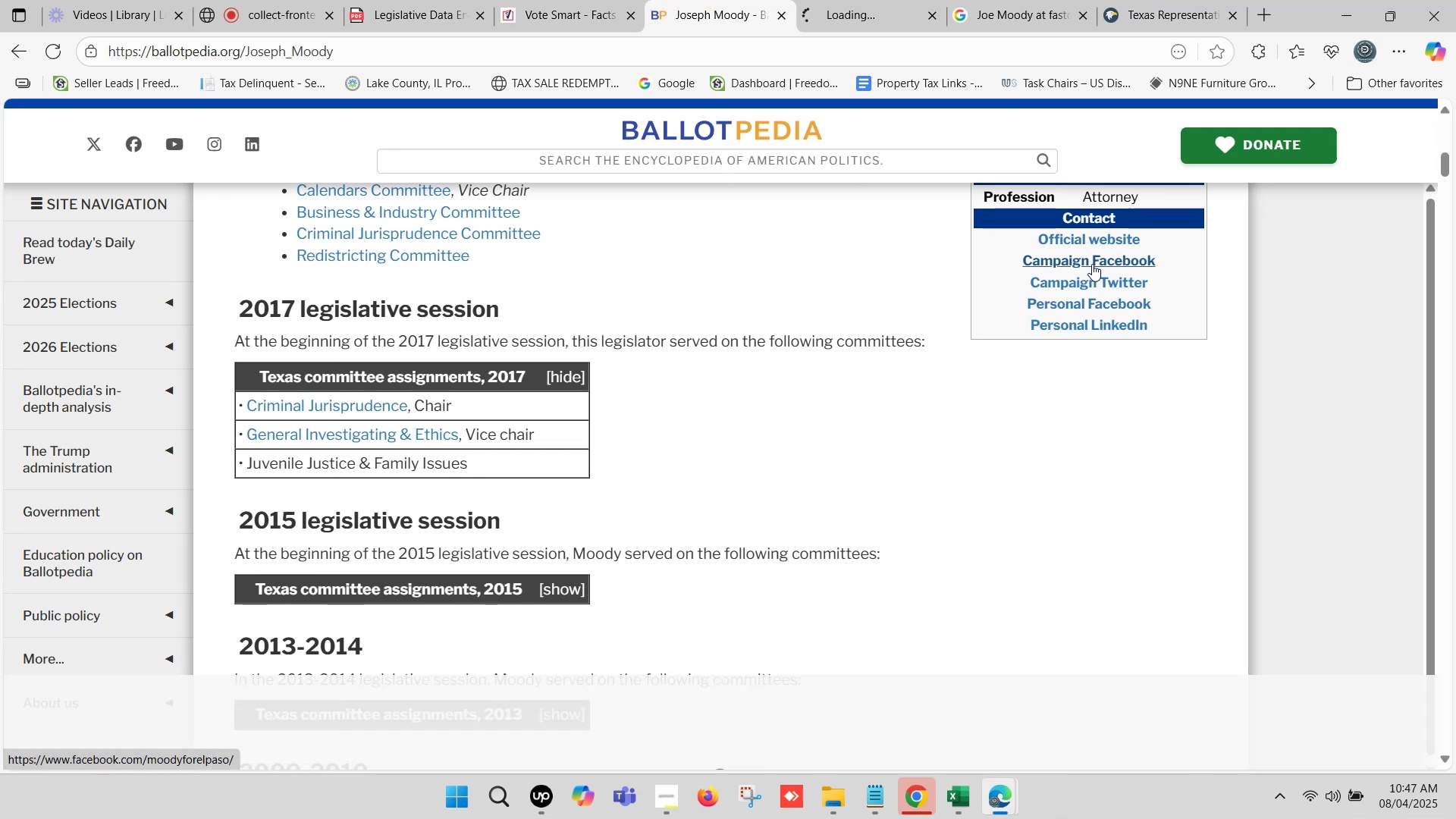 
key(Control+ControlLeft)
 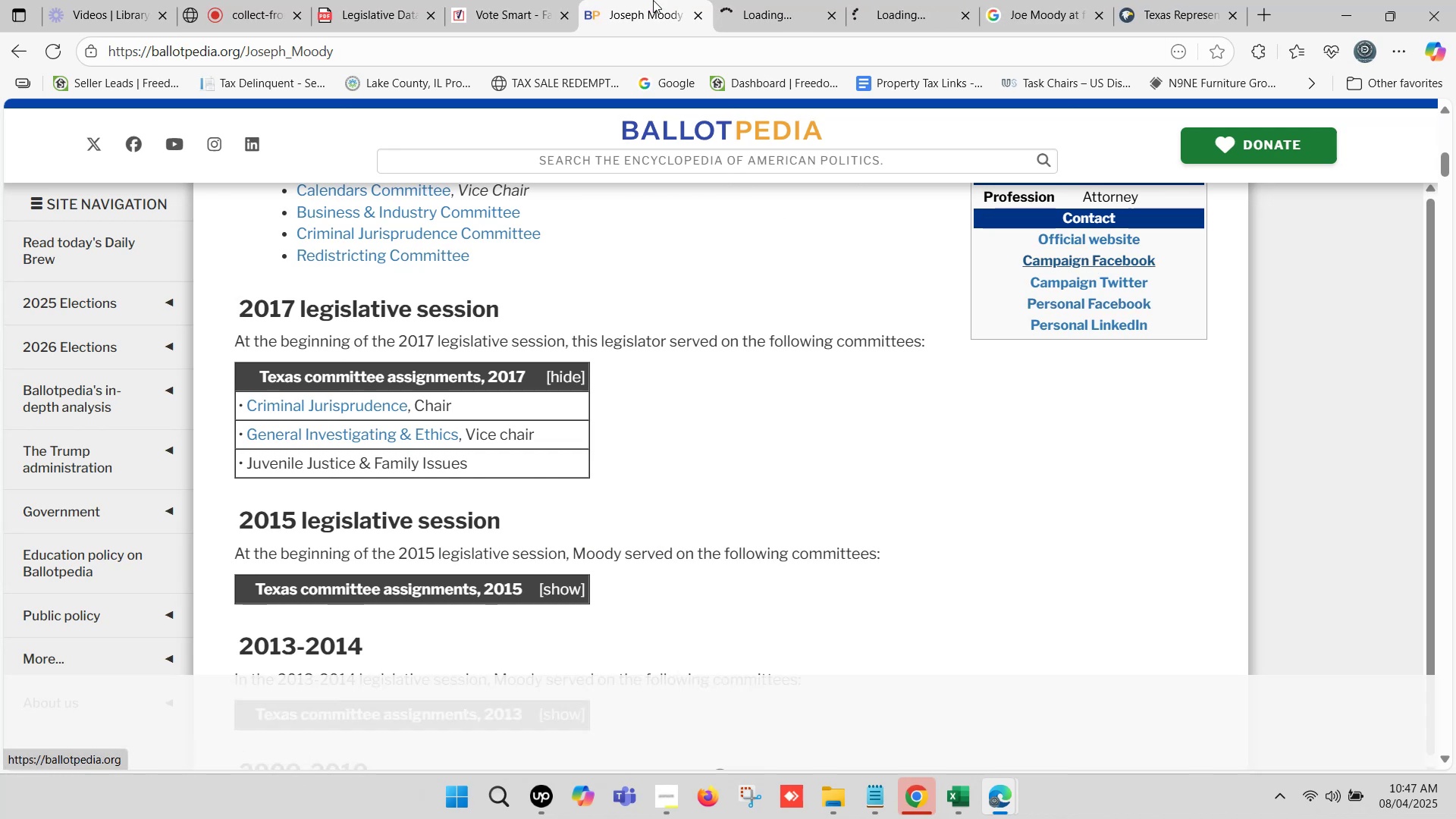 
left_click([652, 0])
 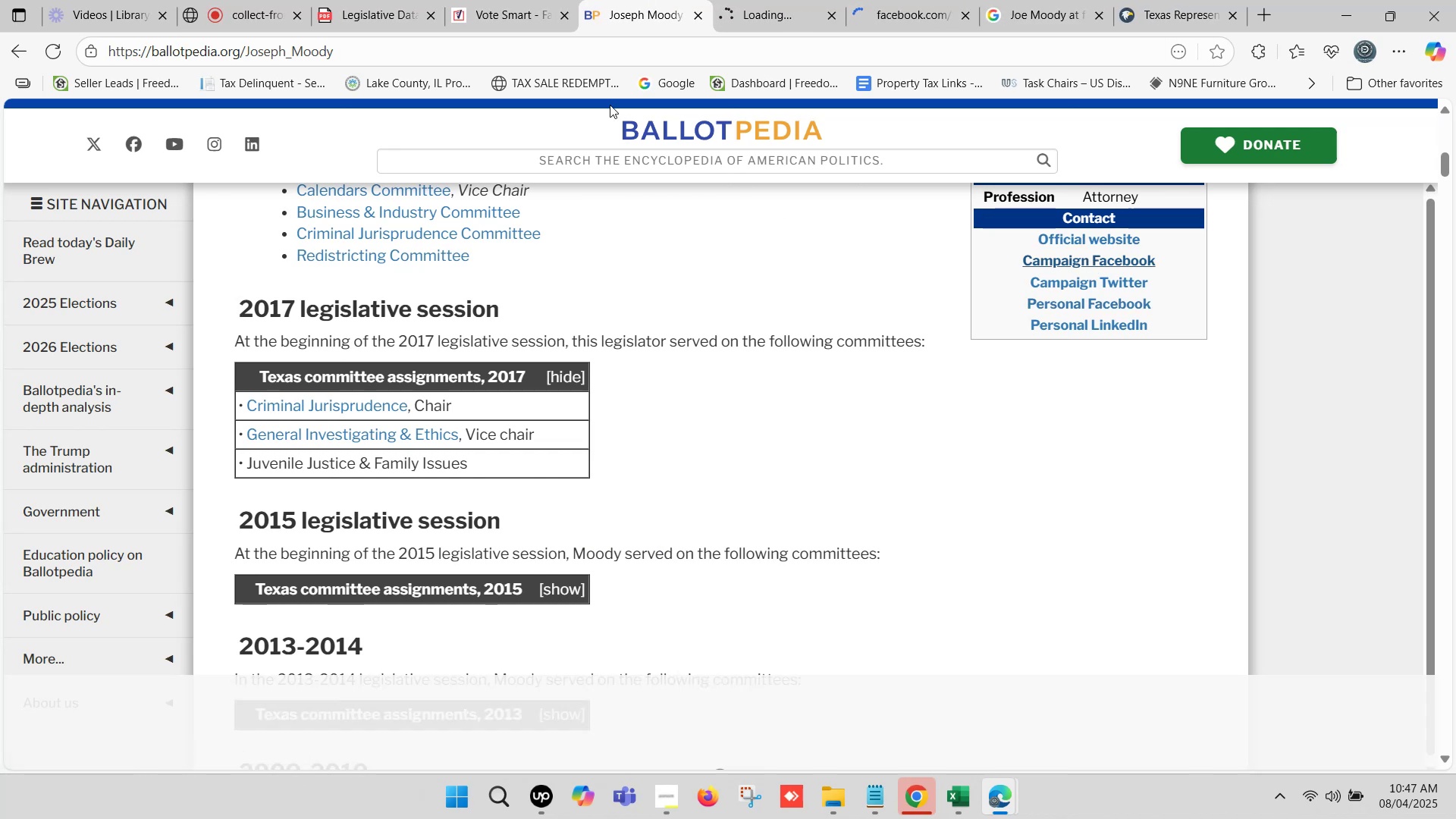 
scroll: coordinate [597, 175], scroll_direction: up, amount: 8.0
 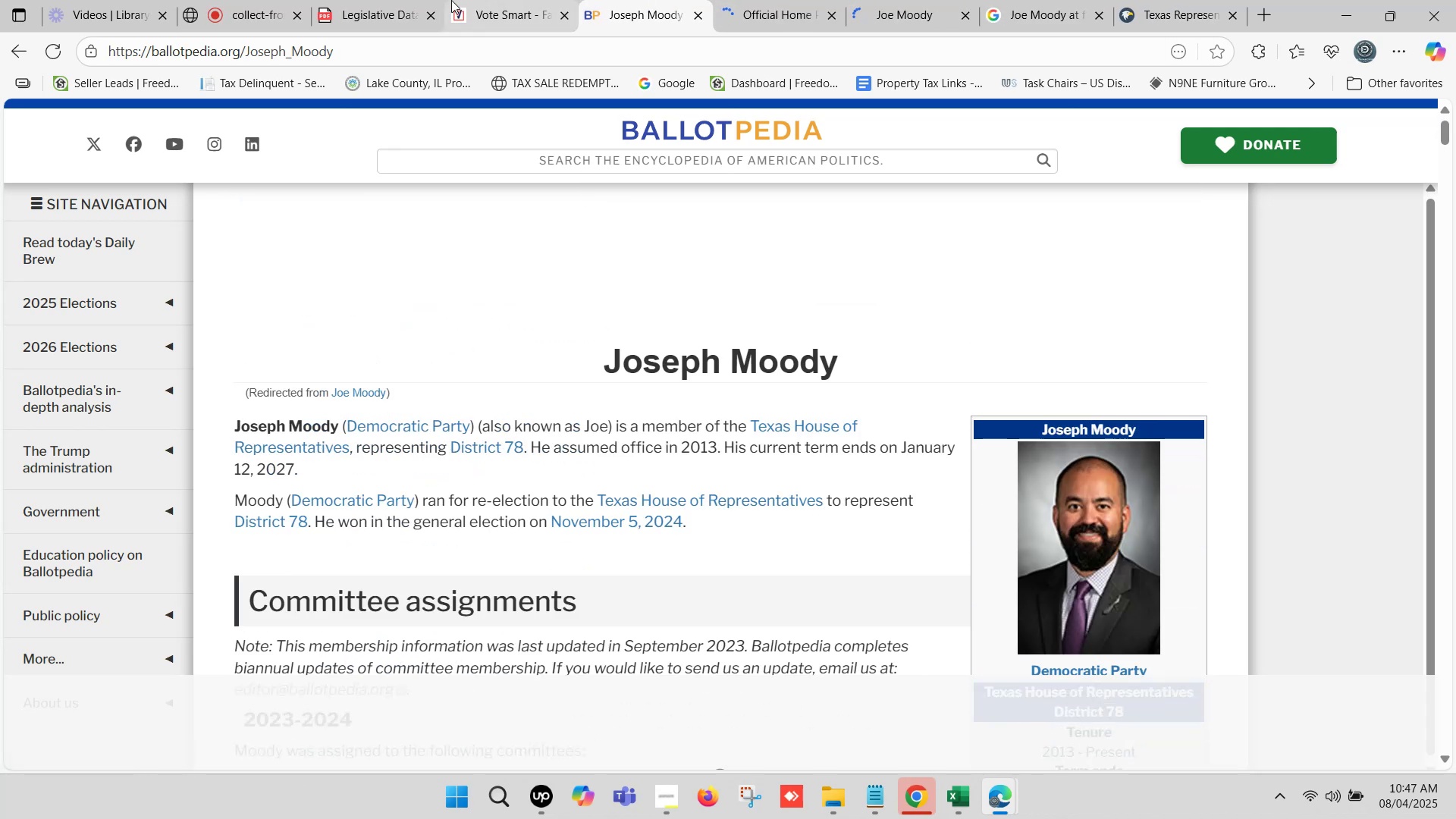 
left_click([496, 0])
 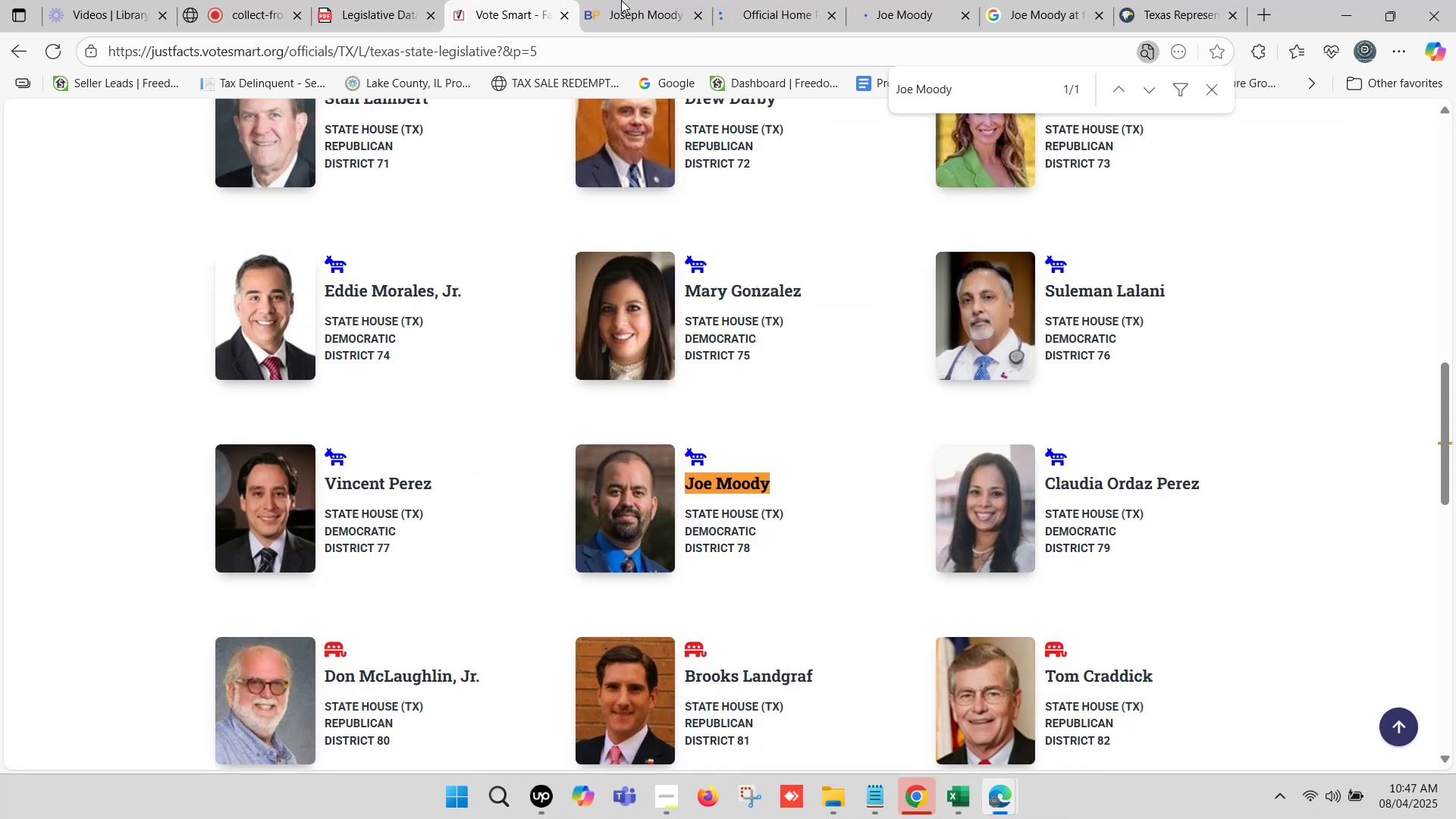 
left_click([627, 0])
 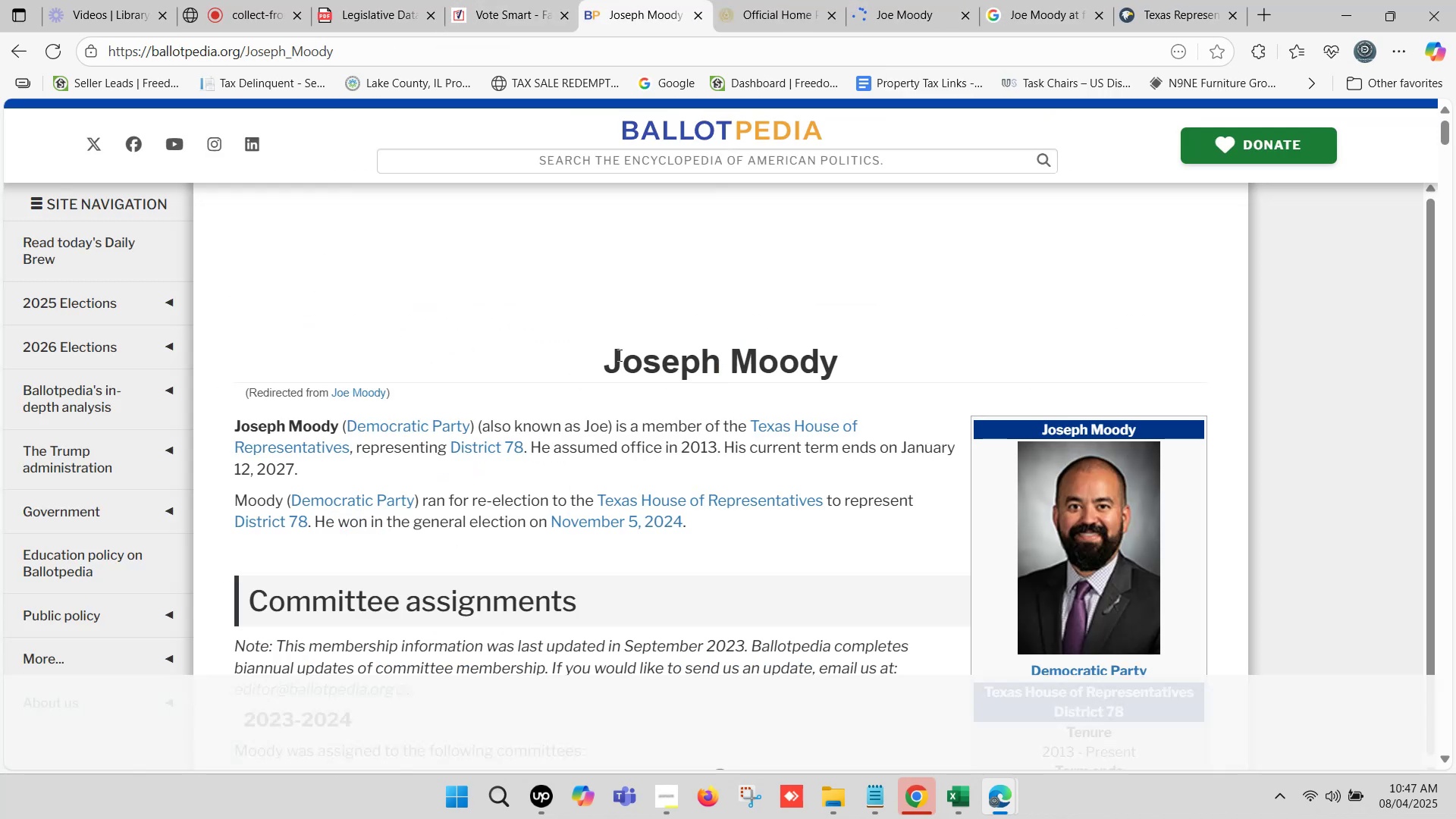 
left_click_drag(start_coordinate=[613, 348], to_coordinate=[830, 350])
 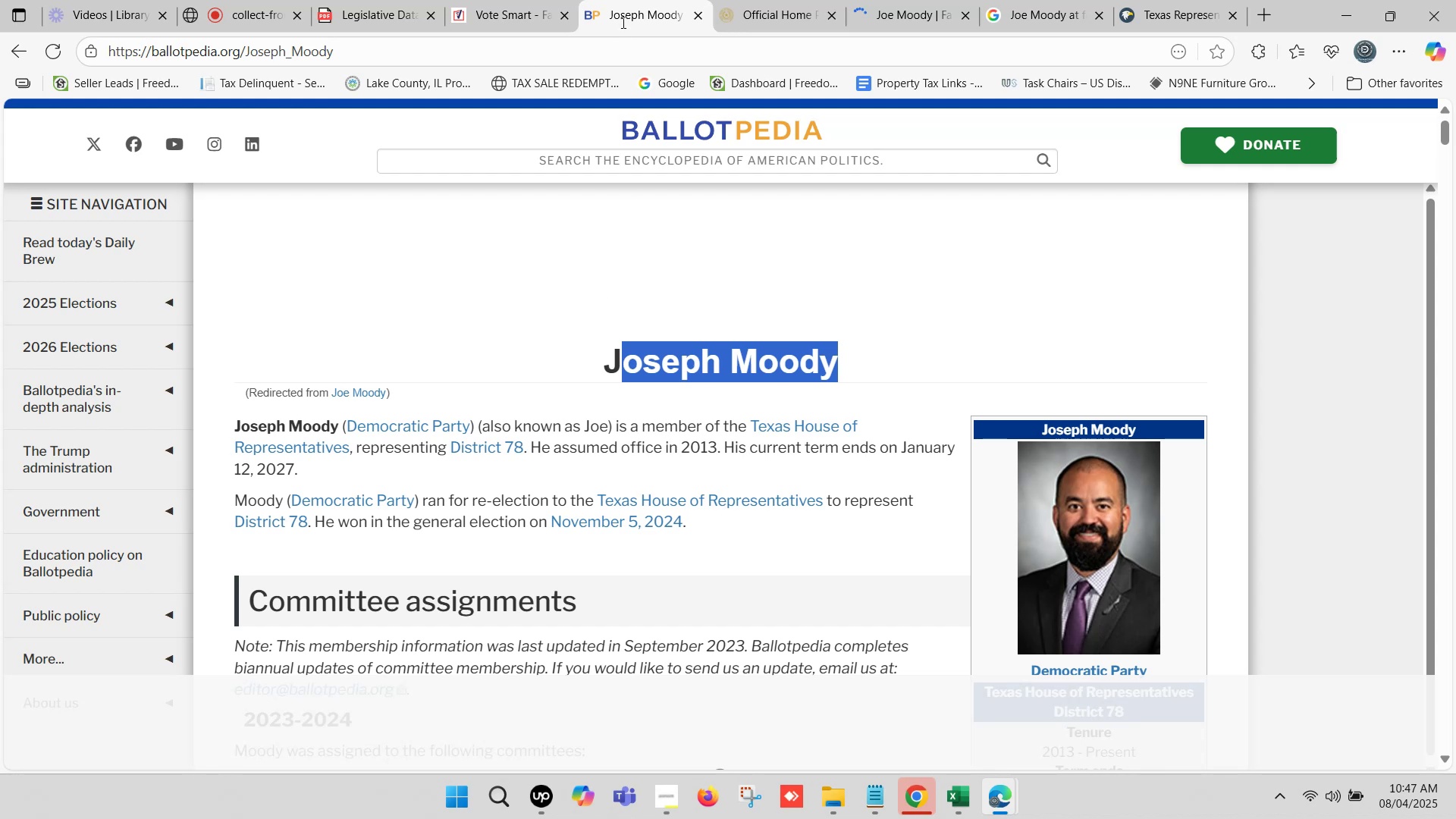 
left_click([484, 0])
 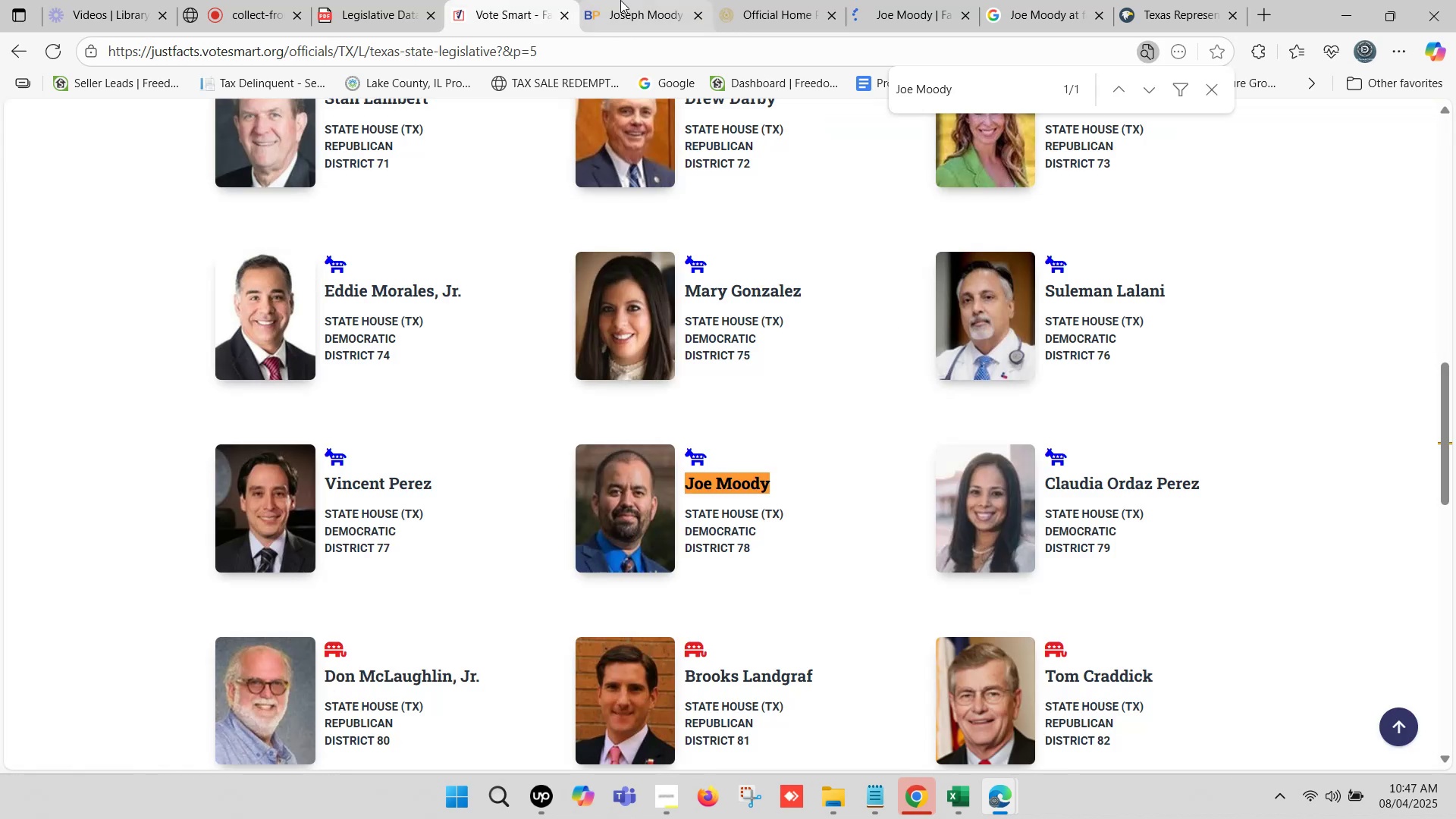 
left_click([627, 0])
 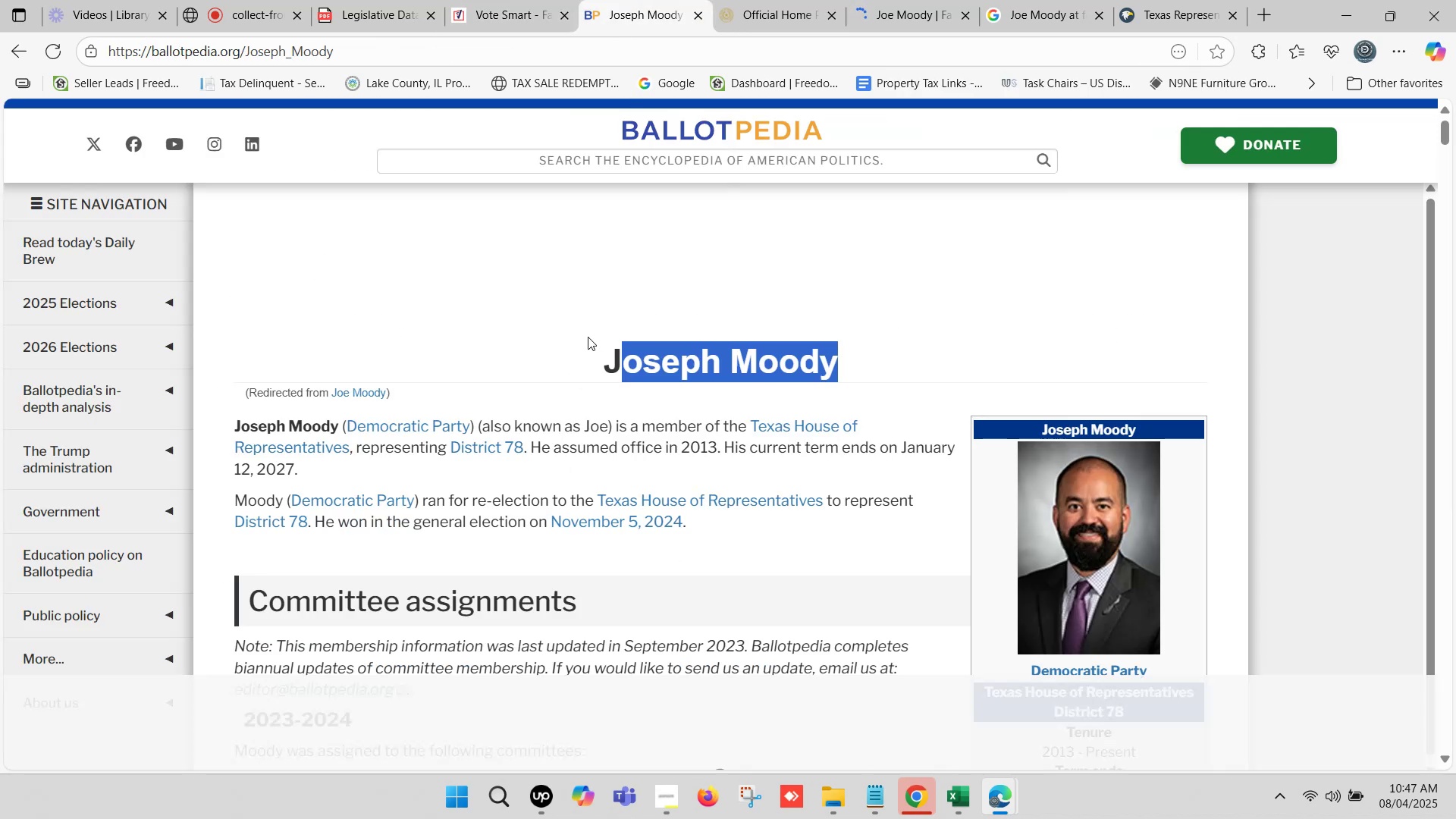 
left_click([585, 341])
 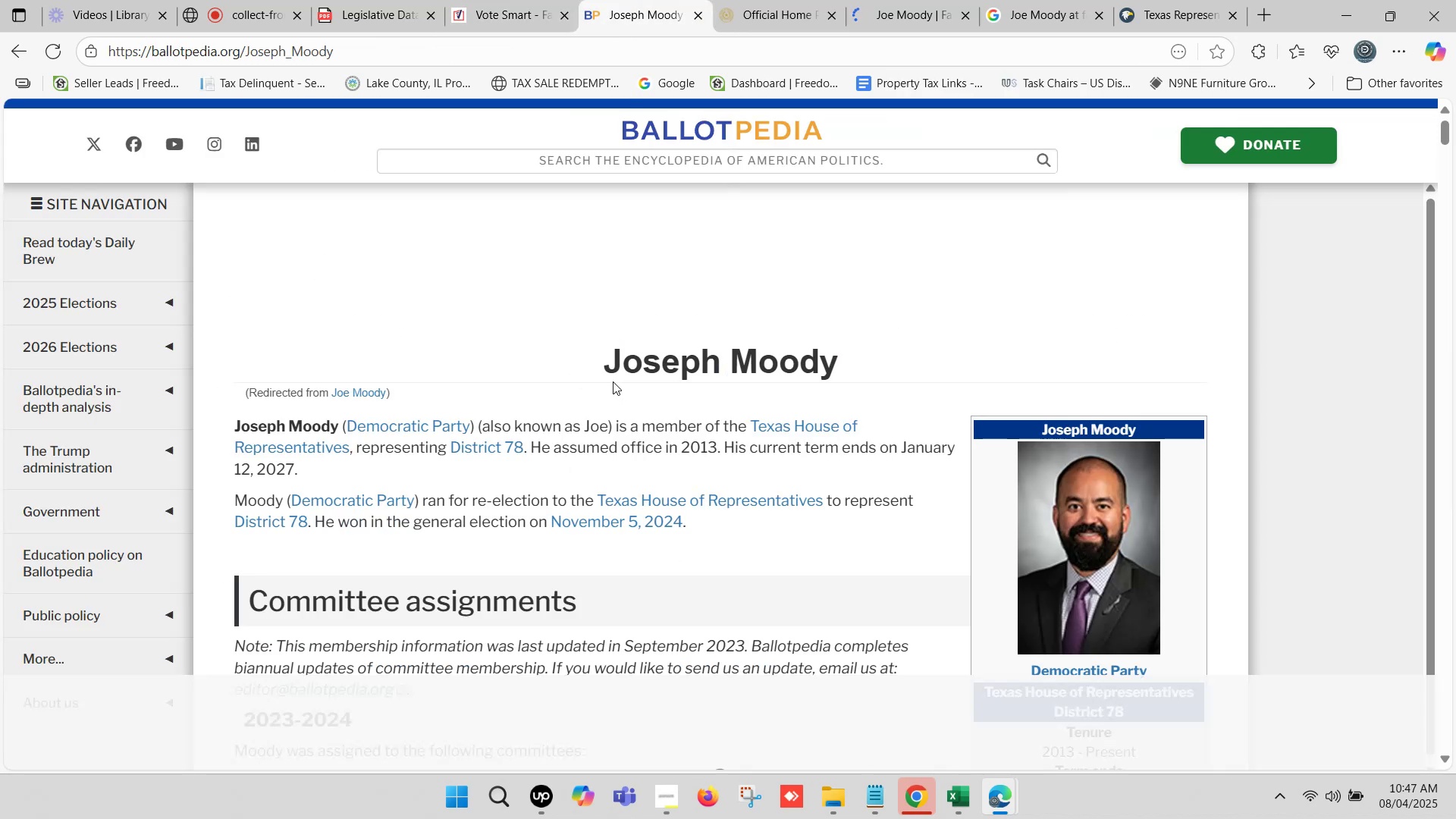 
left_click_drag(start_coordinate=[612, 369], to_coordinate=[832, 366])
 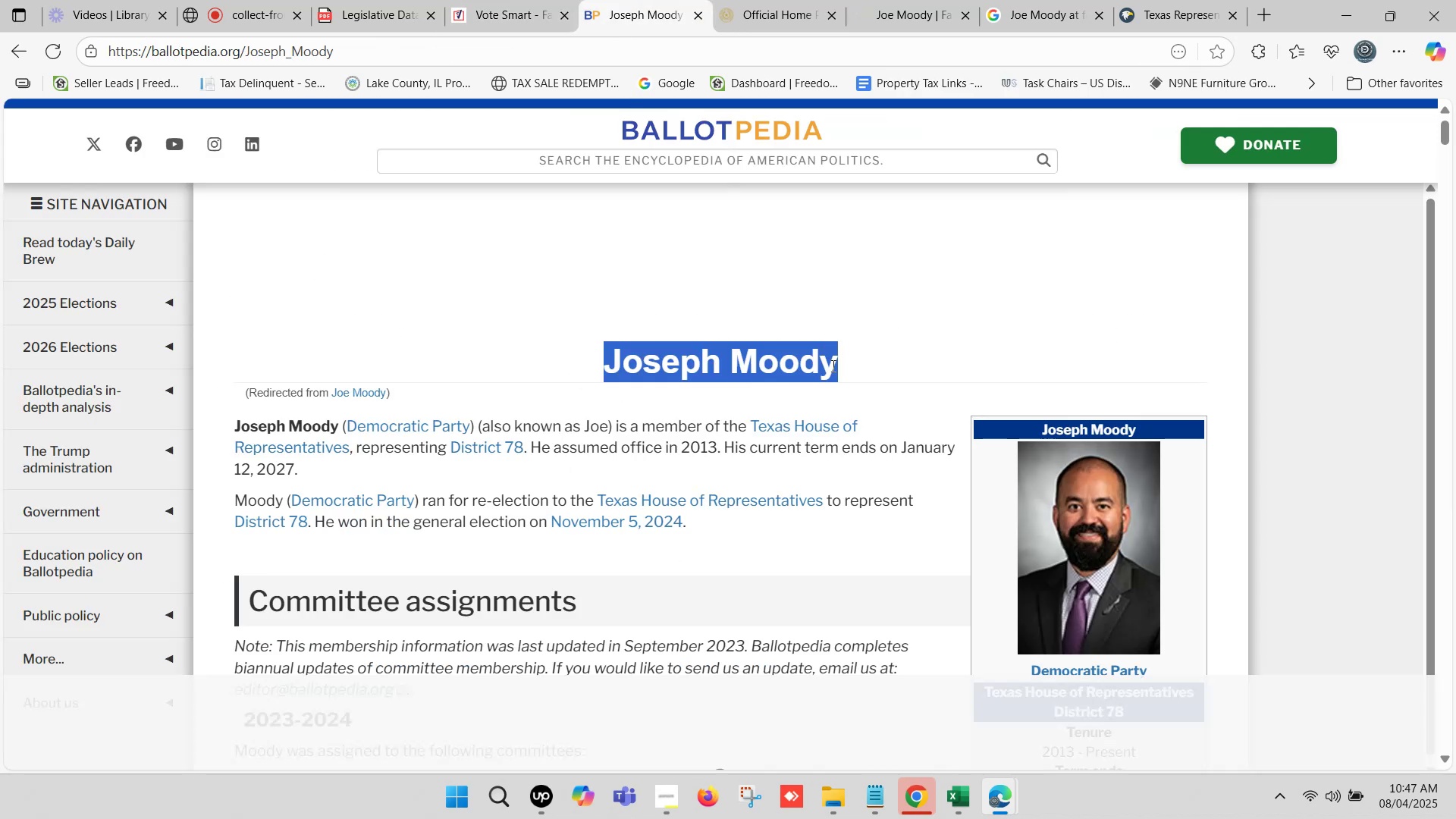 
key(Control+C)
 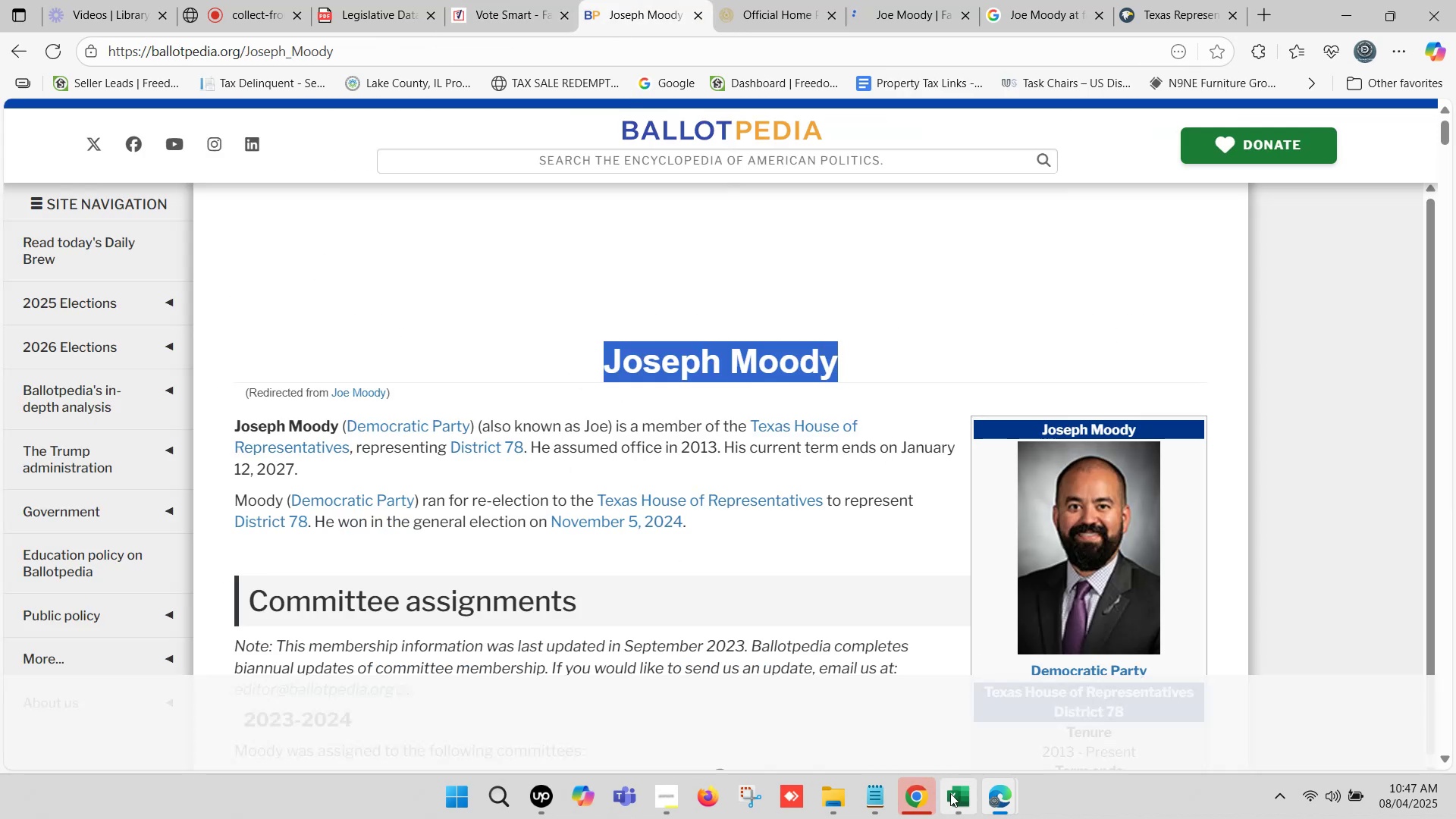 
left_click([957, 795])
 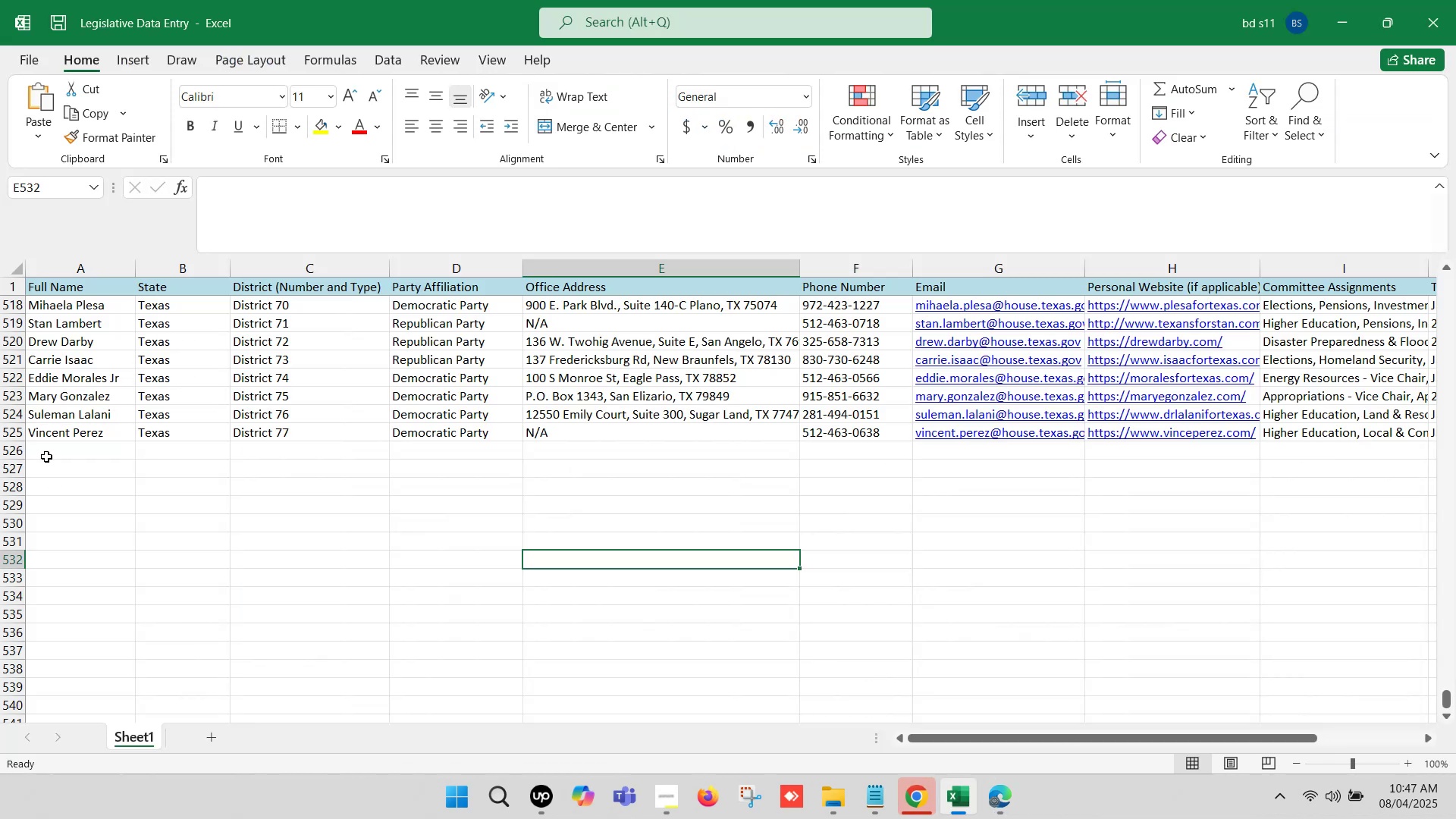 
double_click([46, 450])
 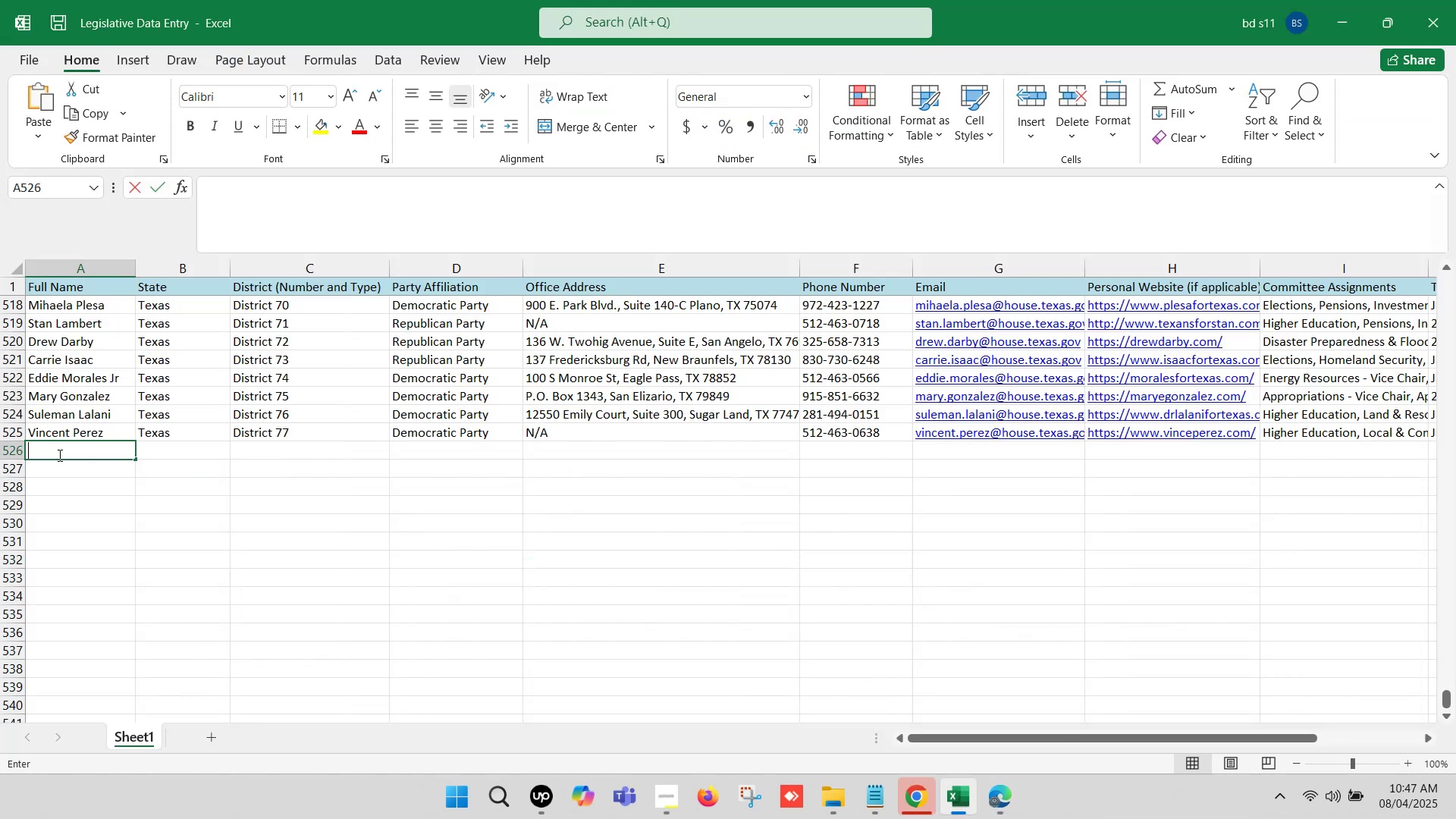 
key(Control+ControlLeft)
 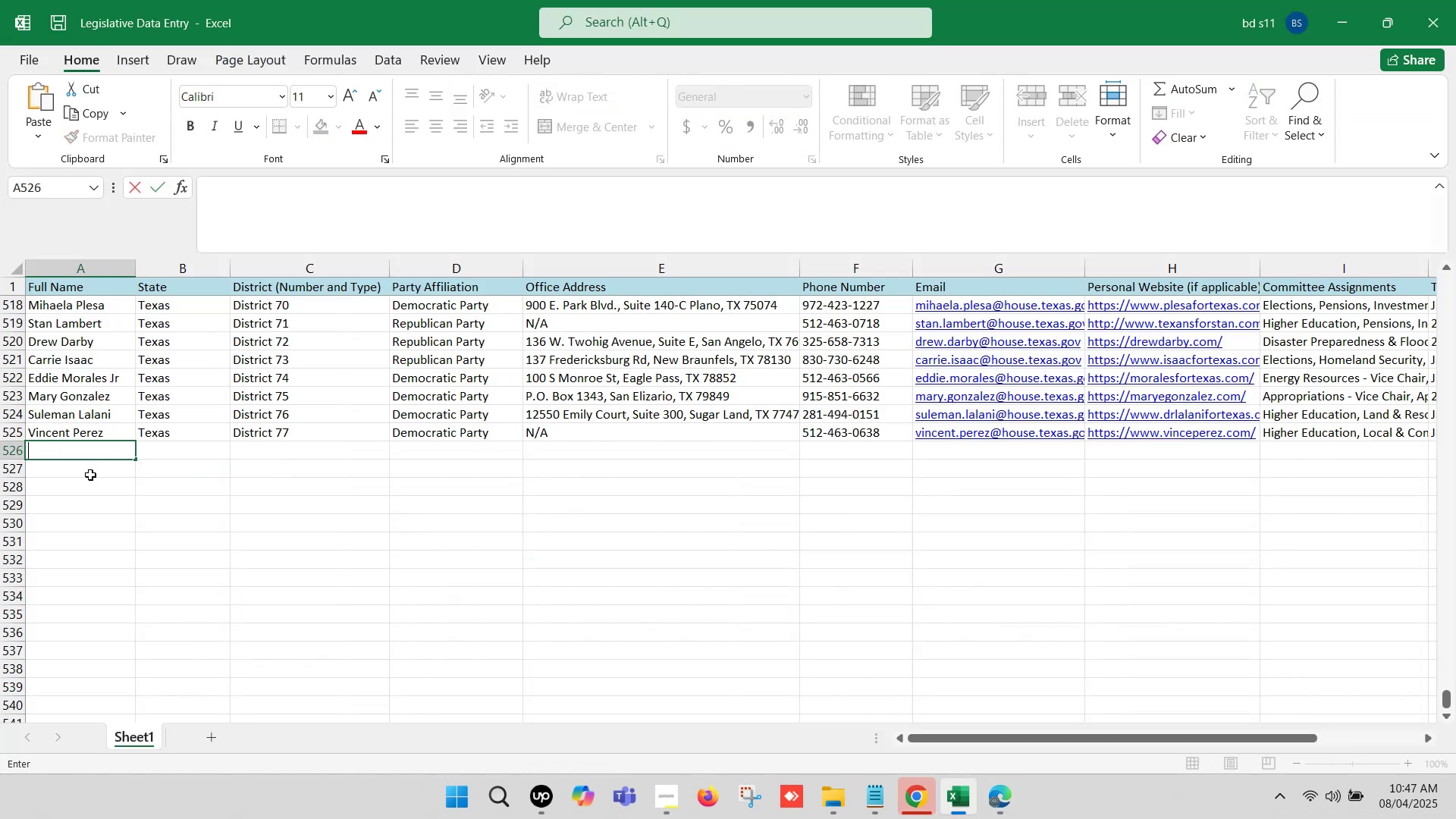 
key(Control+V)
 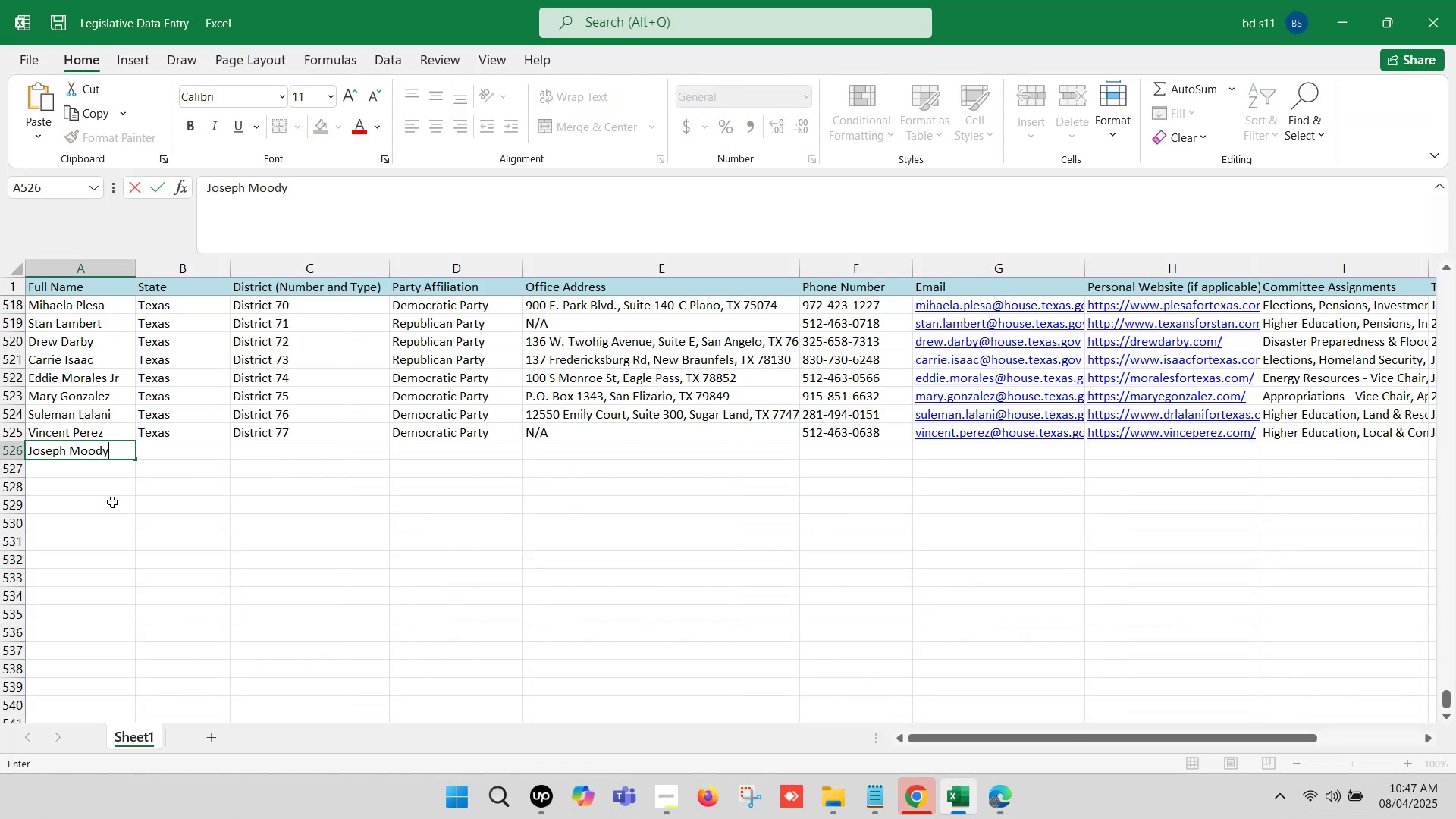 
left_click([115, 503])
 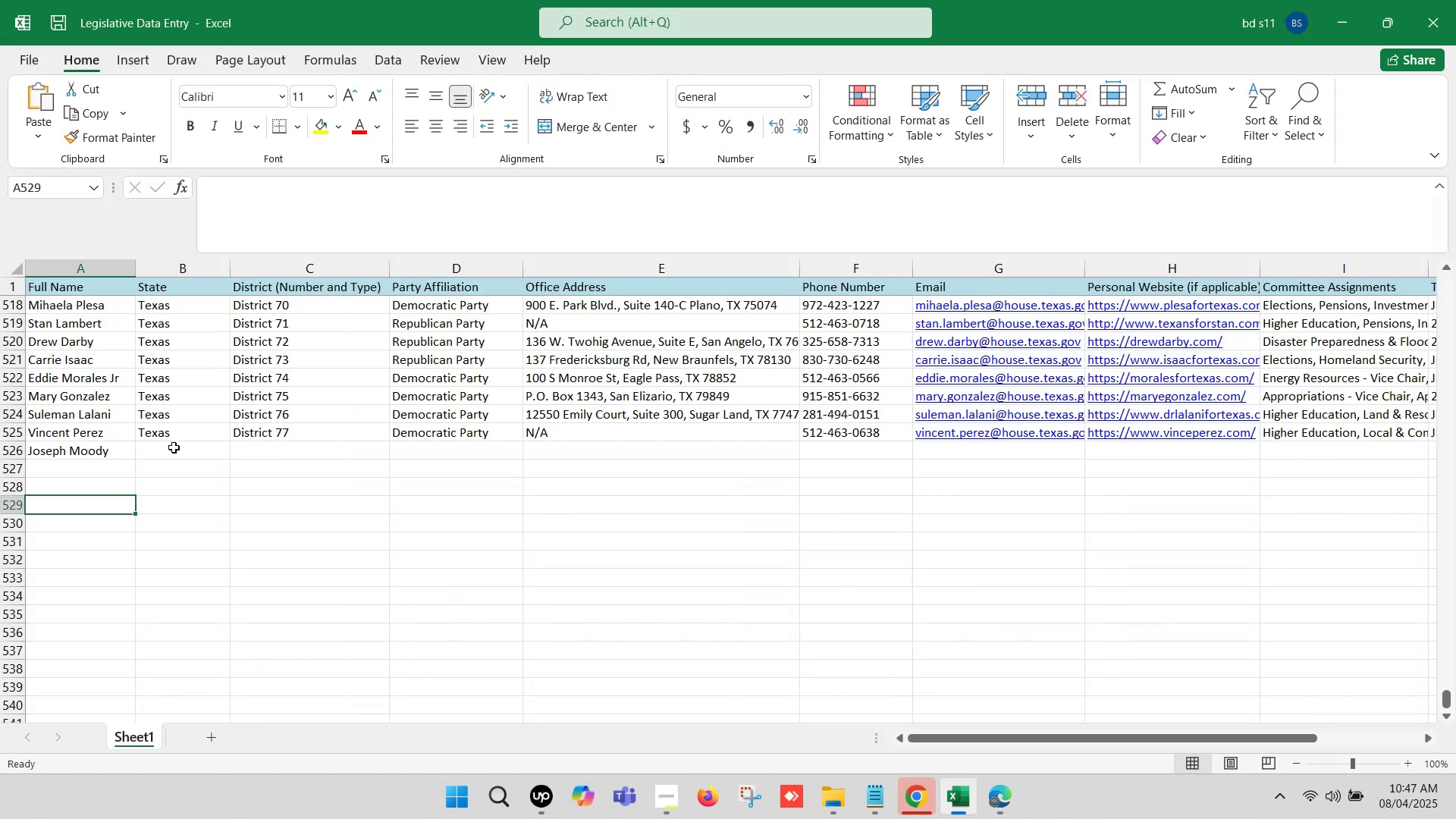 
left_click([174, 447])
 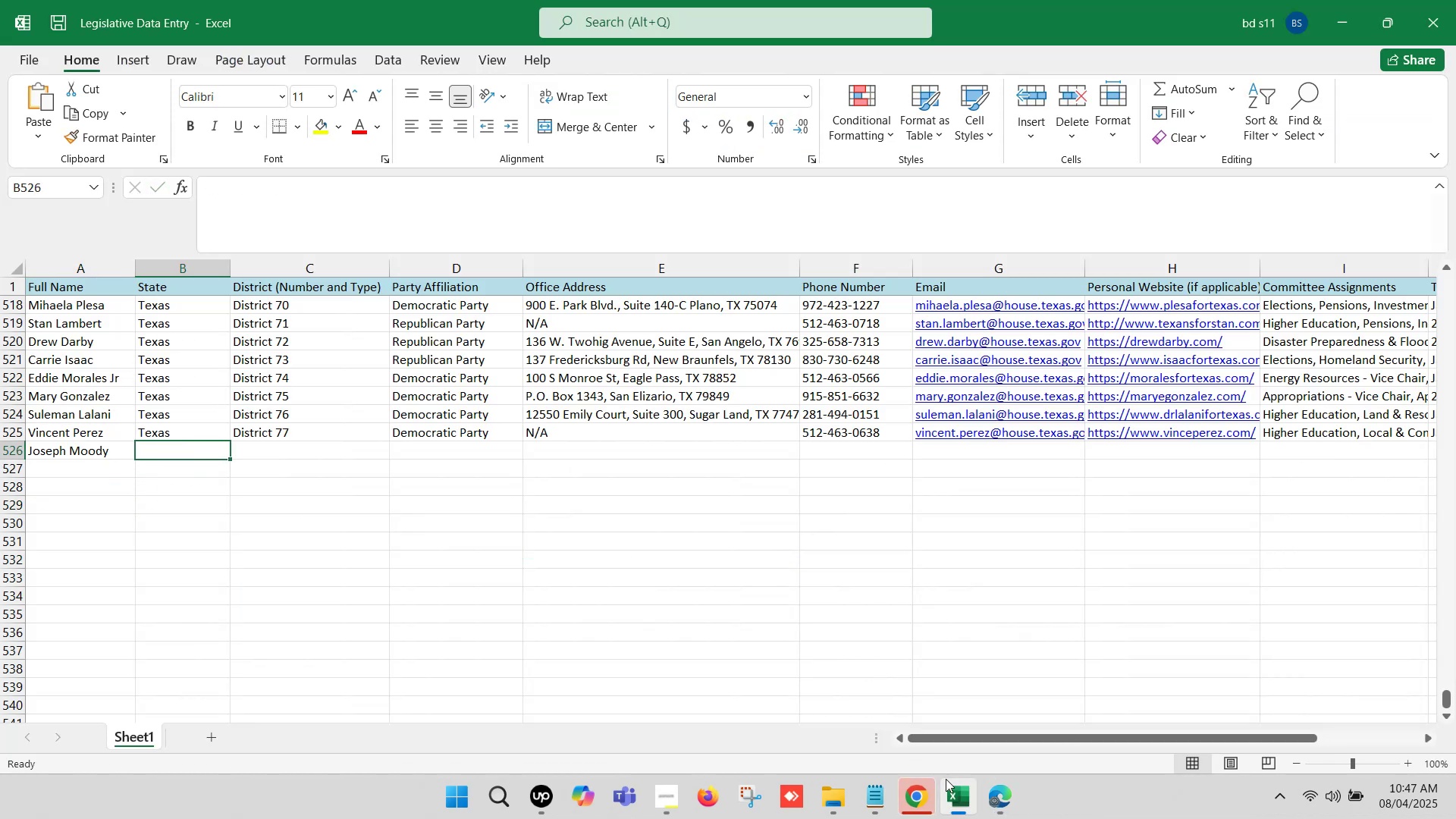 
left_click([1006, 798])
 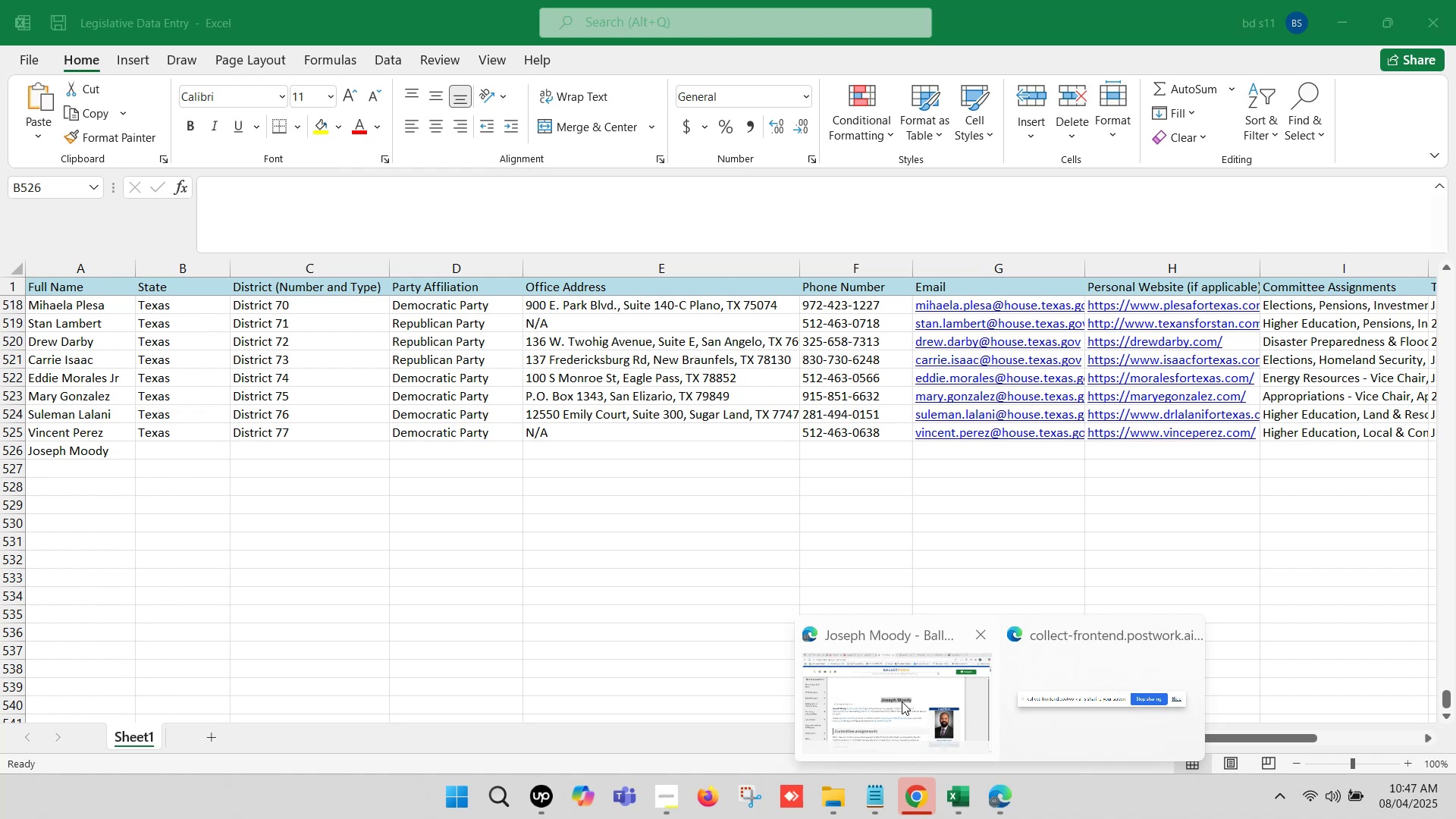 
left_click([901, 701])
 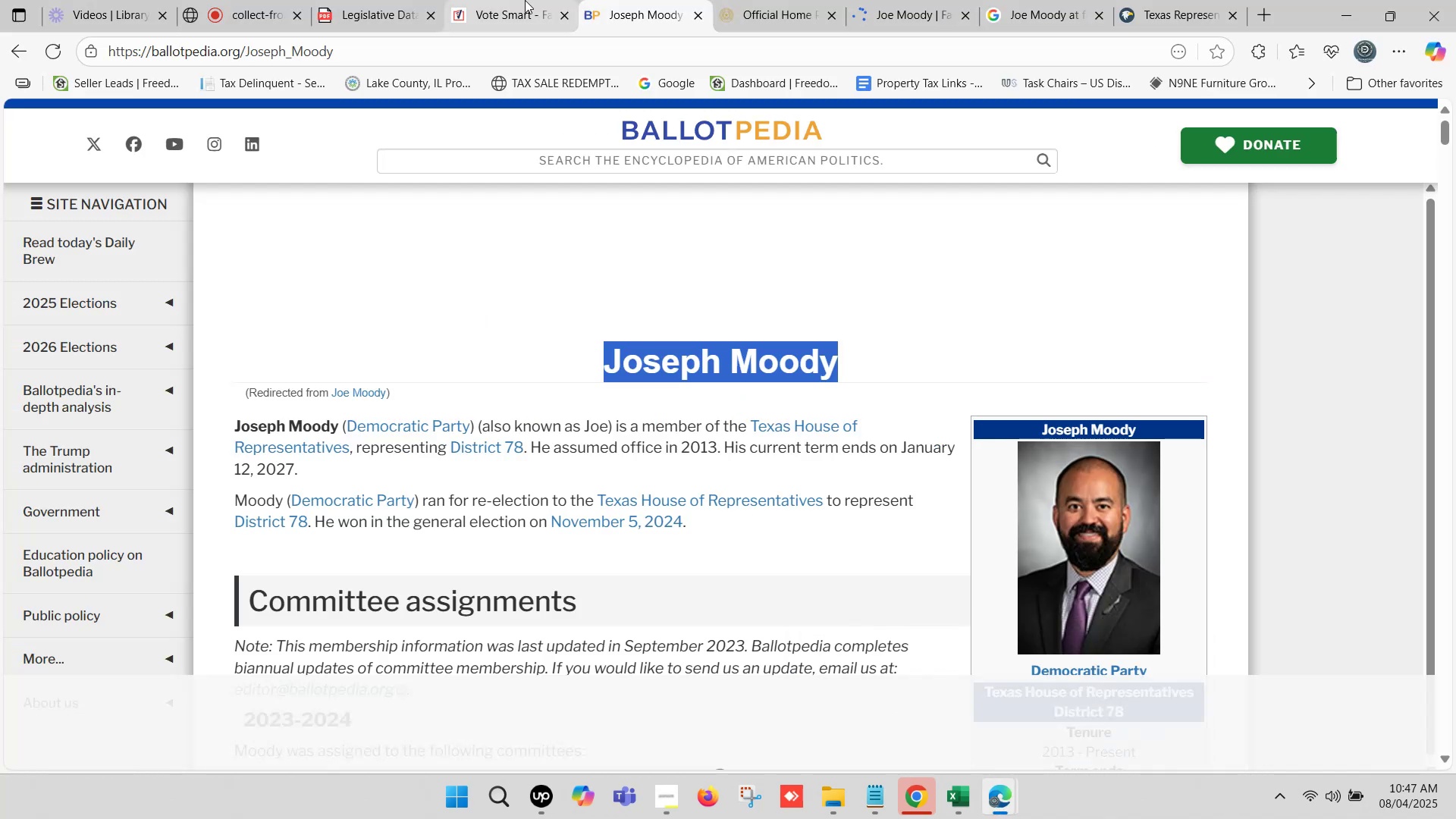 
left_click([513, 0])
 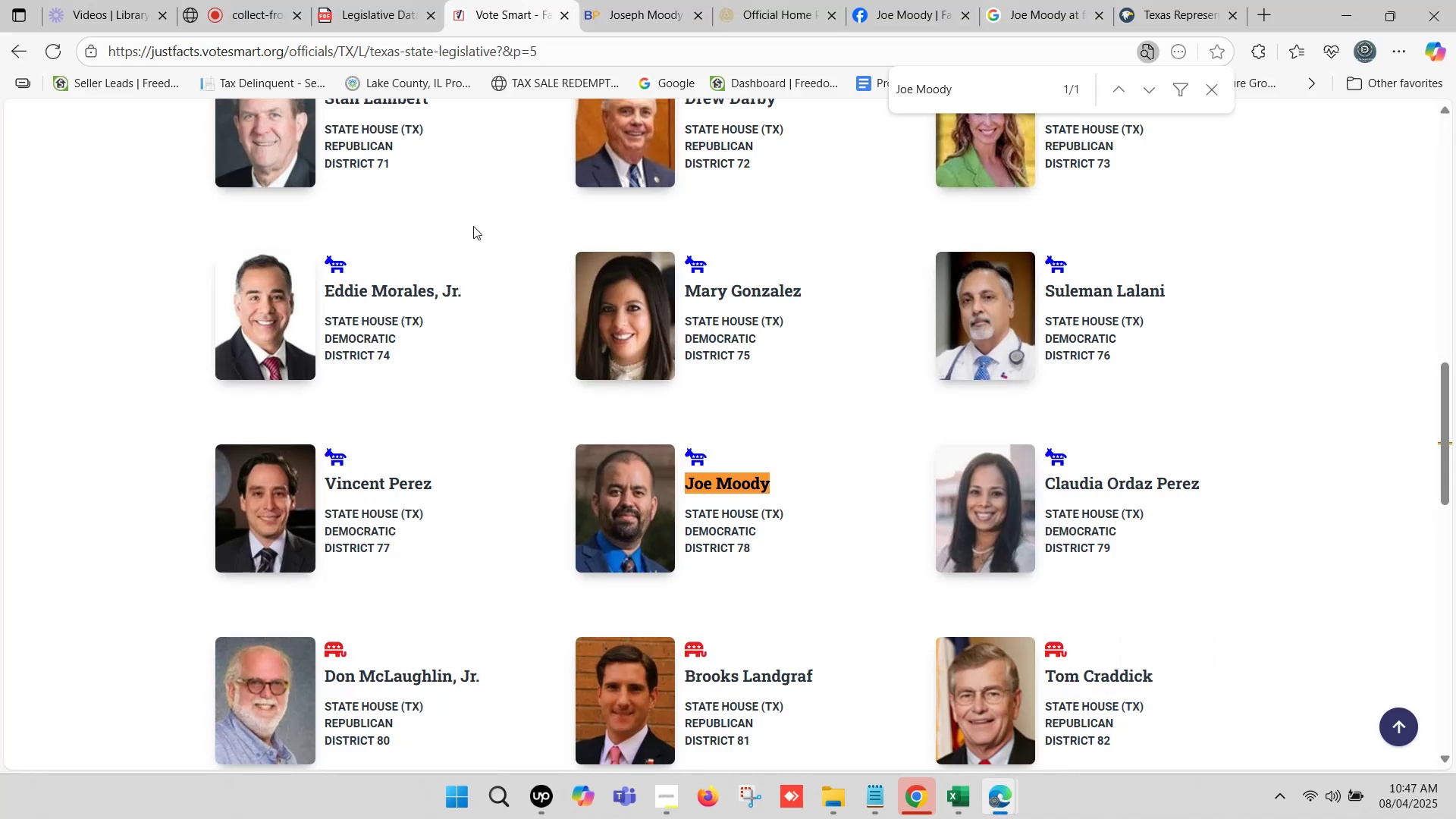 
wait(10.38)
 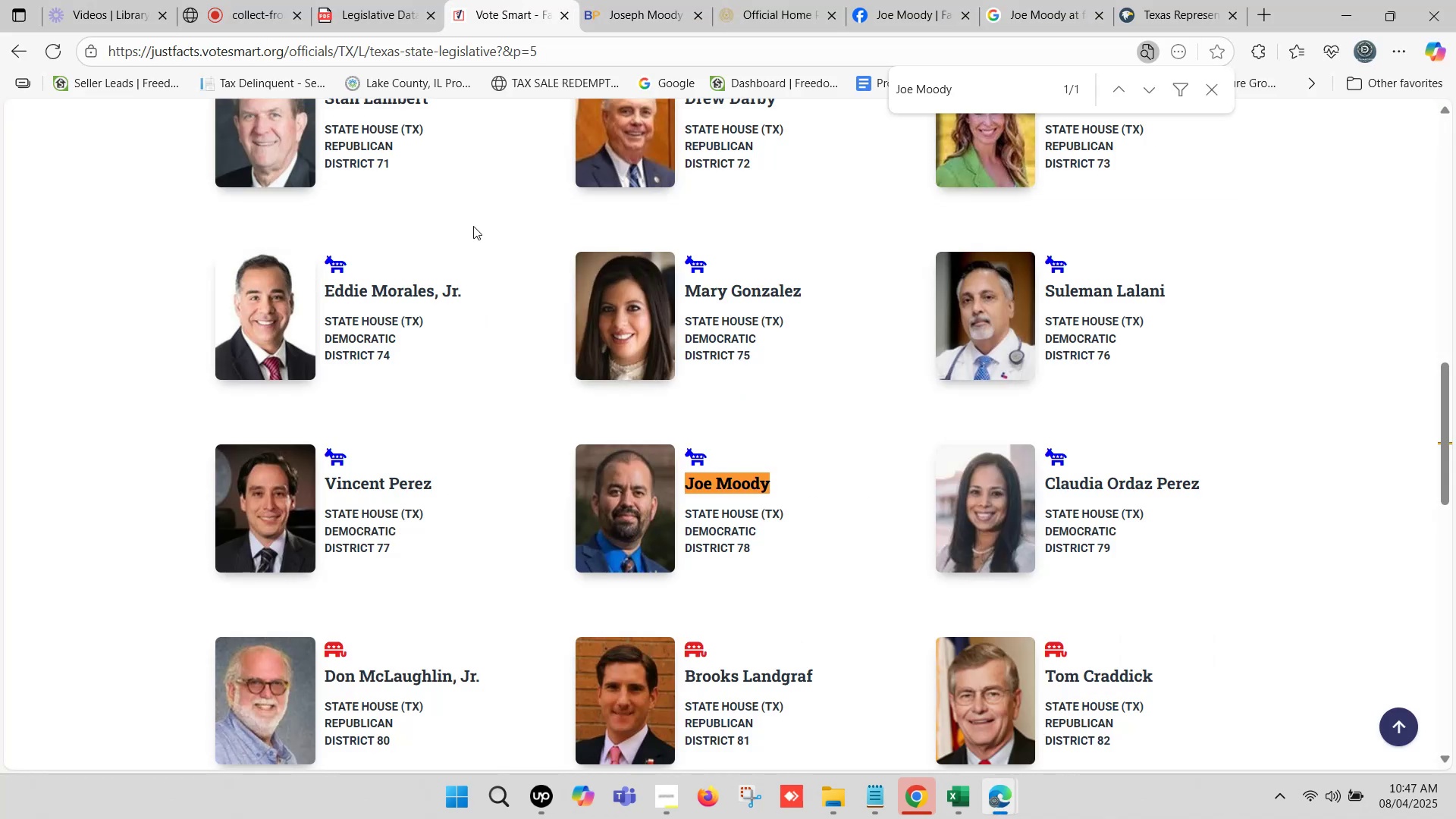 
left_click([958, 803])
 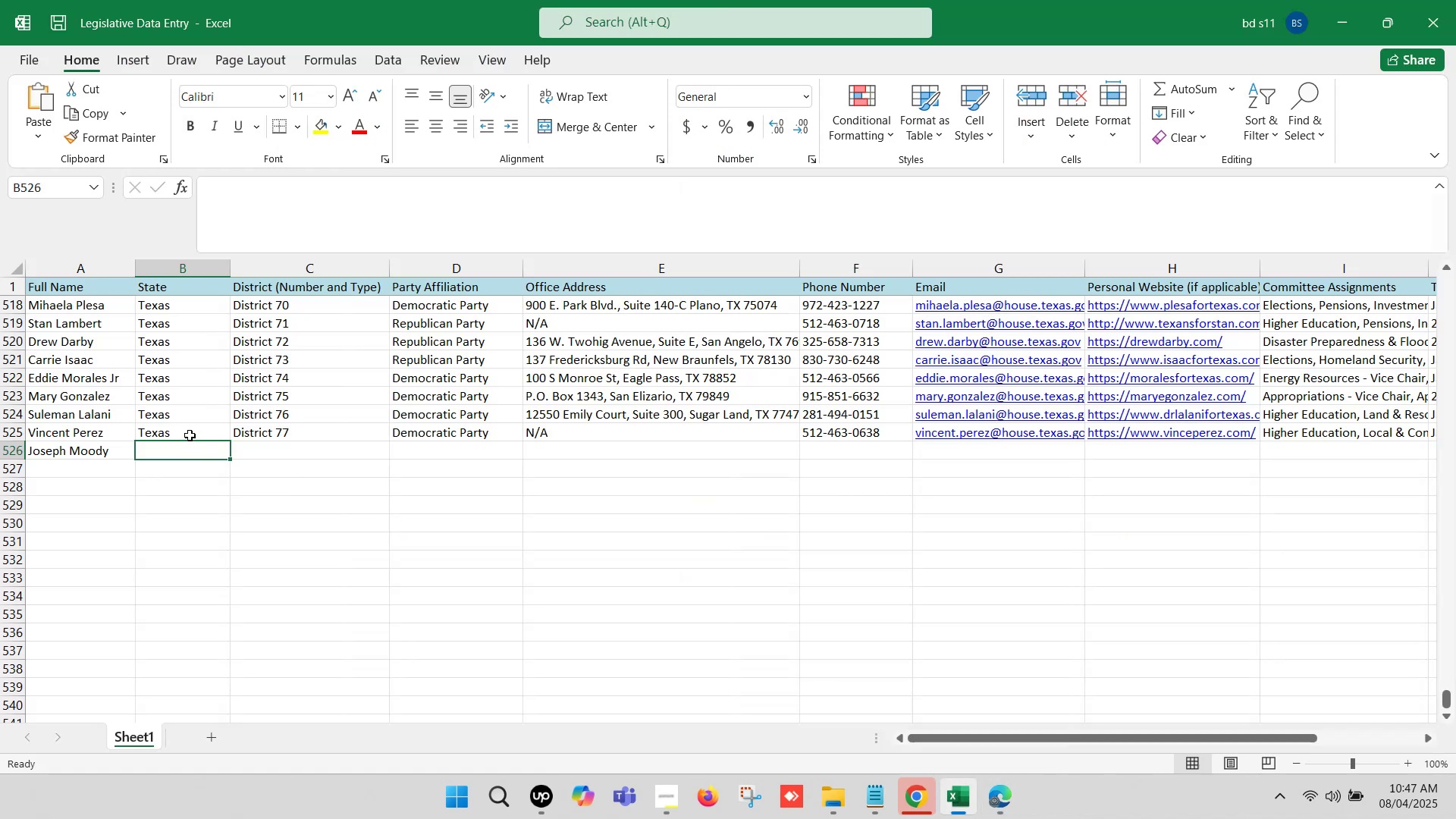 
left_click([190, 435])
 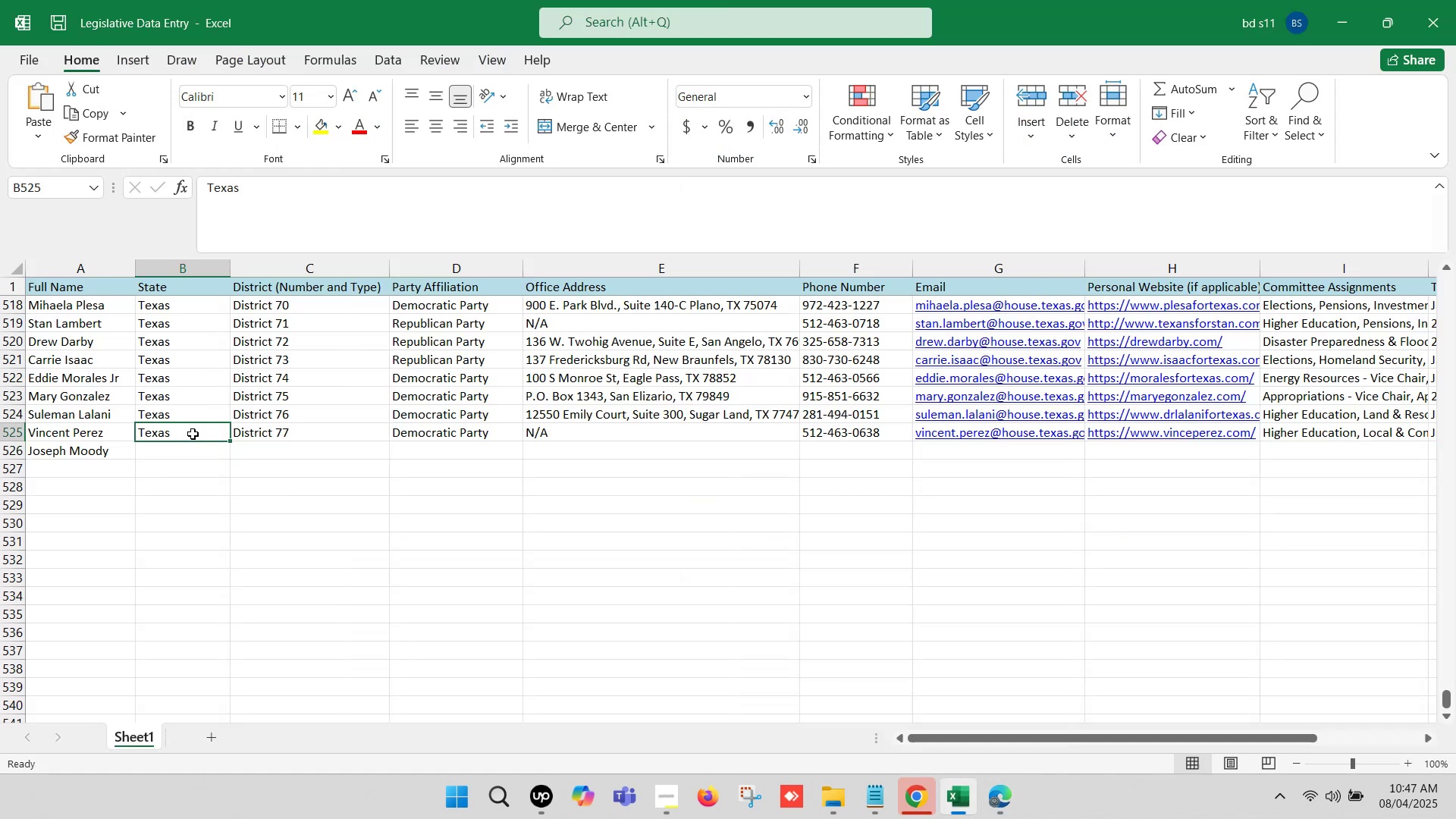 
left_click_drag(start_coordinate=[193, 434], to_coordinate=[407, 435])
 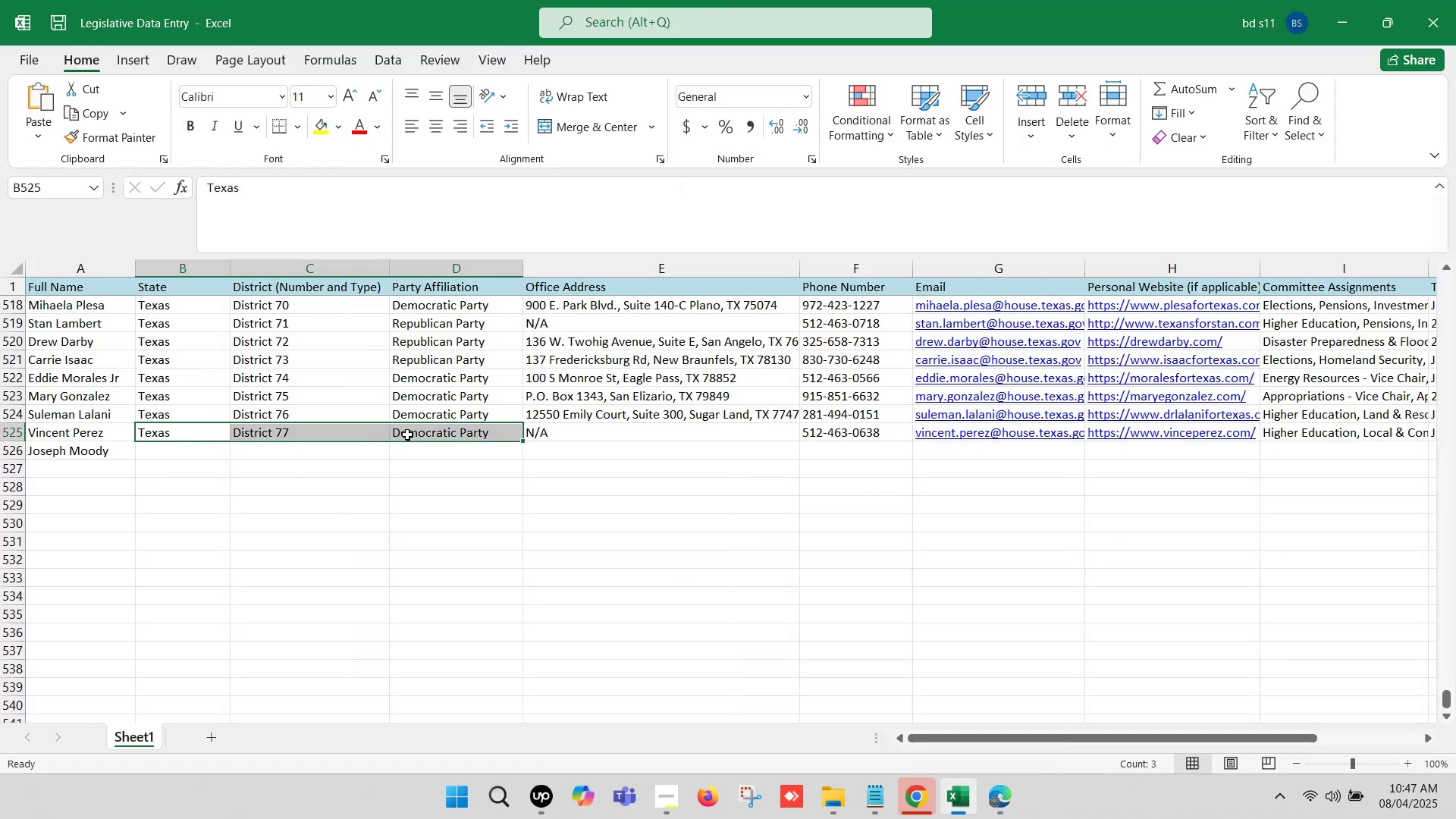 
key(Control+C)
 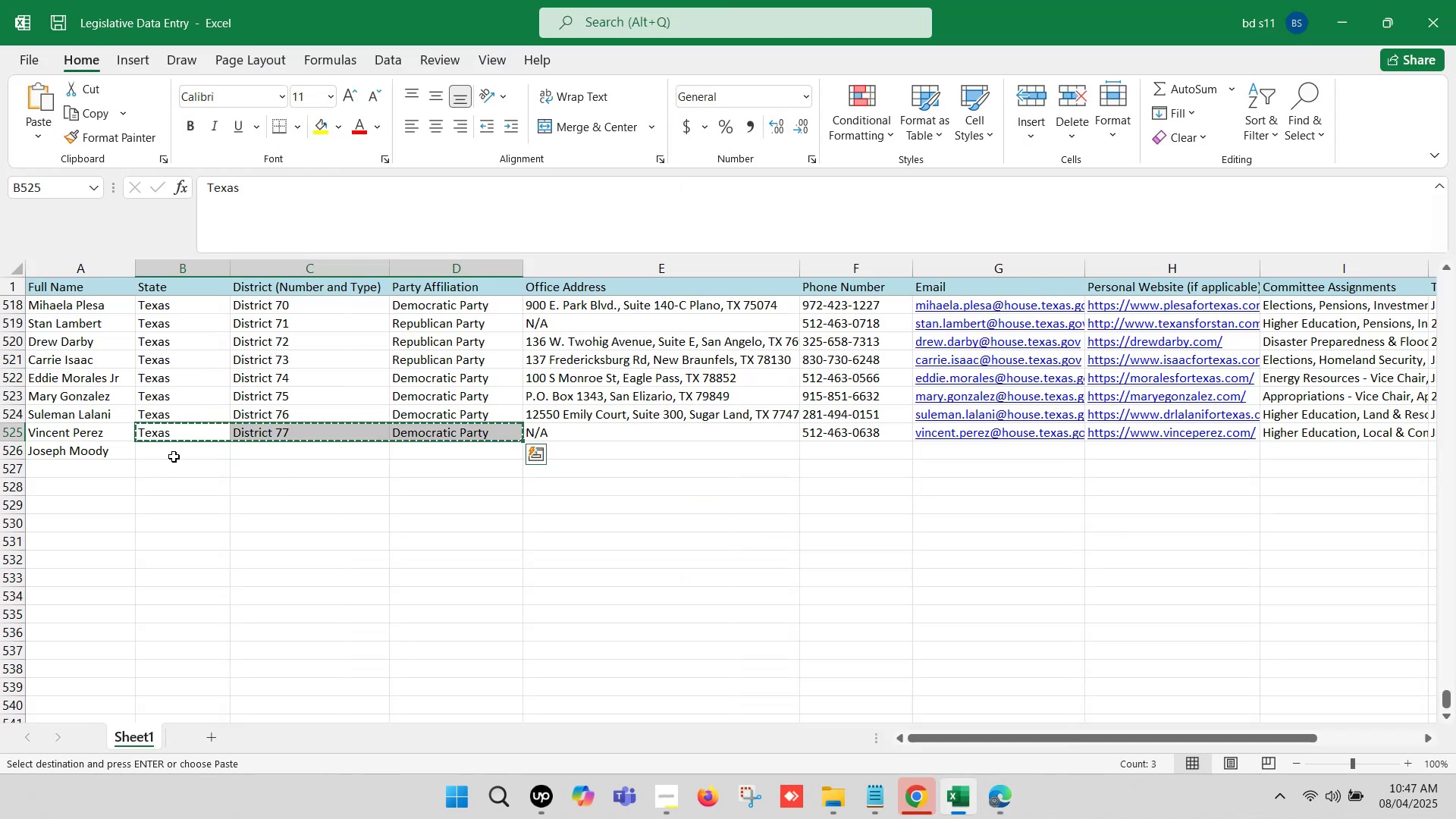 
left_click([174, 454])
 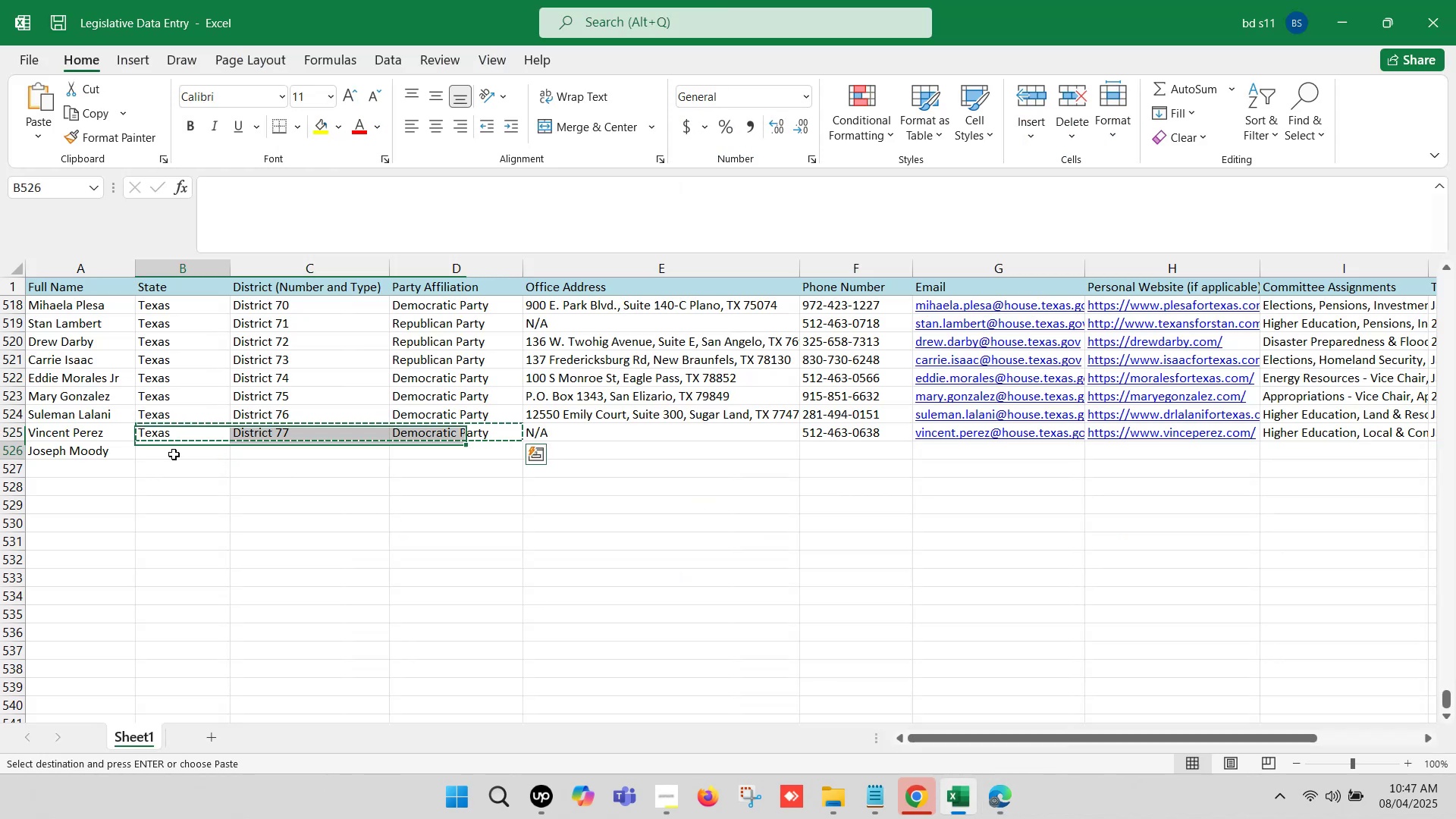 
key(Control+V)
 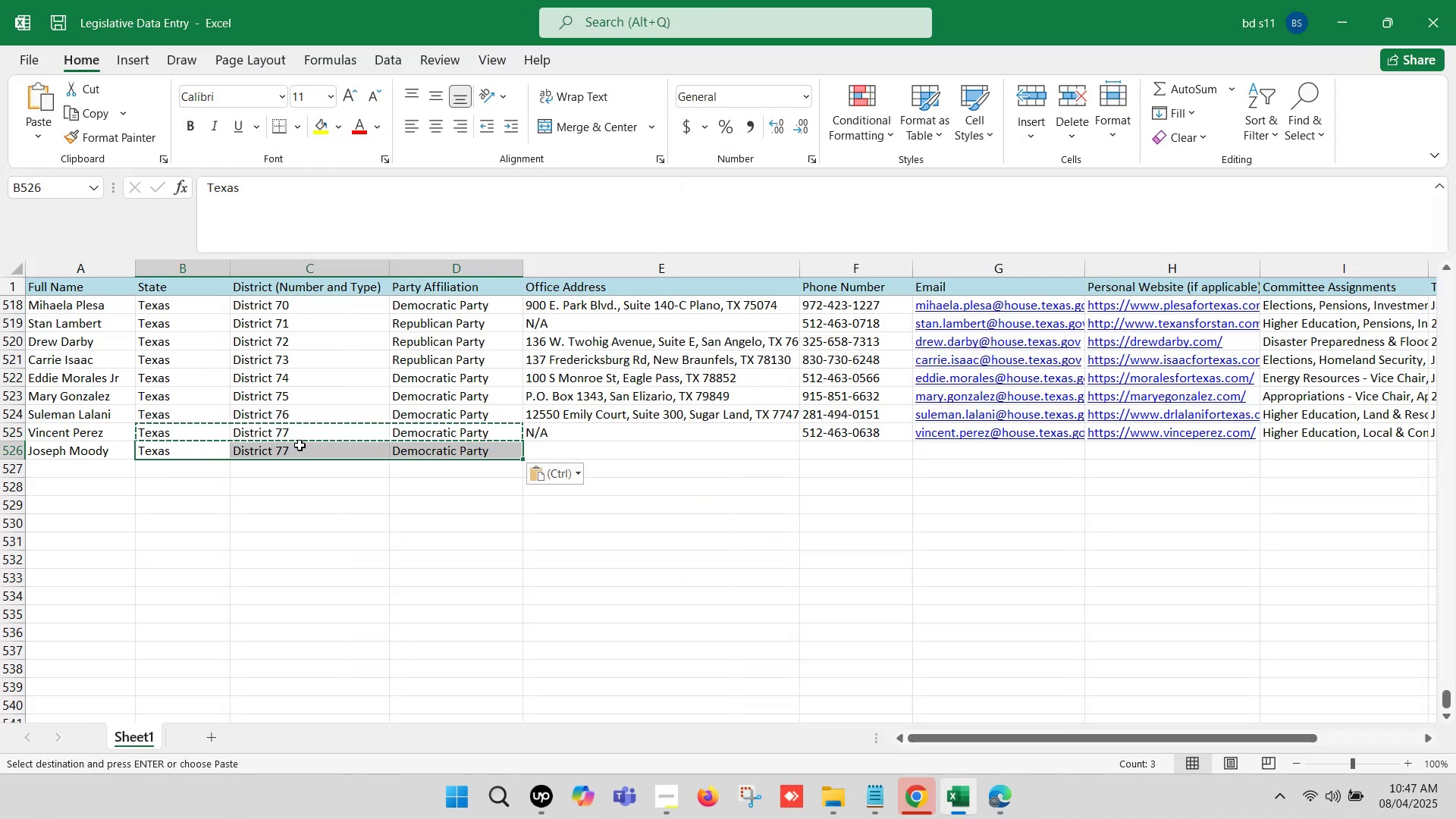 
double_click([300, 445])
 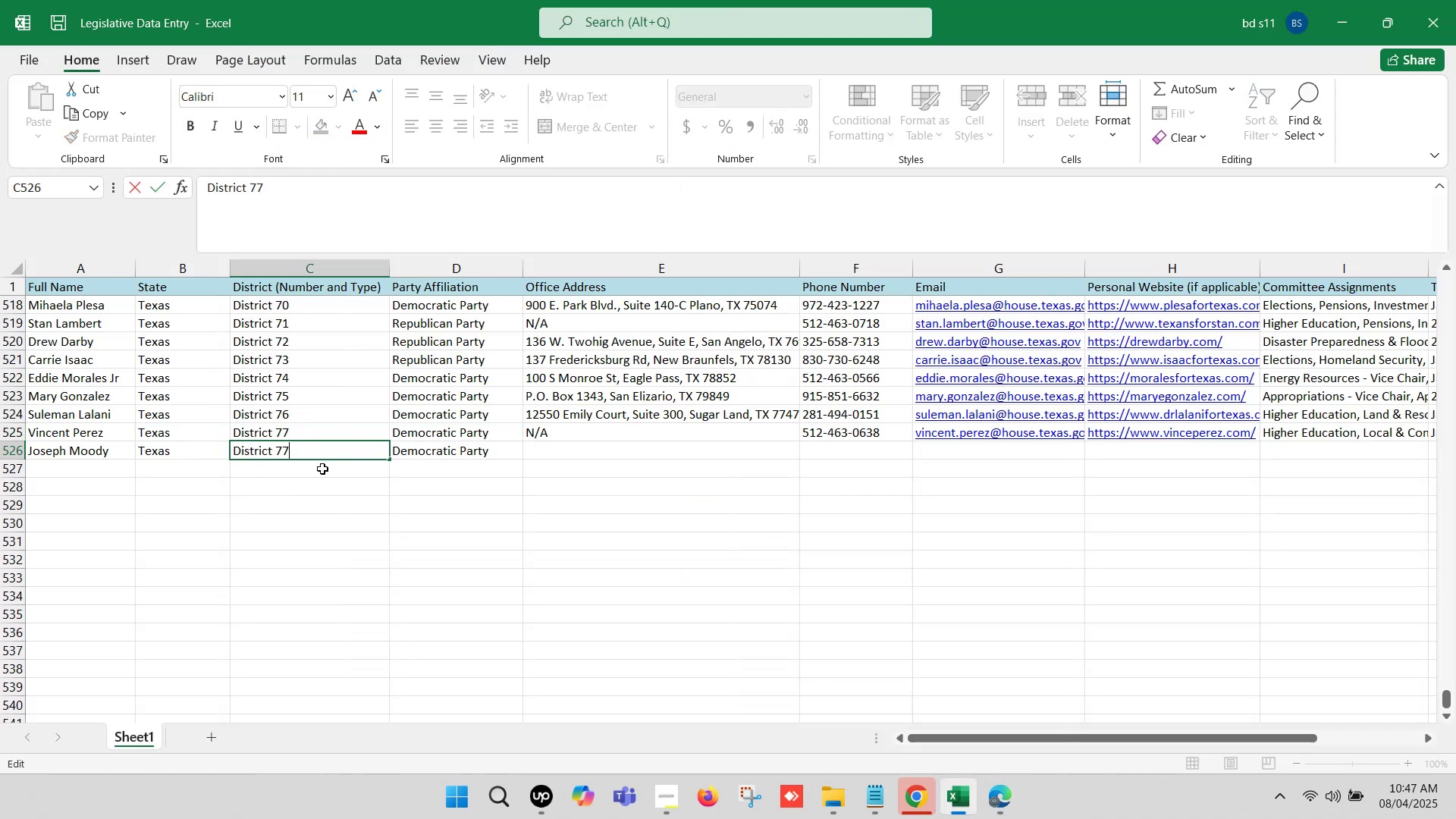 
key(Backspace)
 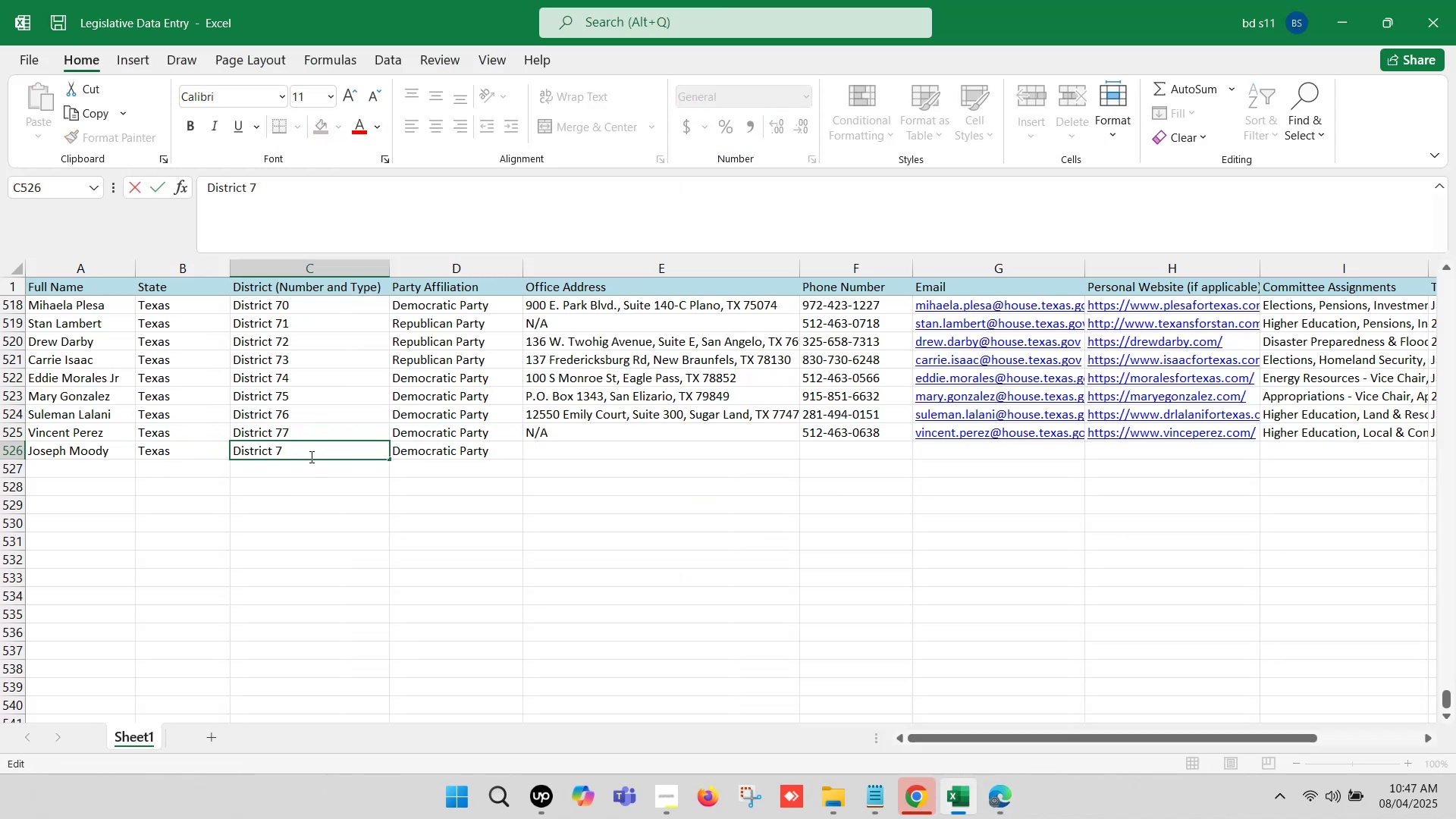 
key(8)
 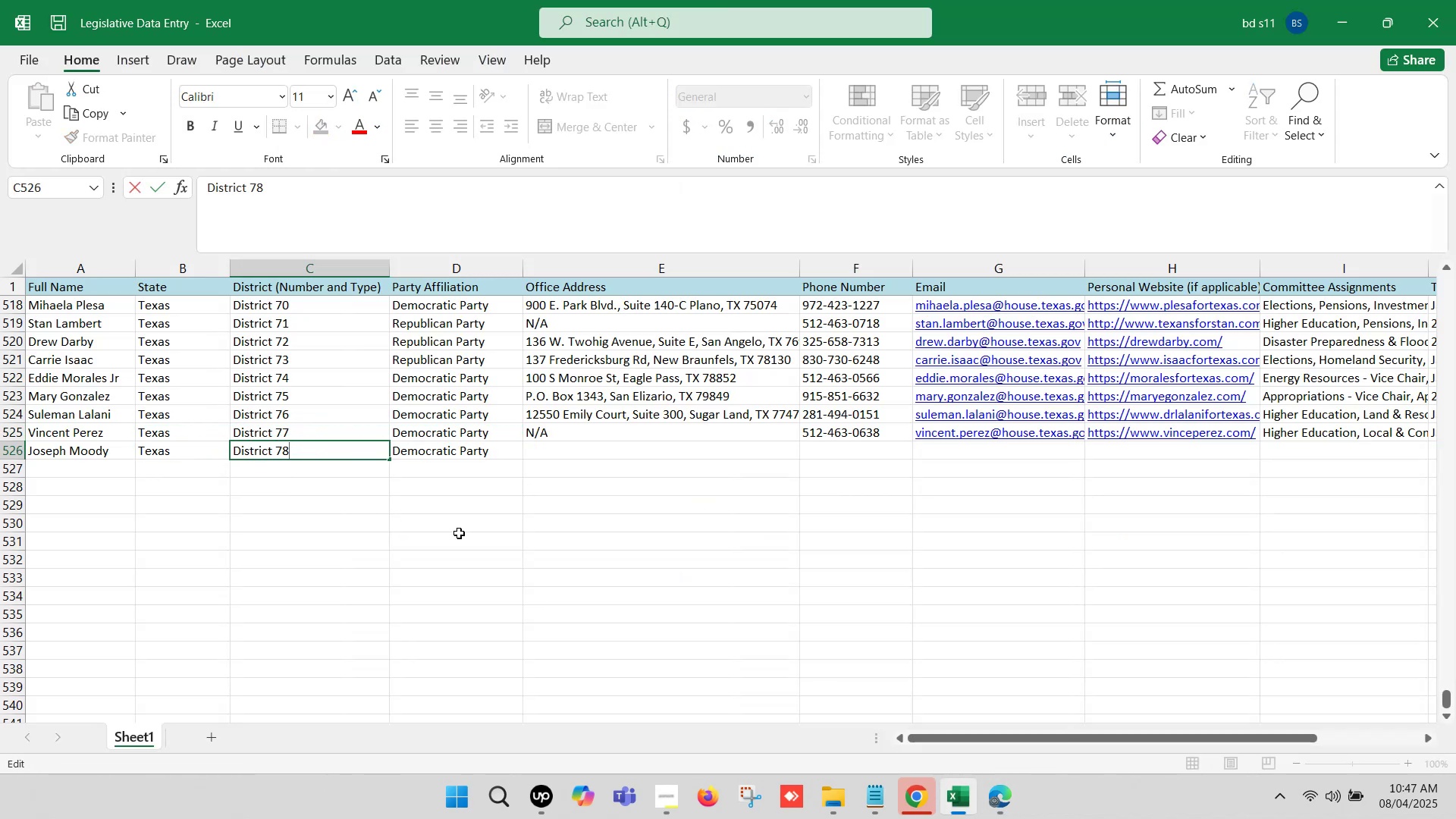 
left_click([416, 533])
 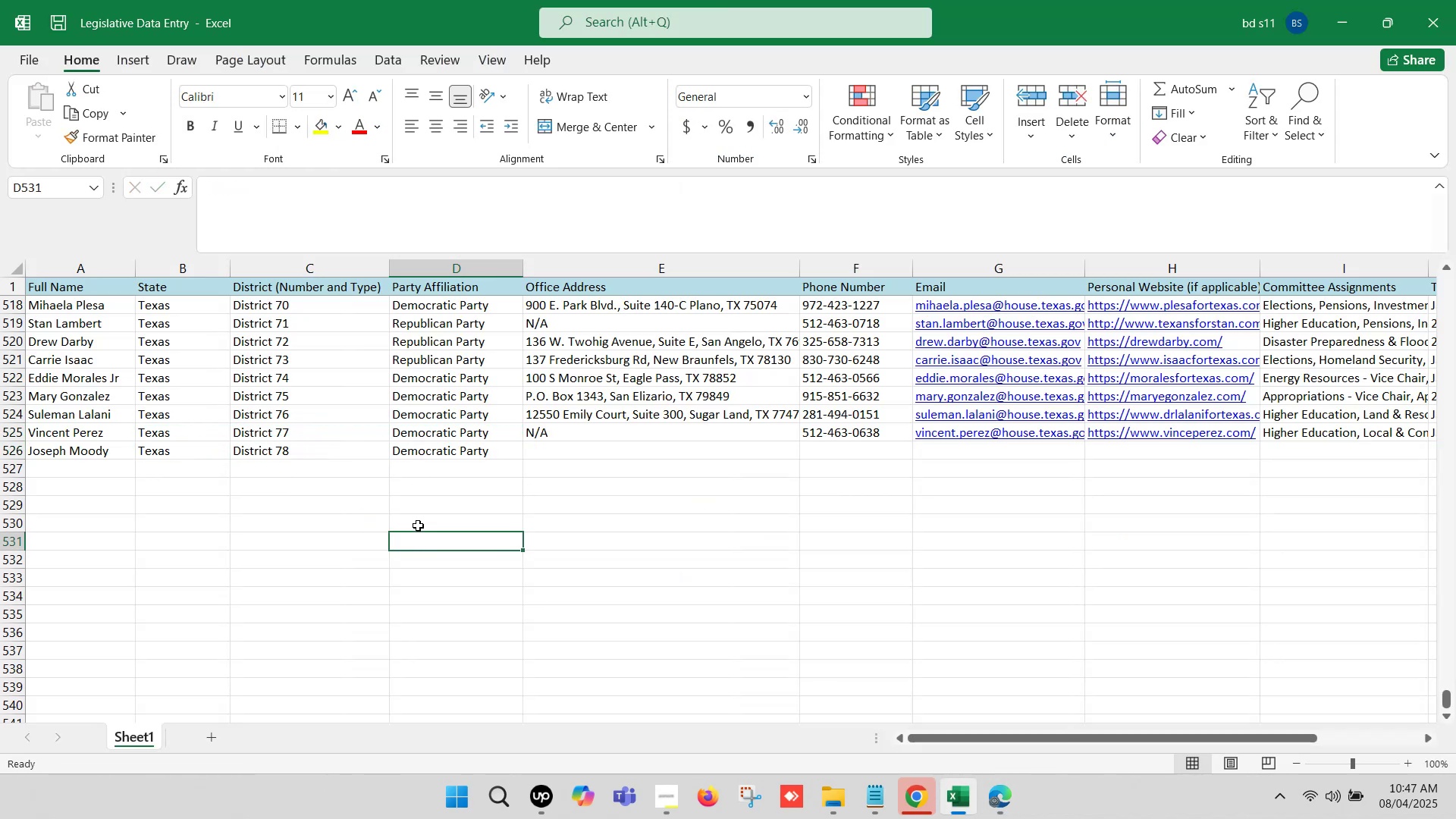 
key(Control+S)
 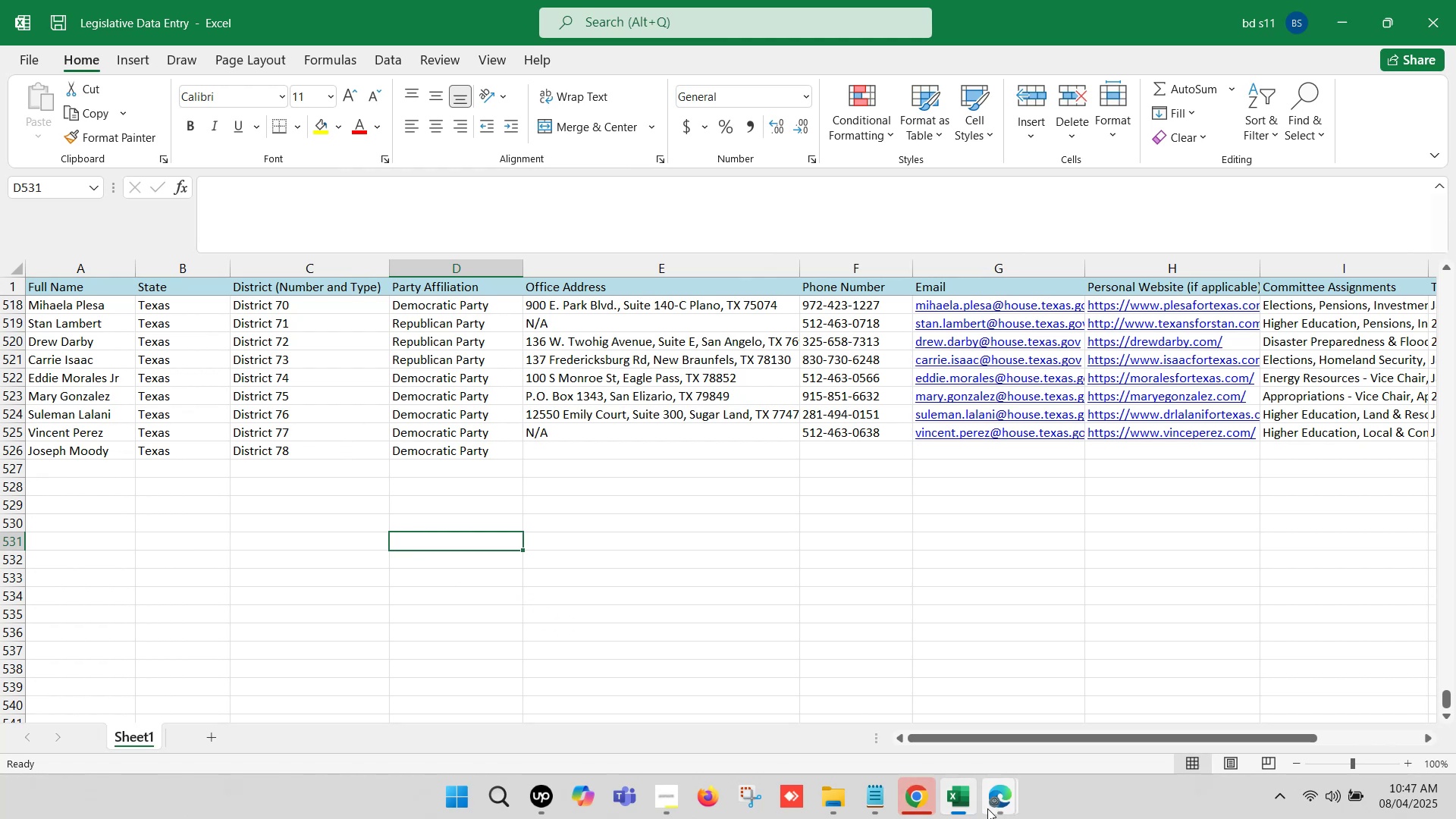 
left_click([990, 802])
 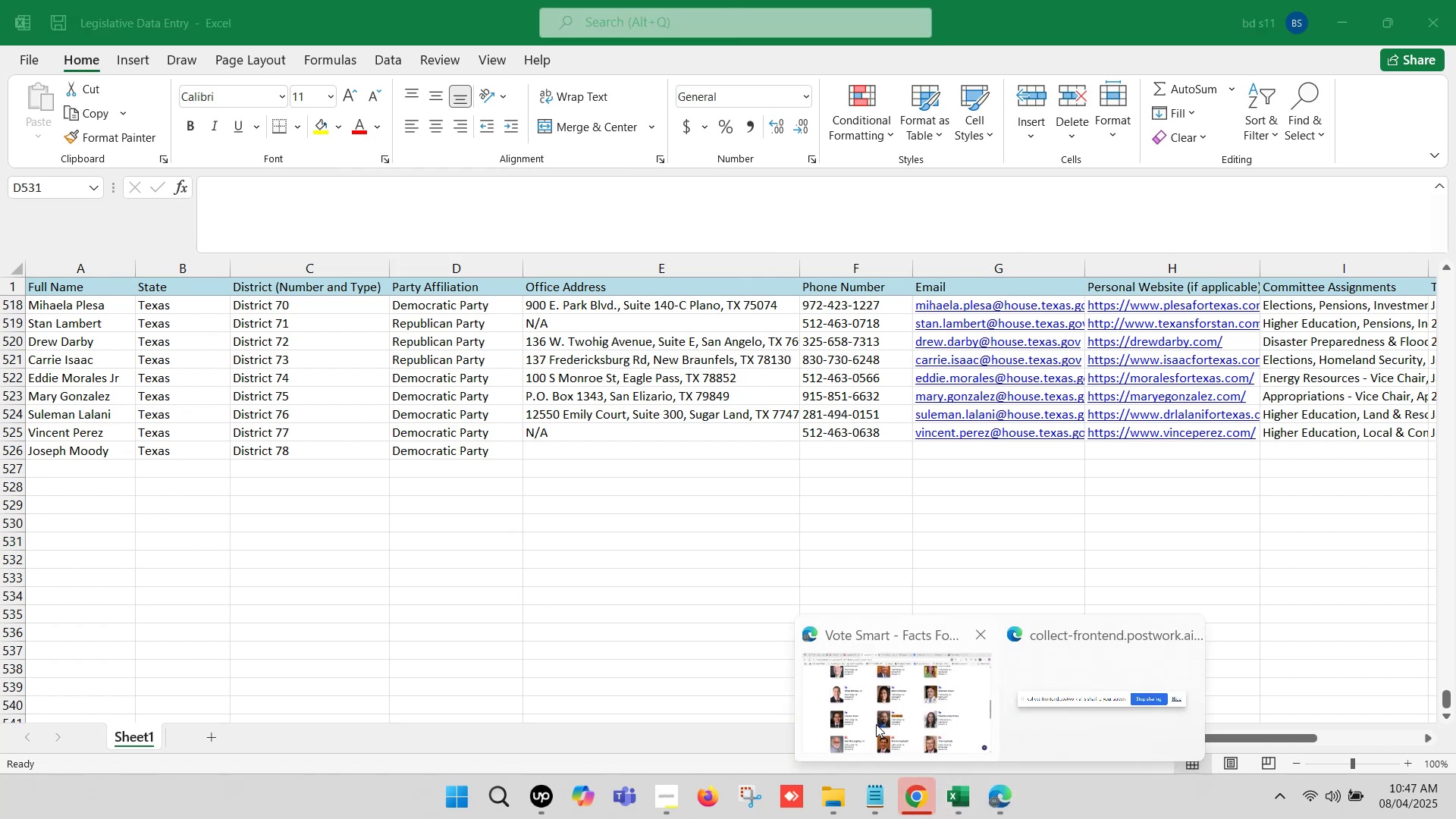 
left_click([864, 717])
 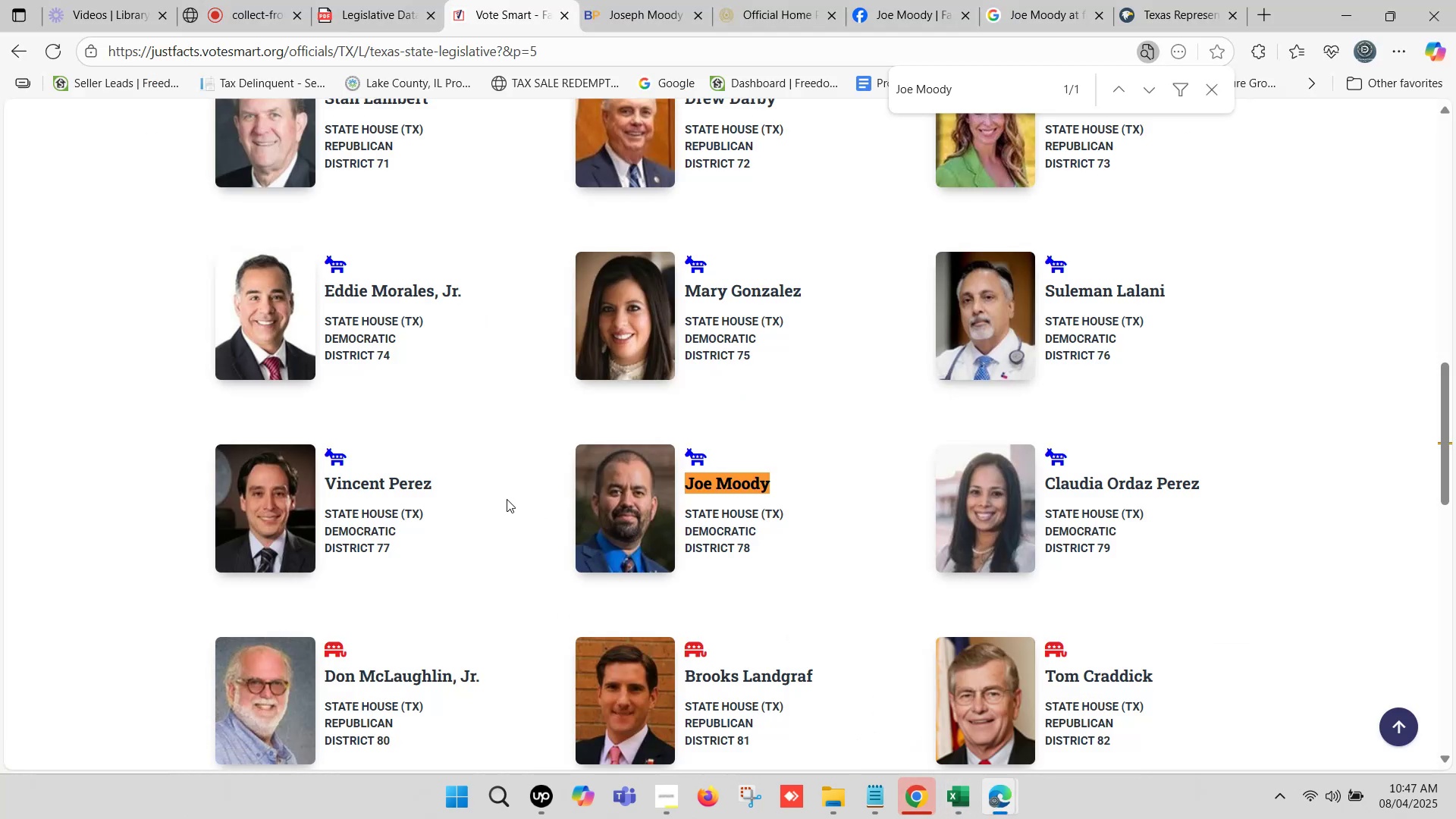 
wait(12.21)
 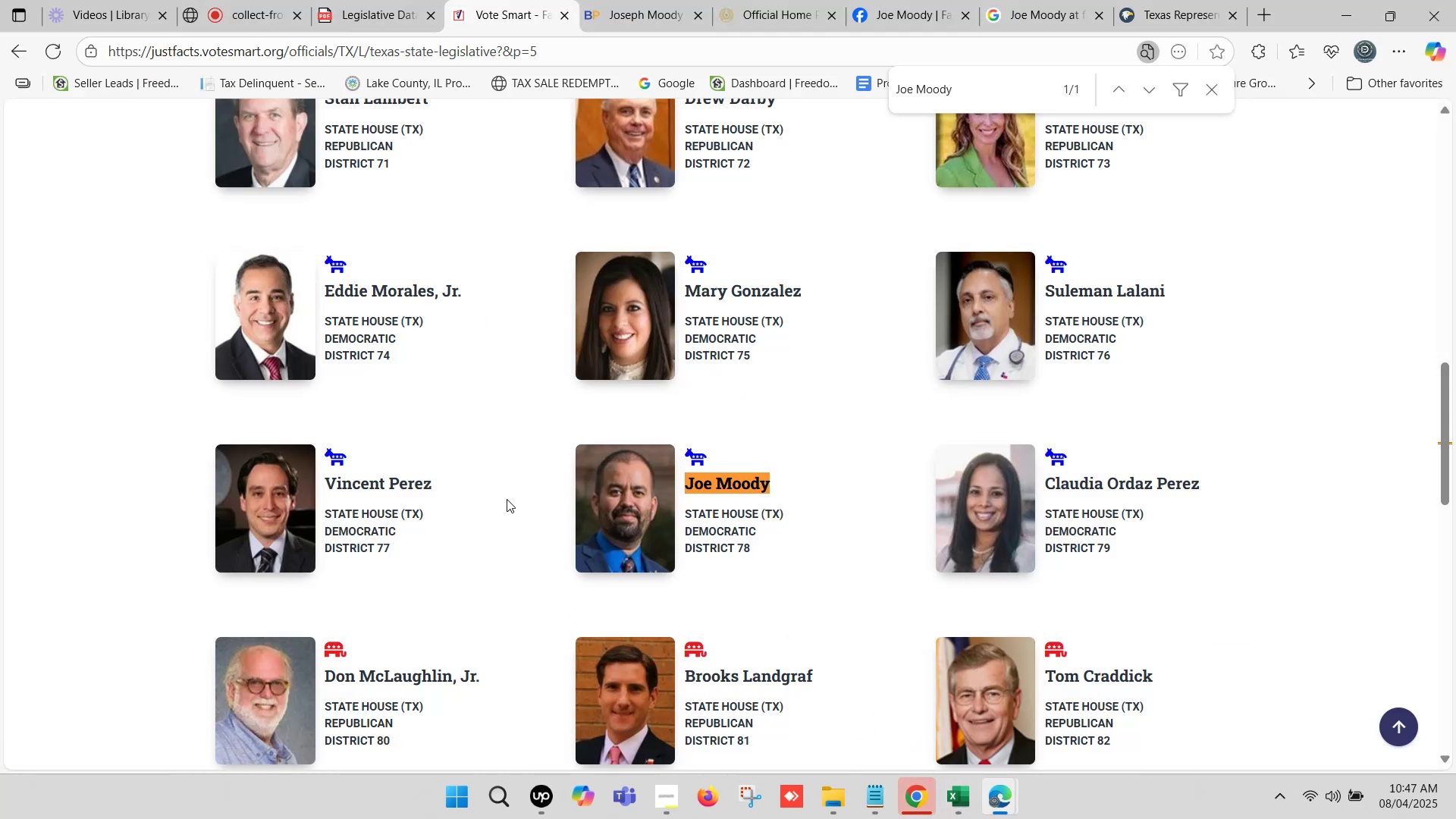 
left_click([952, 796])
 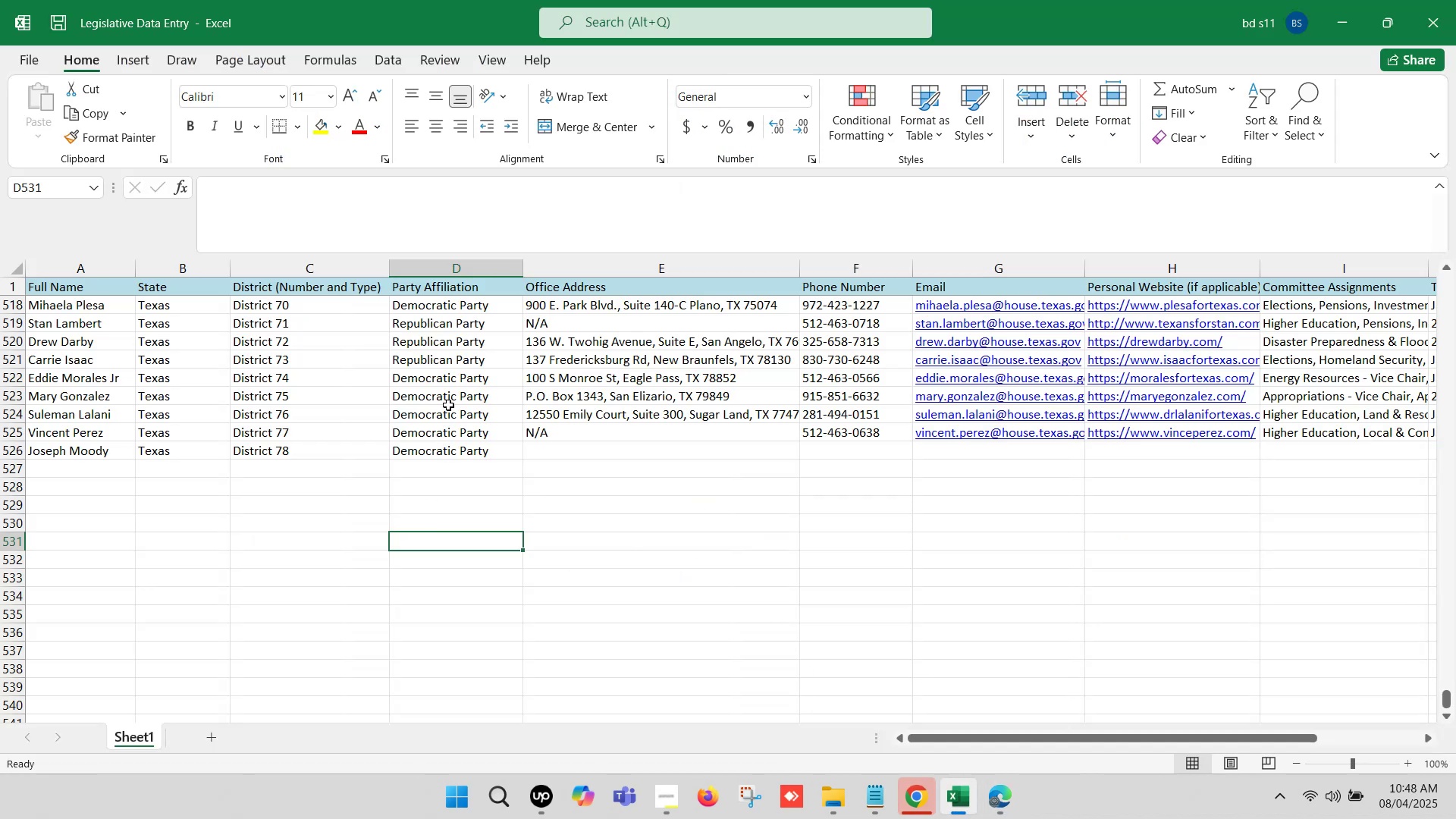 
left_click([569, 451])
 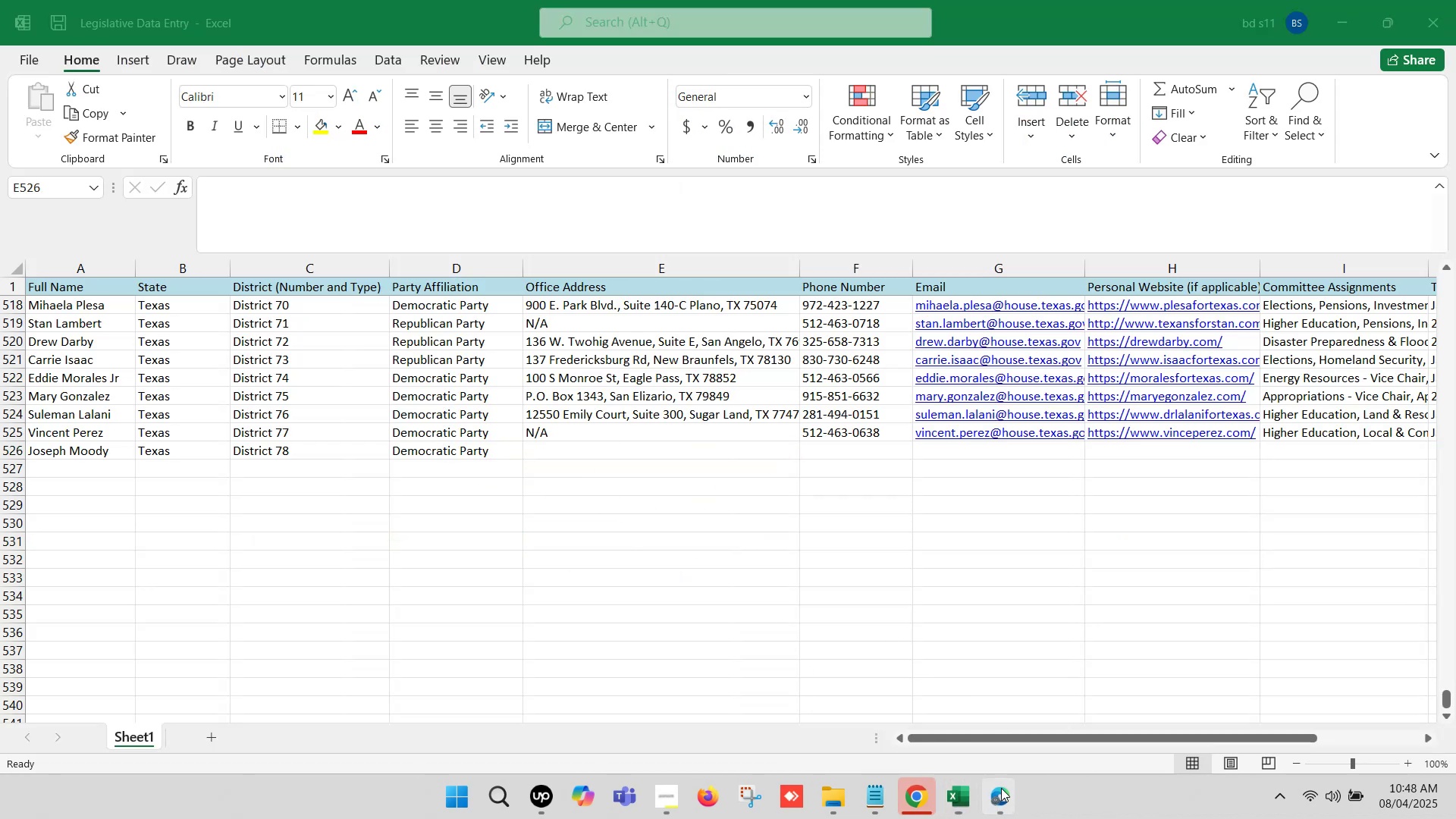 
left_click([874, 696])
 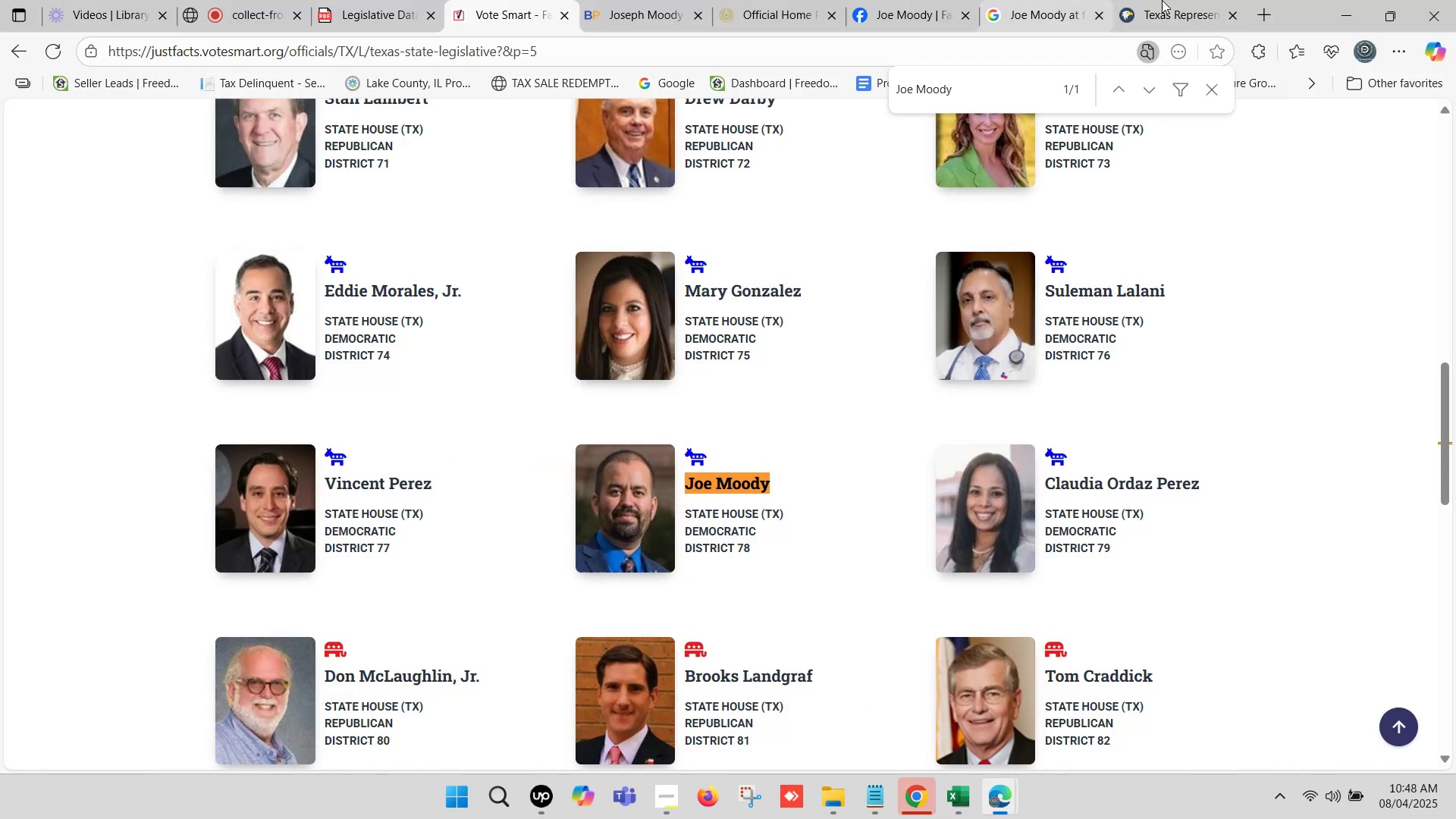 
left_click([1176, 0])
 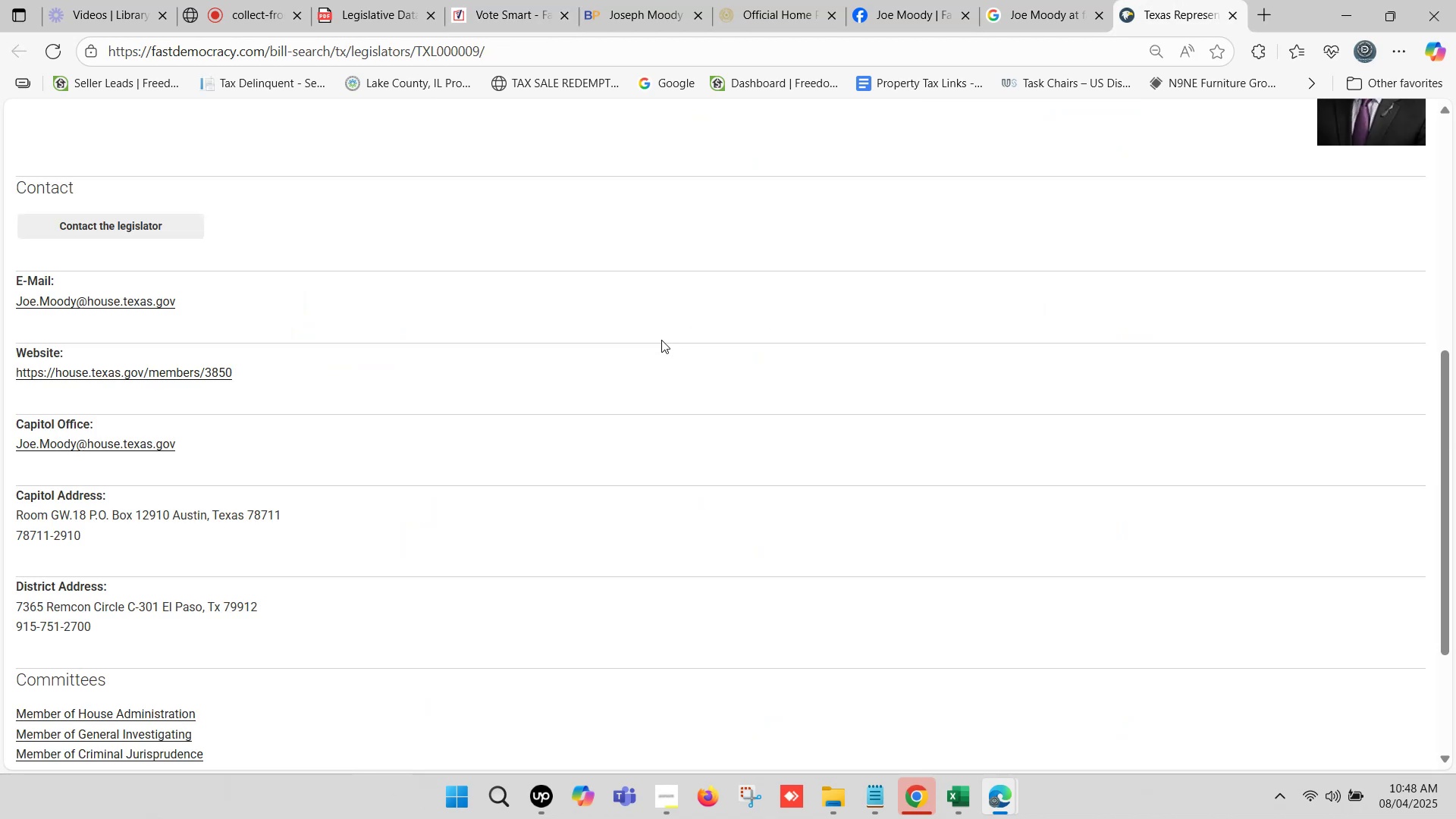 
scroll: coordinate [458, 428], scroll_direction: down, amount: 1.0
 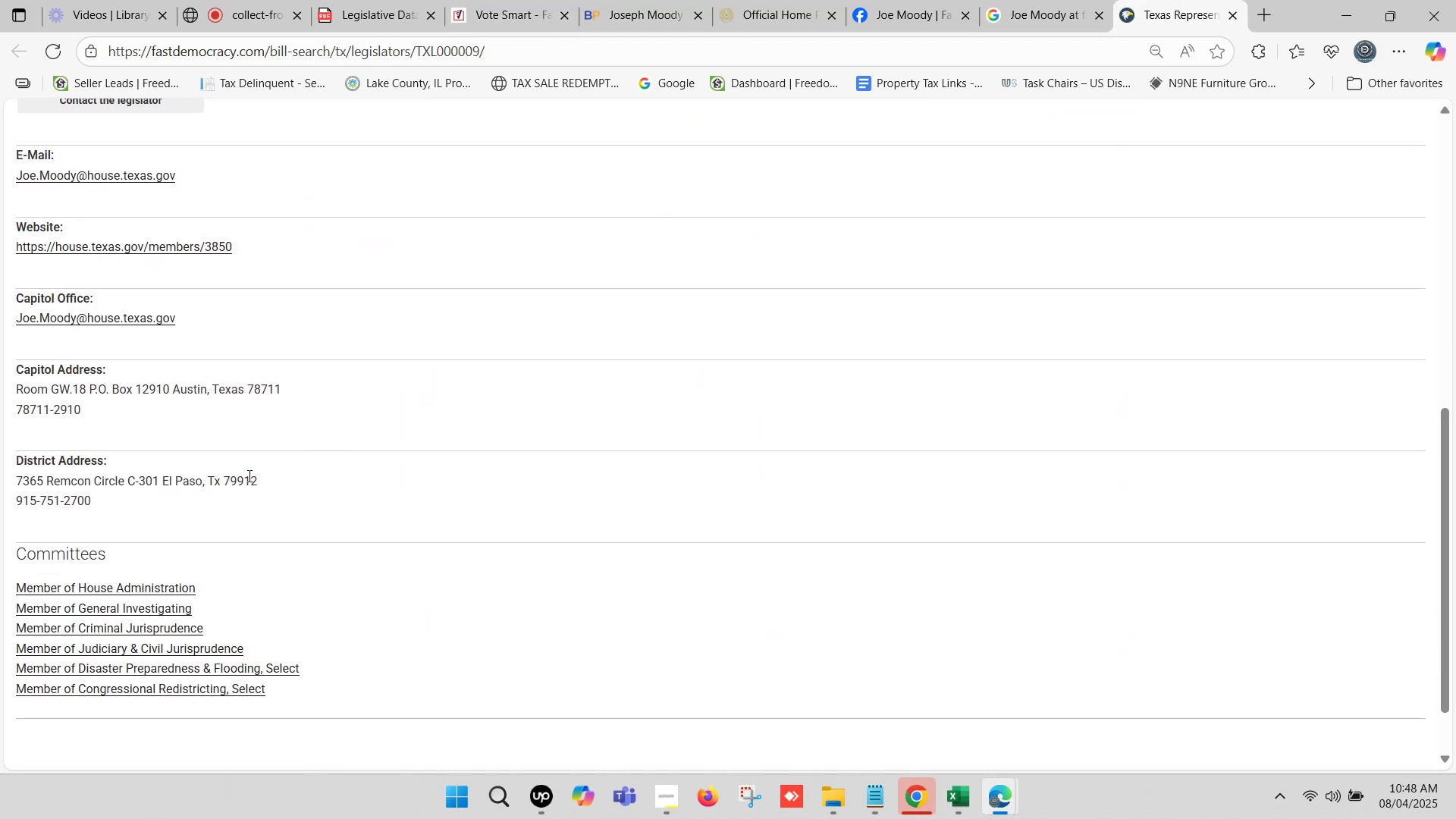 
left_click_drag(start_coordinate=[257, 479], to_coordinate=[16, 477])
 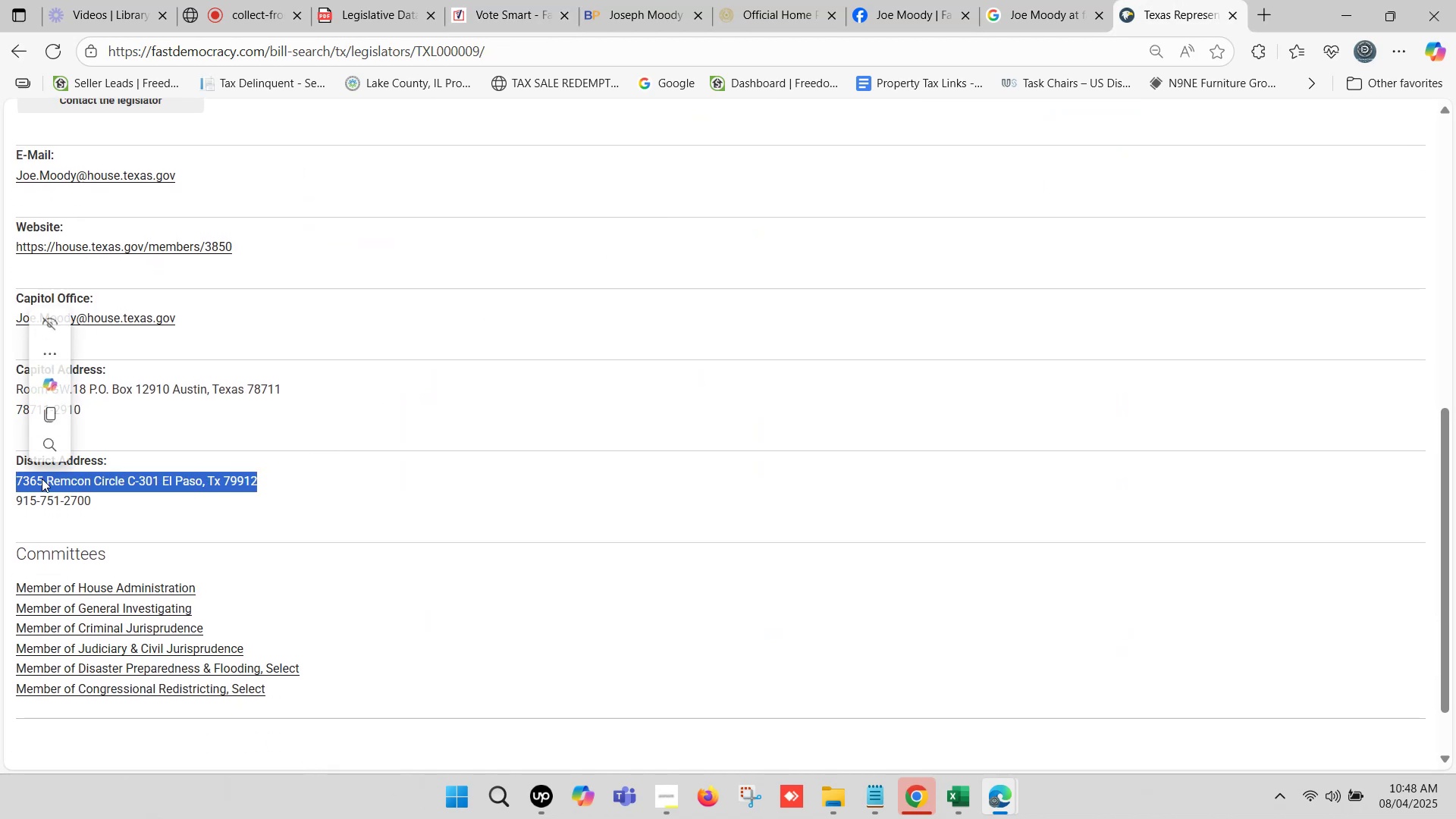 
key(Control+C)
 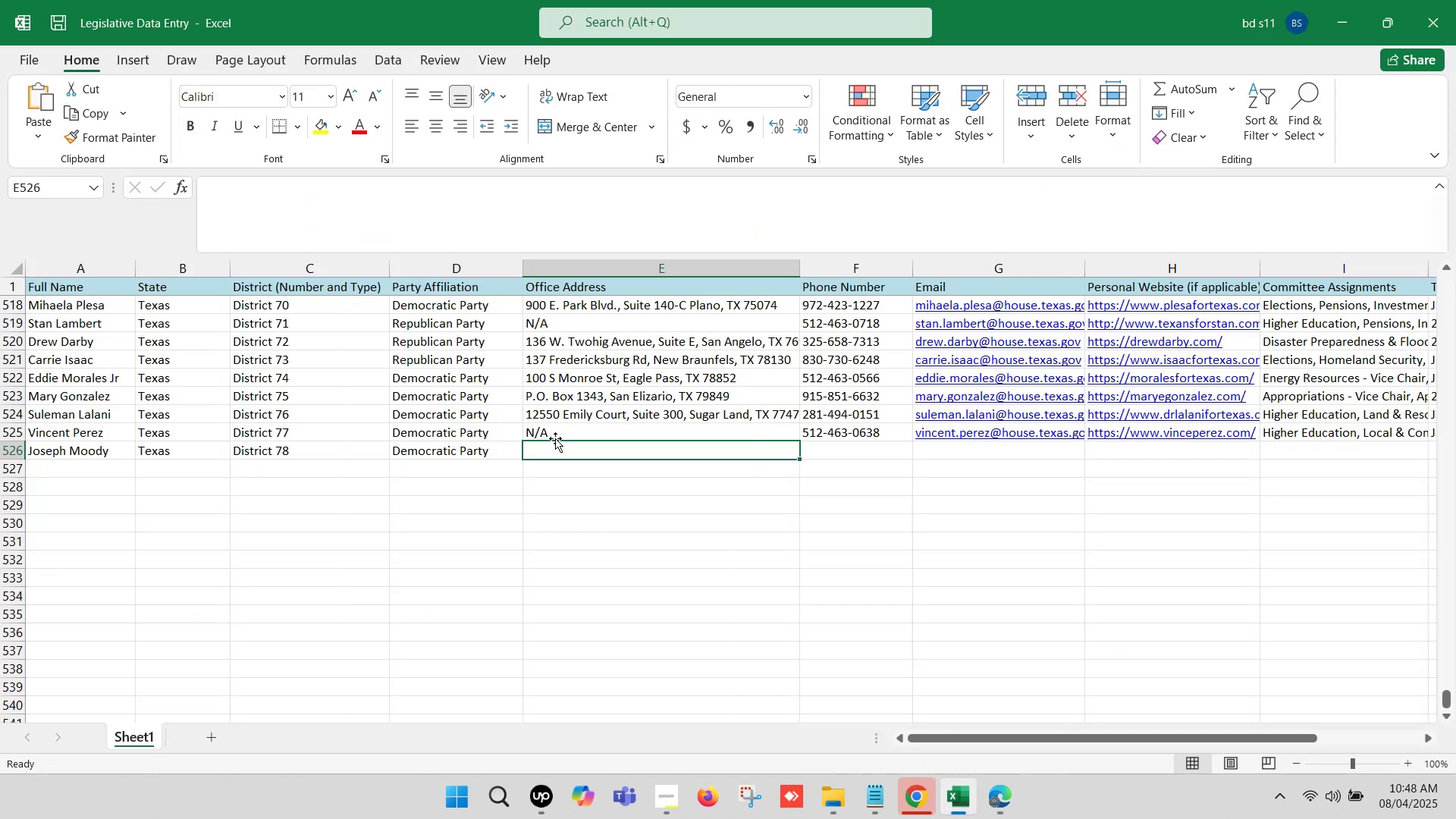 
double_click([543, 453])
 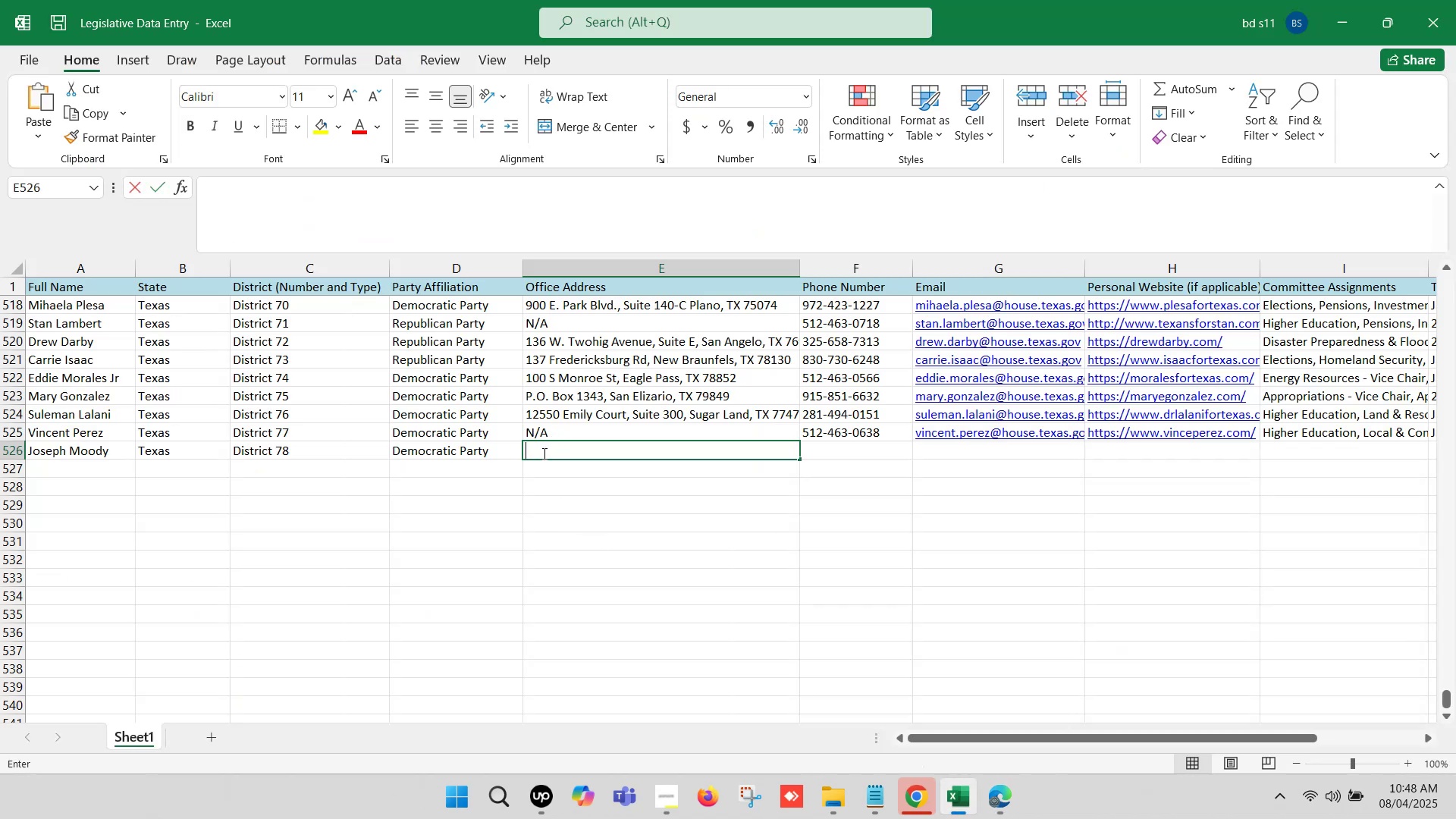 
key(Control+V)
 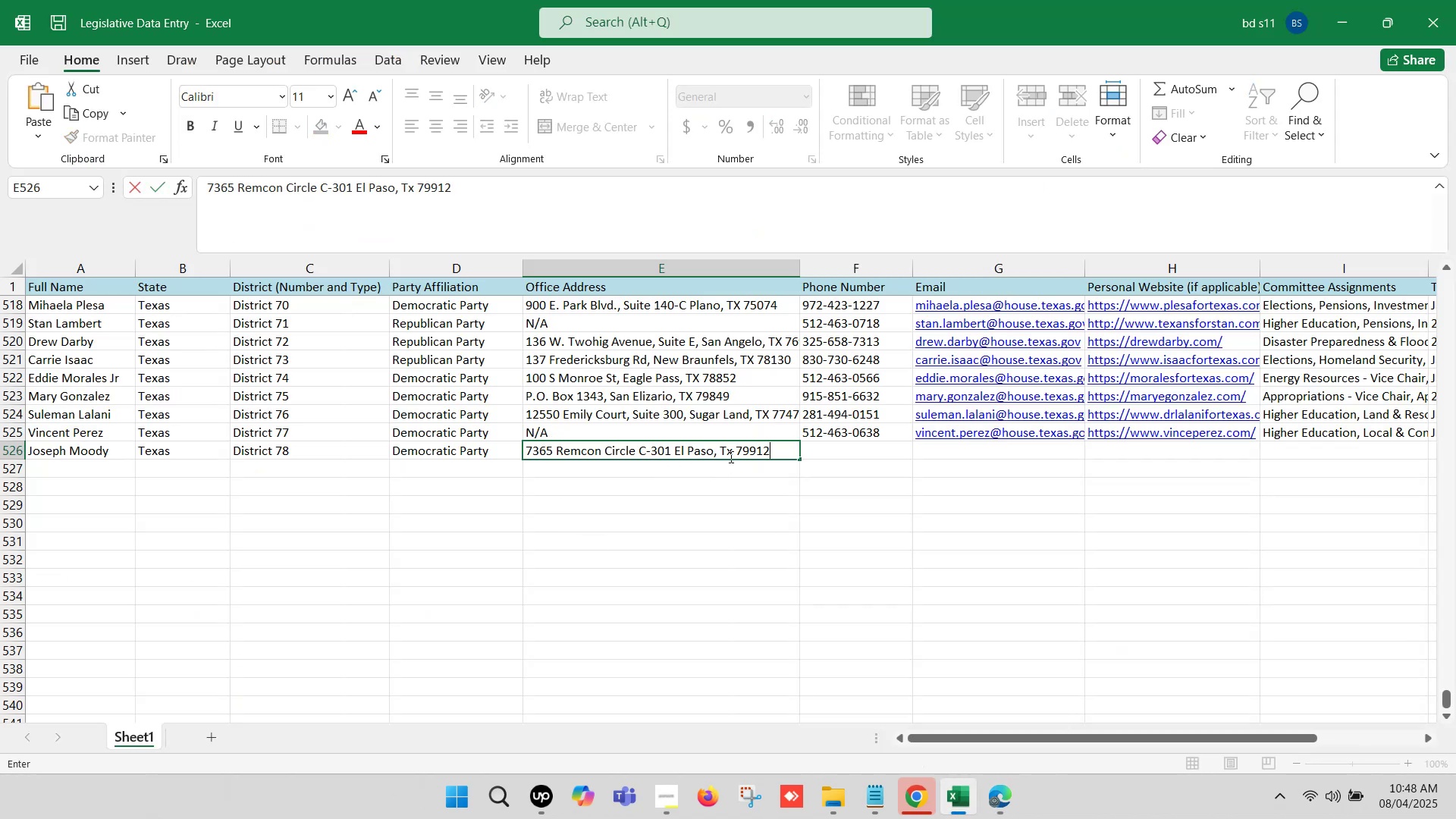 
left_click([730, 451])
 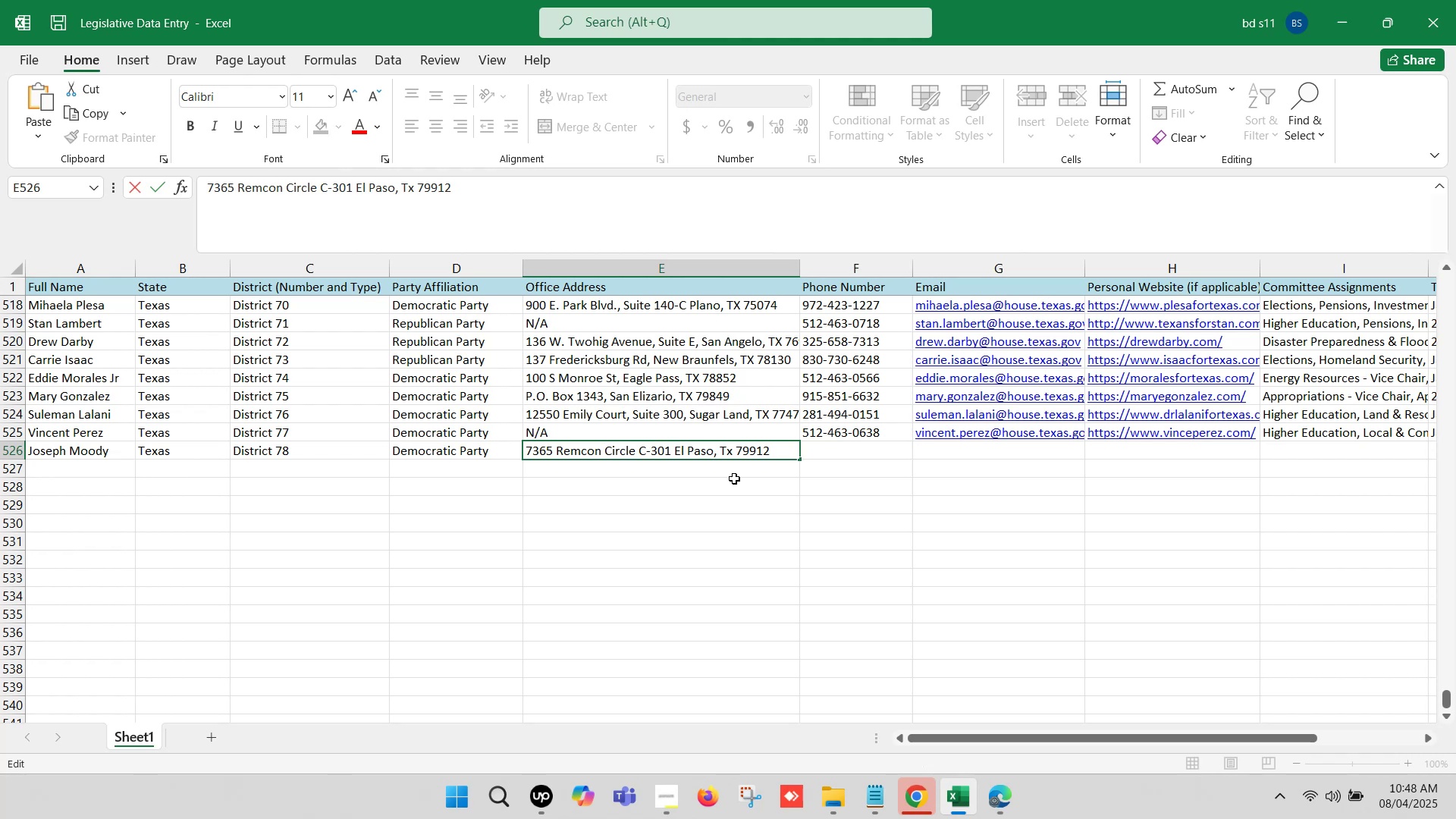 
key(Delete)
 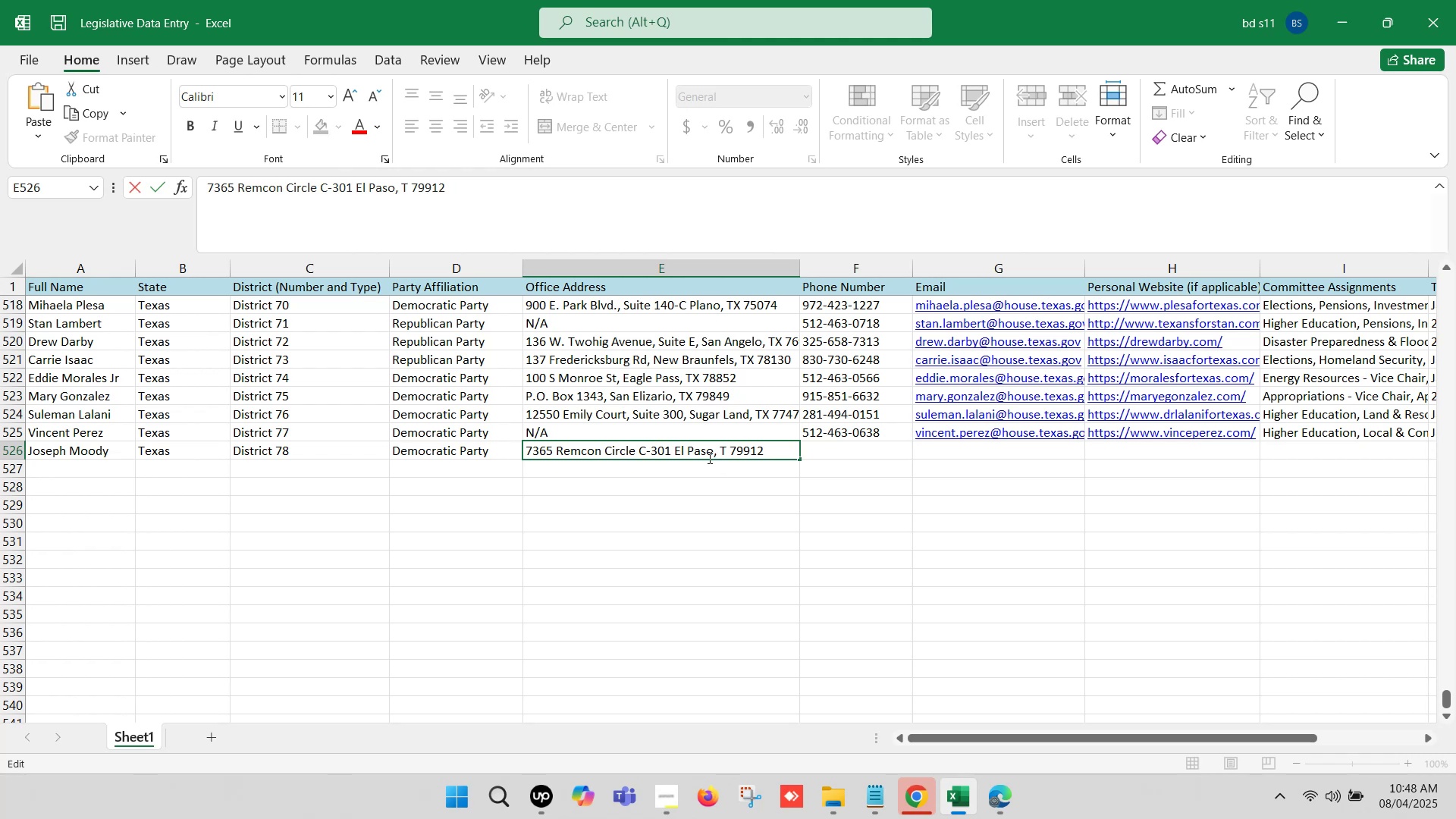 
key(Shift+X)
 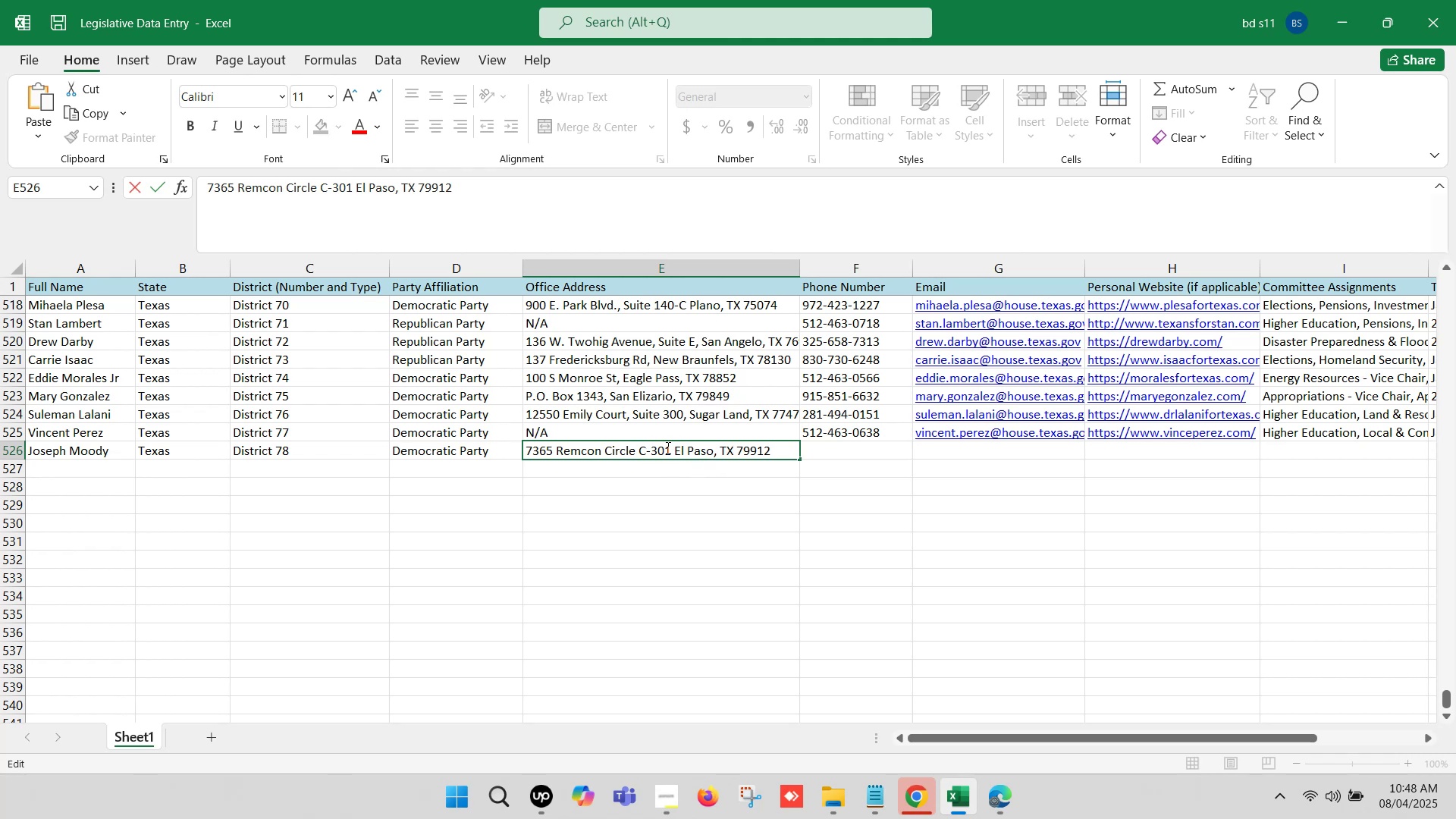 
left_click([669, 445])
 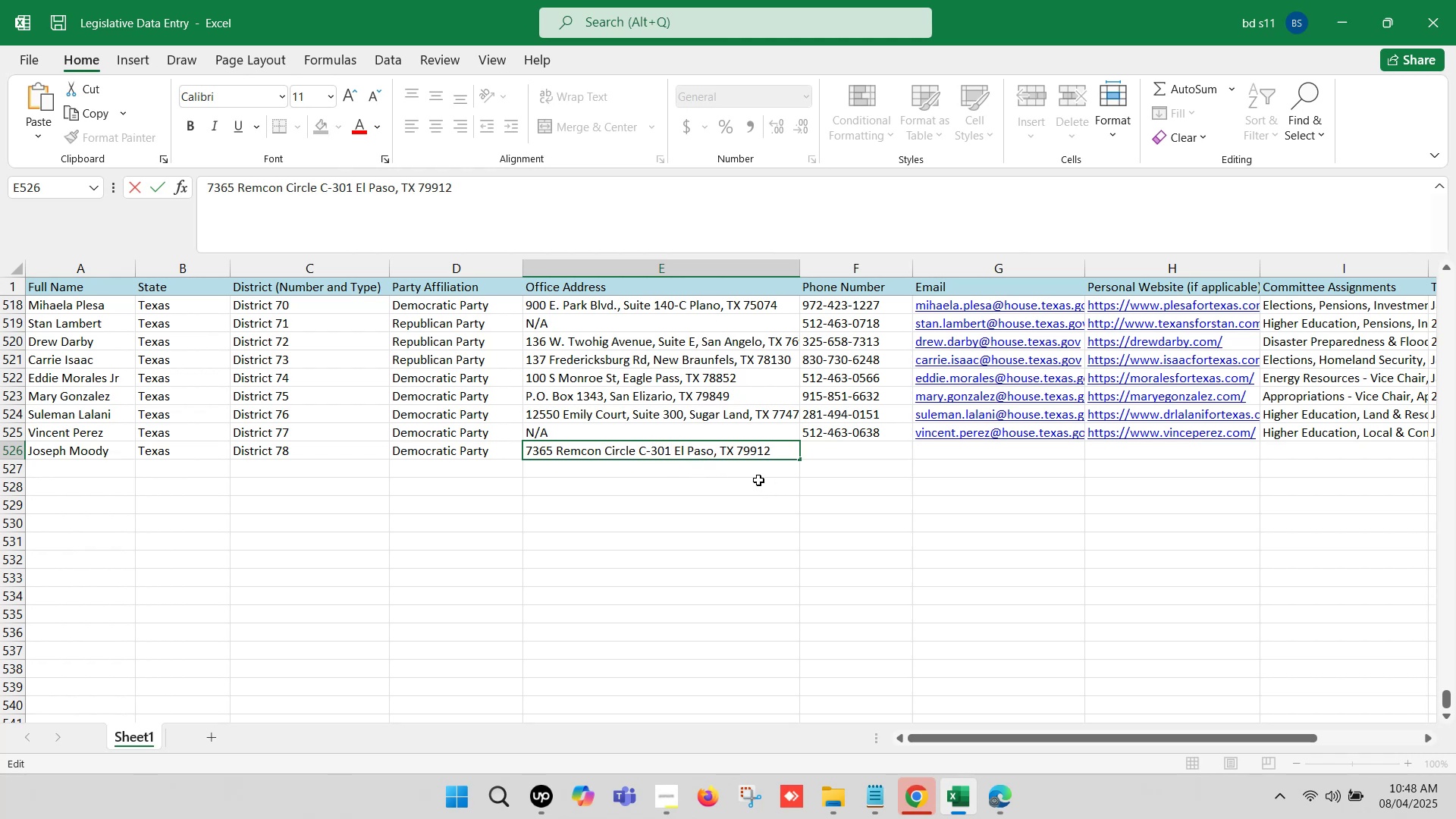 
key(Comma)
 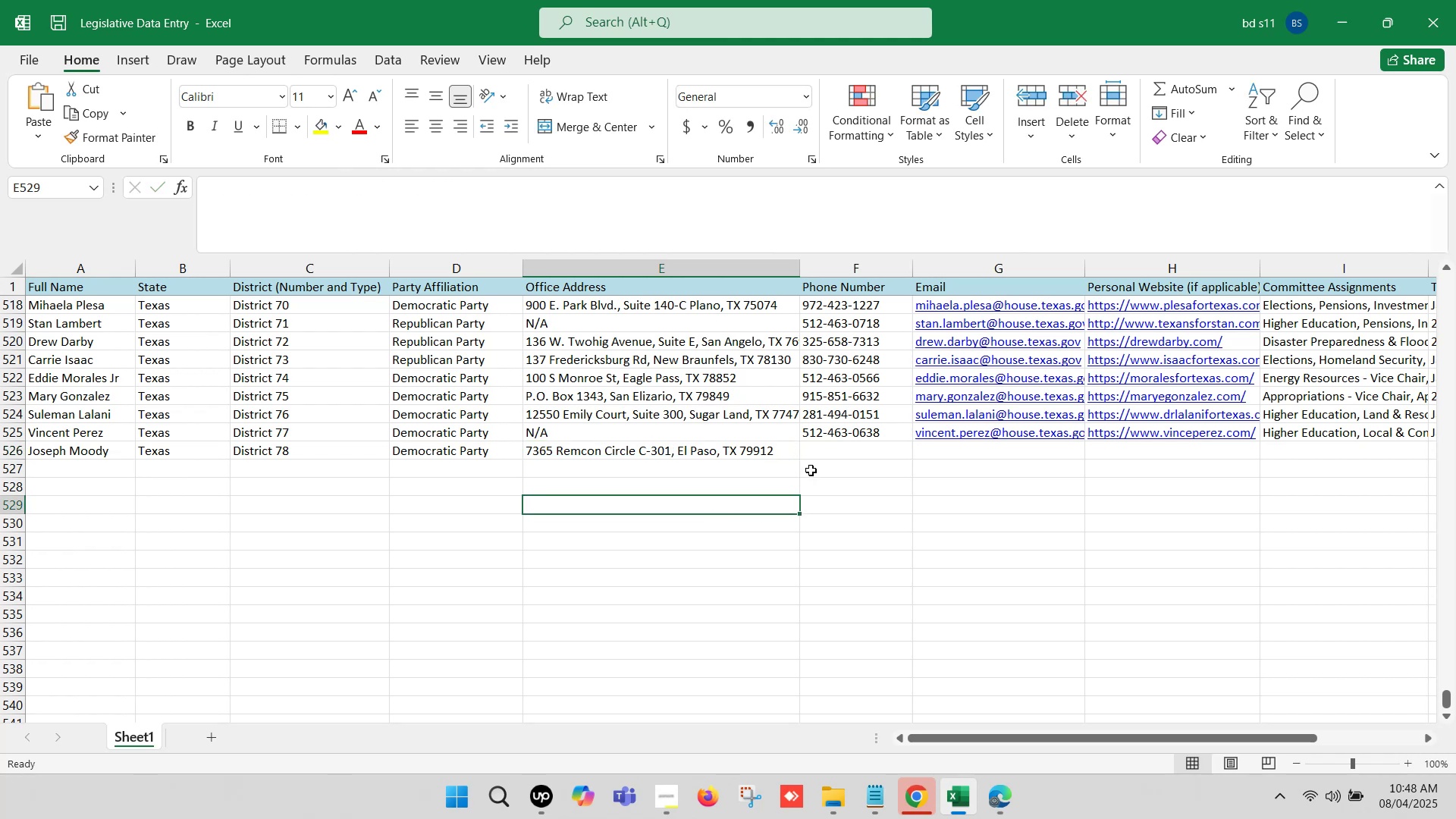 
left_click([824, 453])
 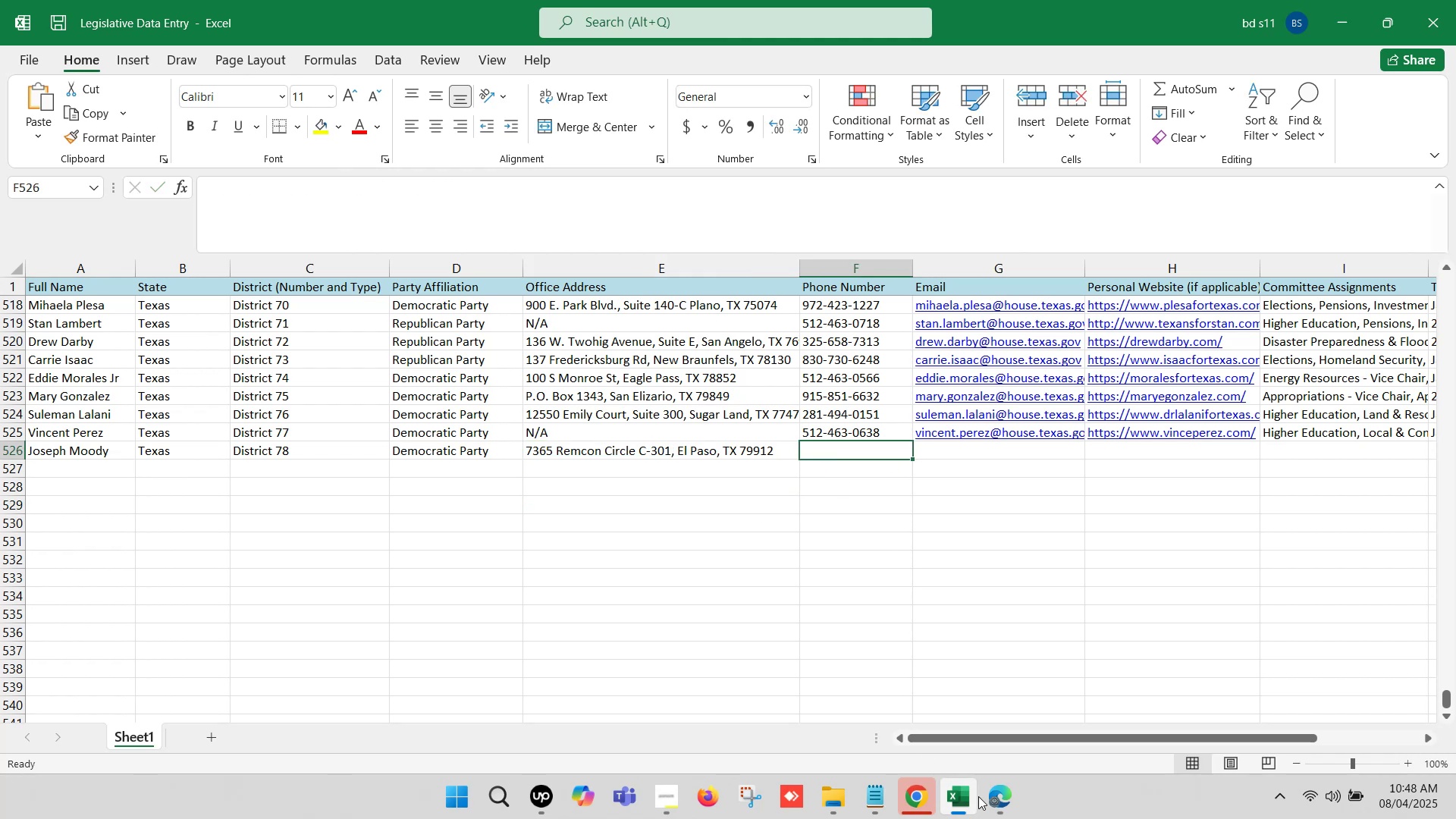 
left_click([994, 800])
 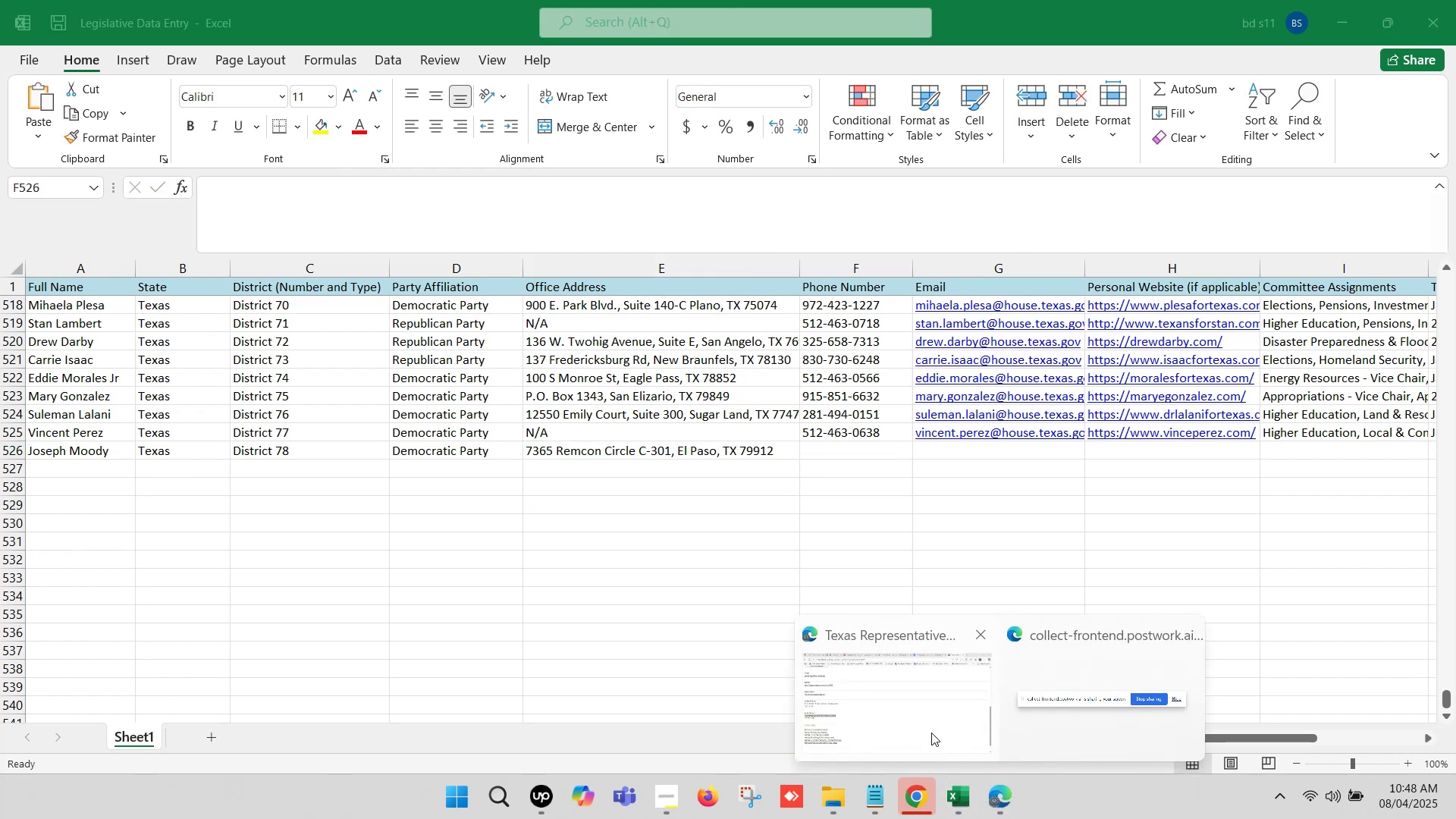 
left_click([887, 706])
 